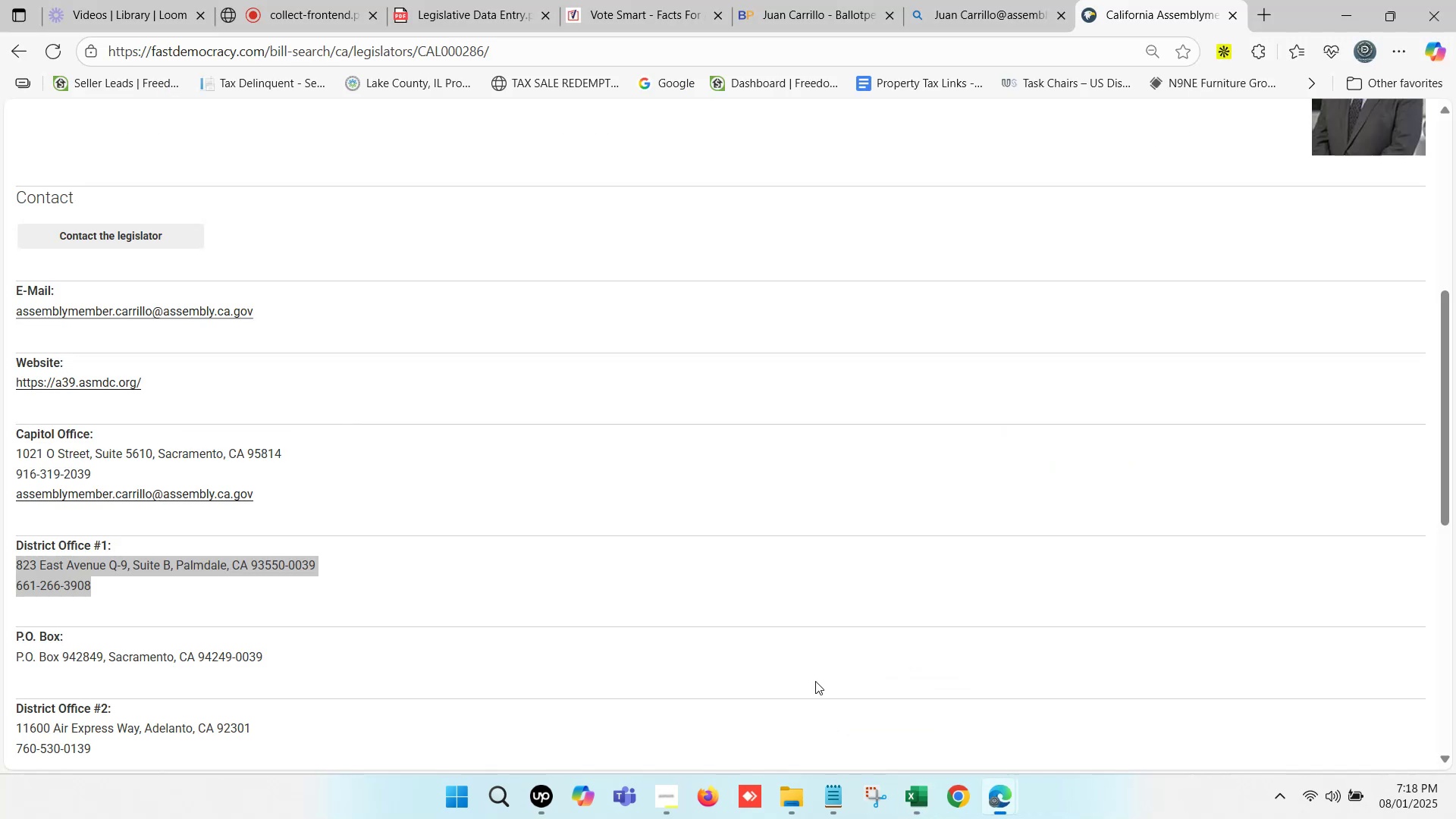 
scroll: coordinate [384, 502], scroll_direction: down, amount: 6.0
 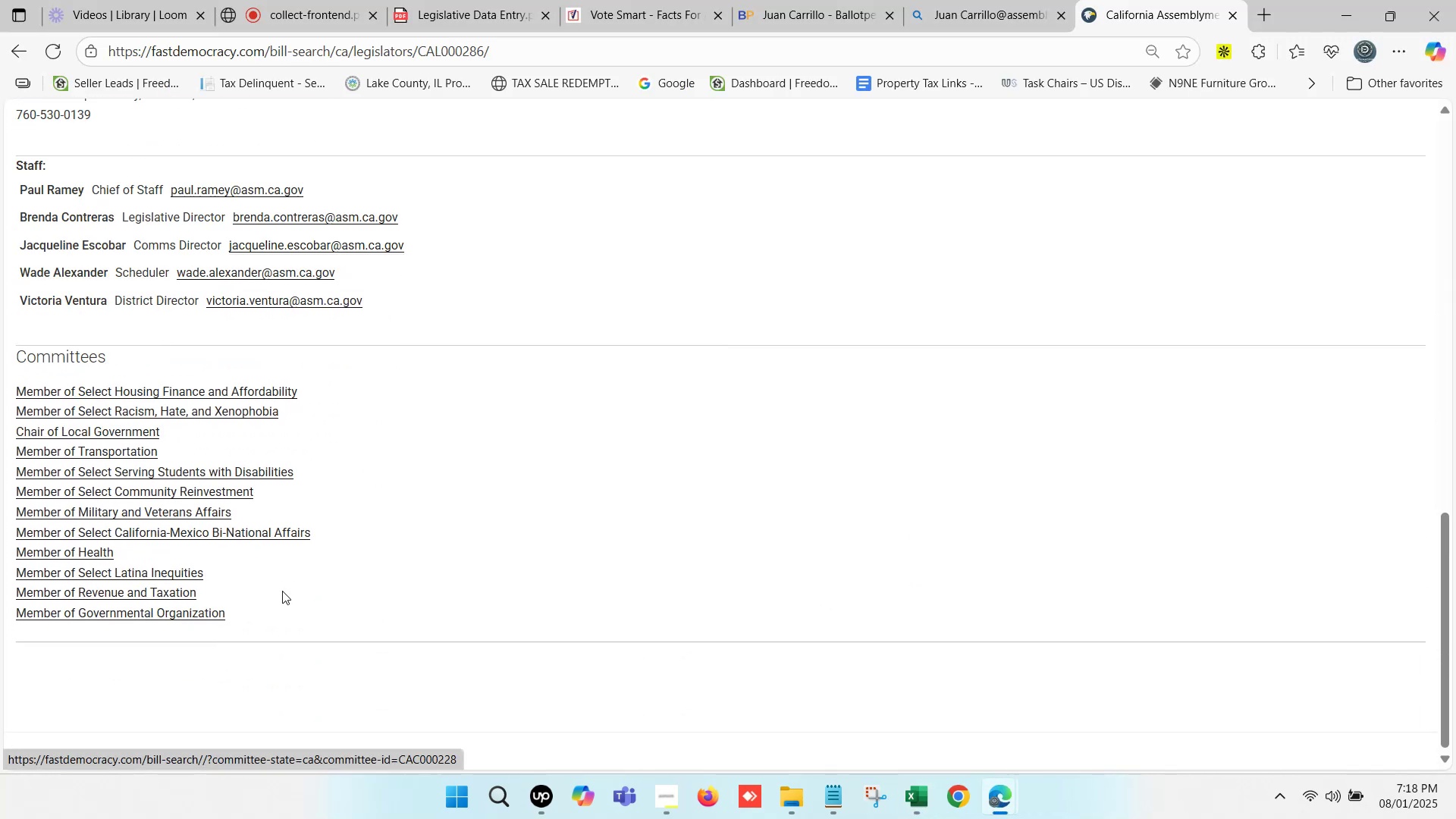 
left_click_drag(start_coordinate=[265, 619], to_coordinate=[2, 391])
 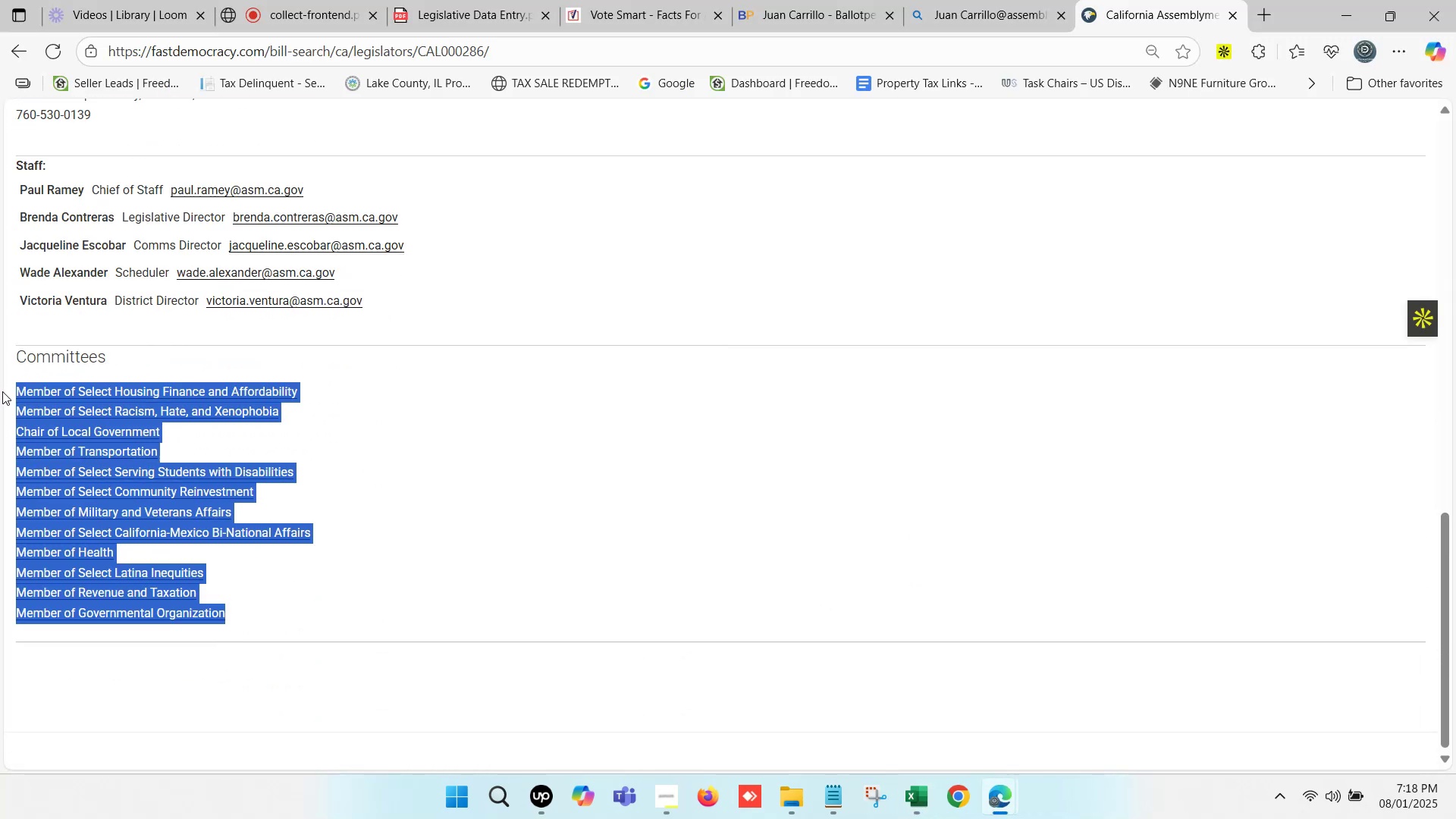 
hold_key(key=ControlLeft, duration=0.35)
 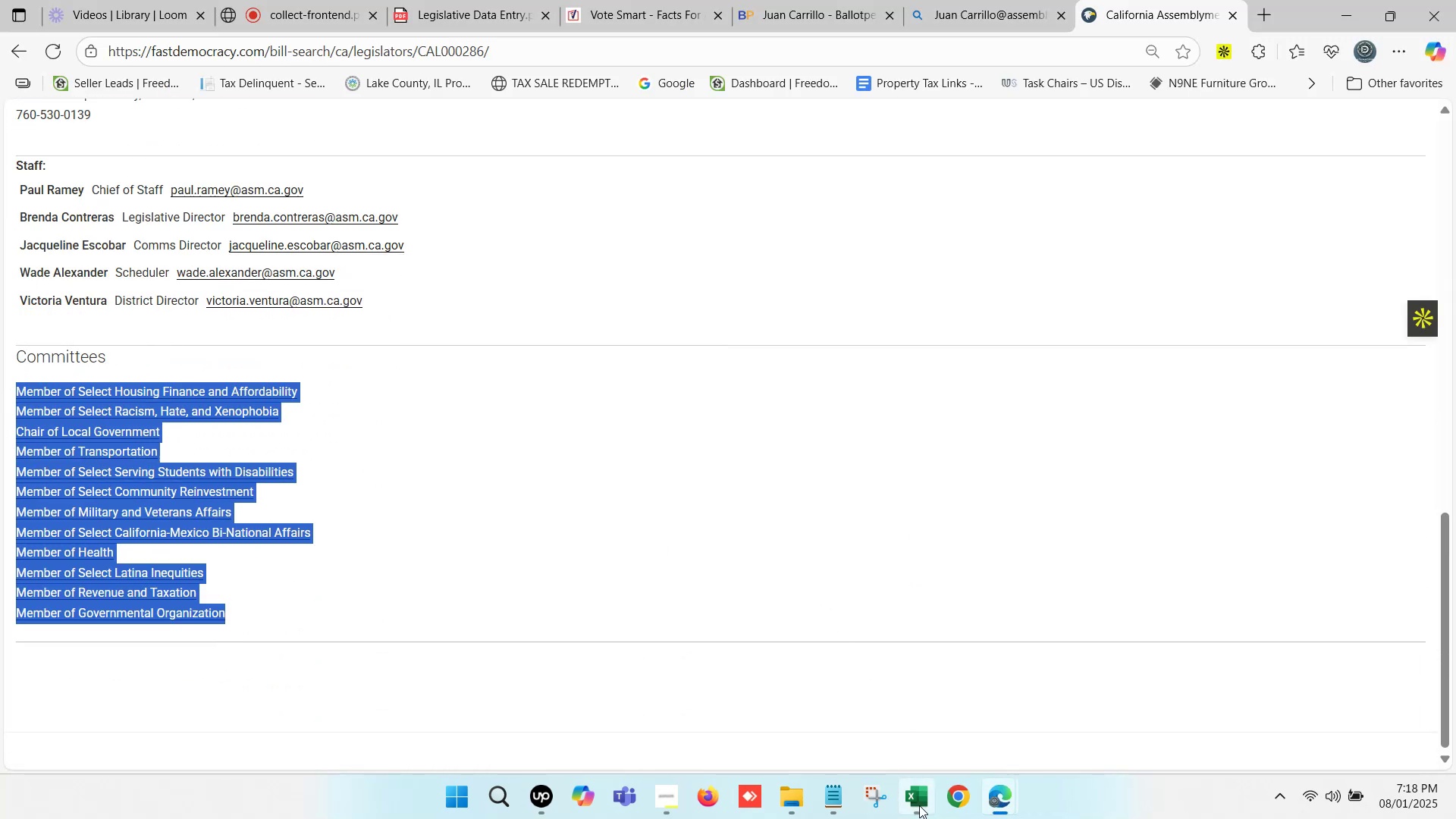 
left_click([919, 805])
 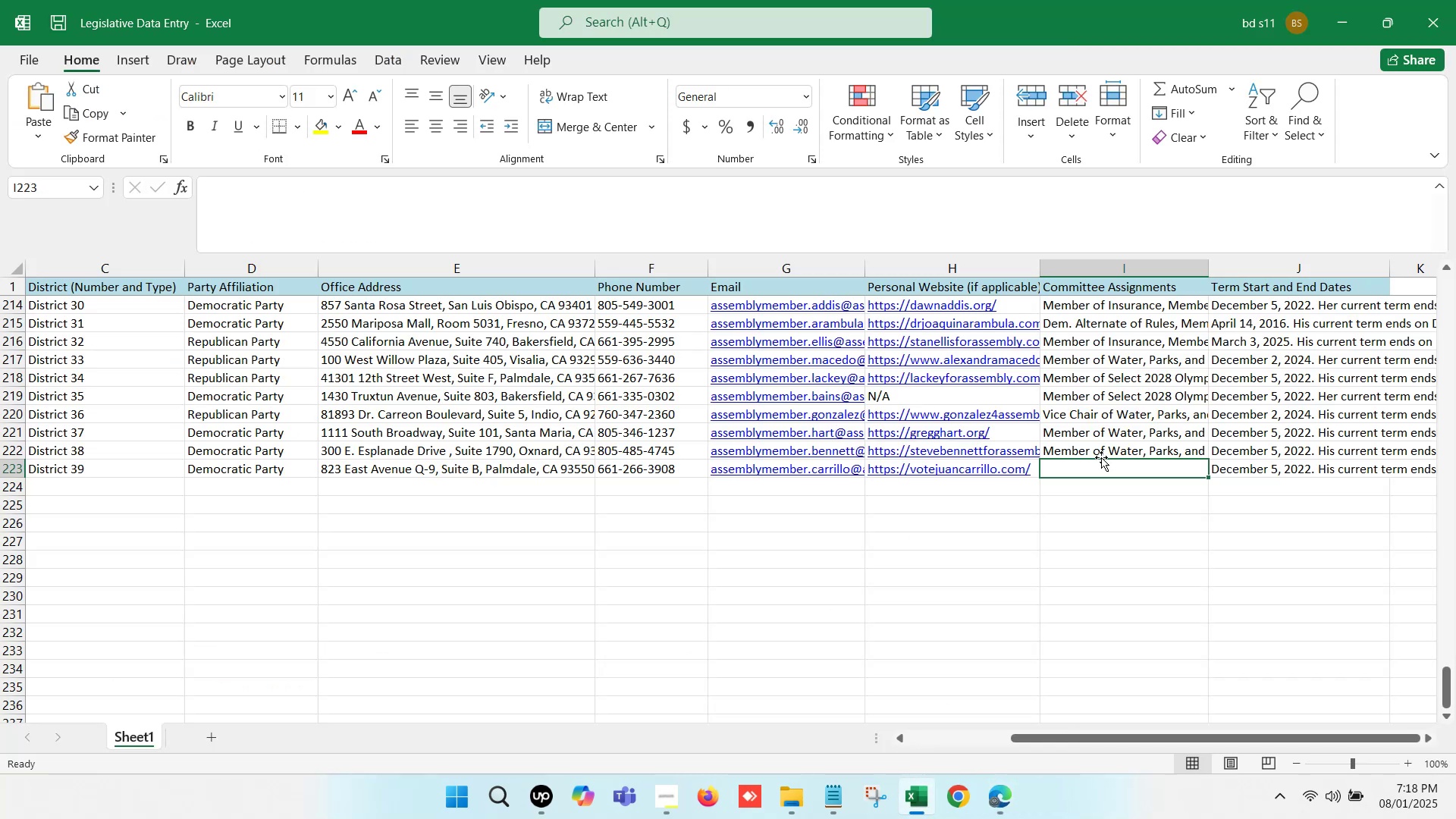 
left_click([1099, 466])
 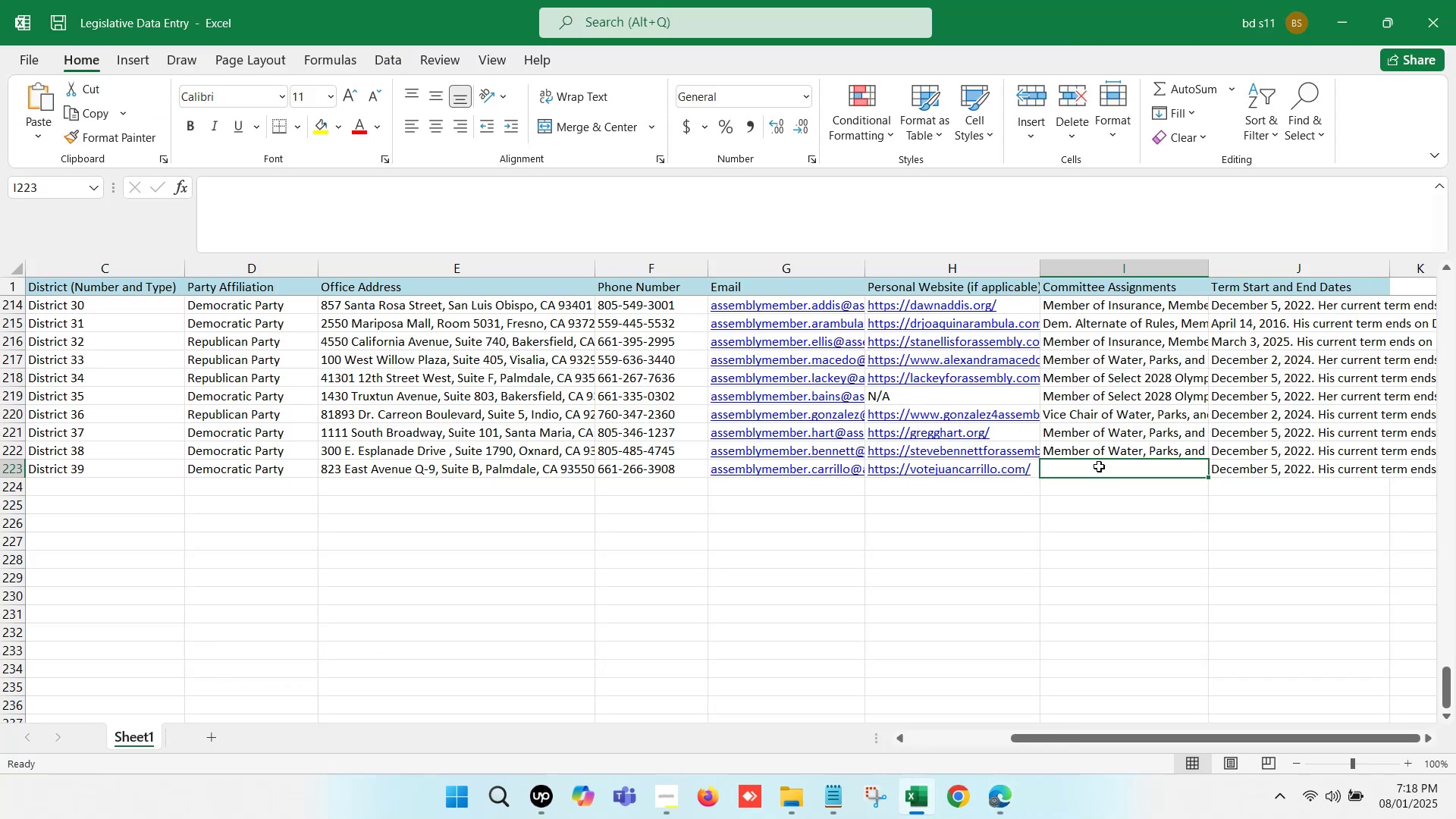 
double_click([1099, 466])
 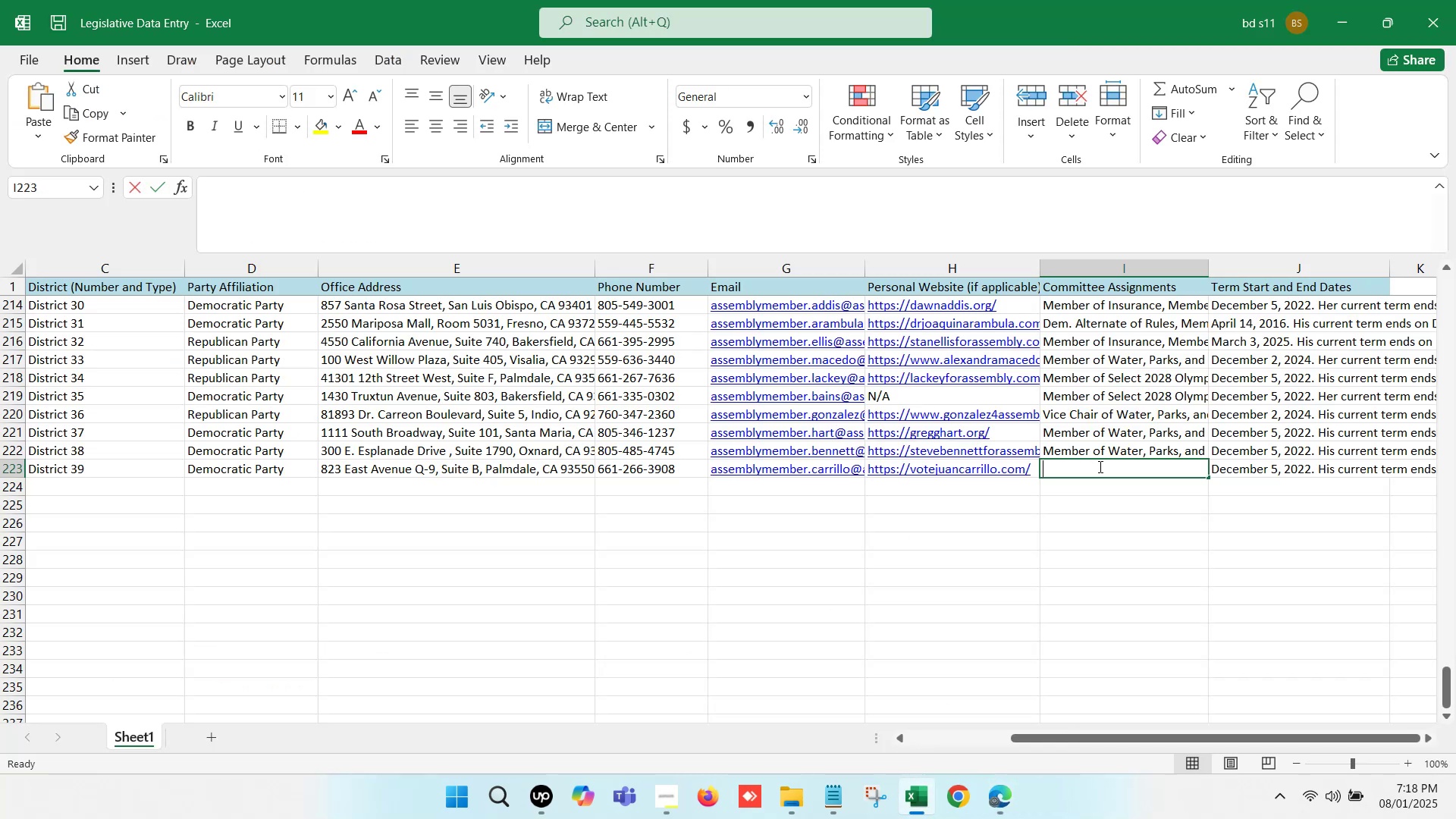 
key(Control+V)
 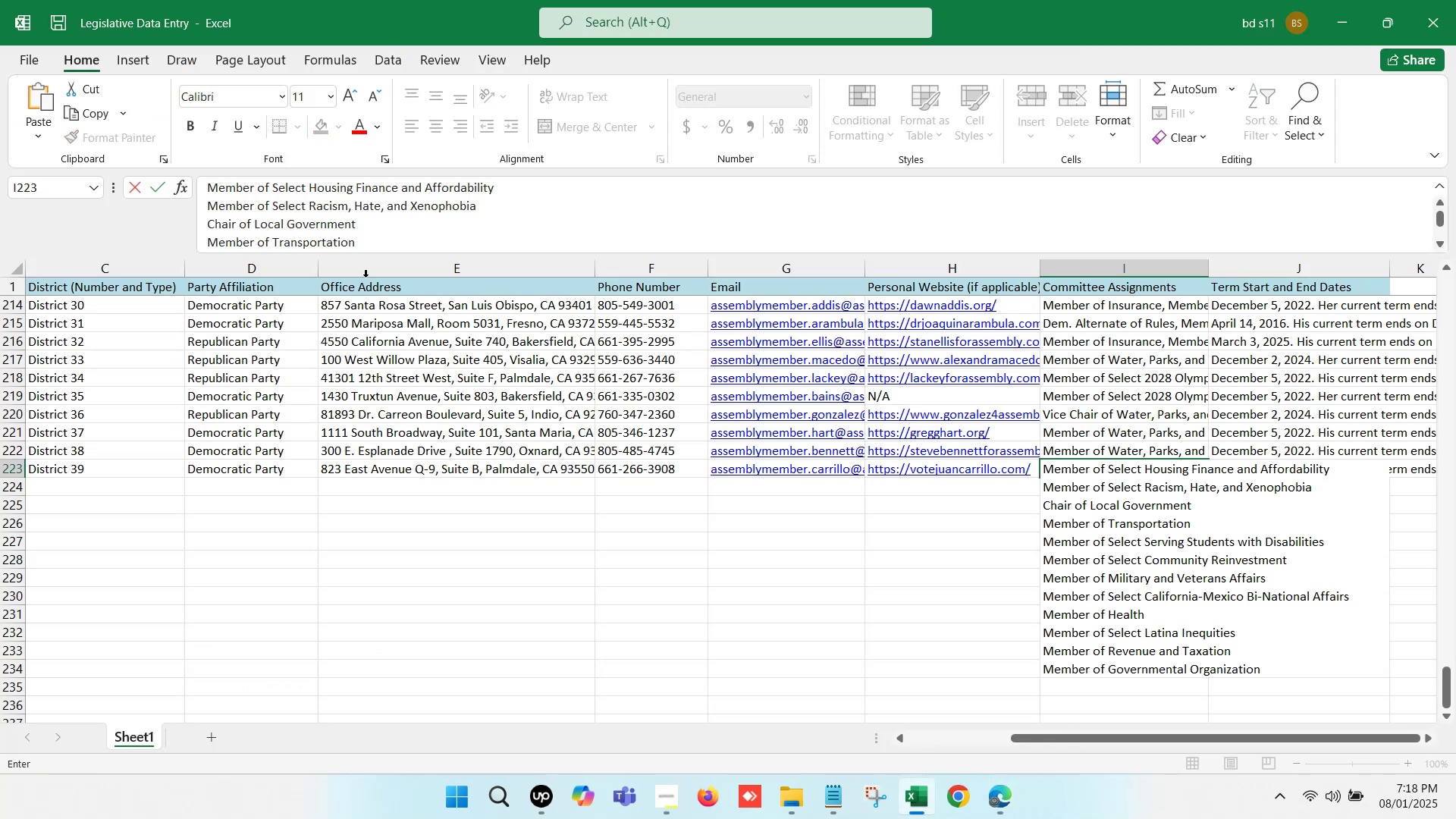 
scroll: coordinate [488, 229], scroll_direction: up, amount: 7.0
 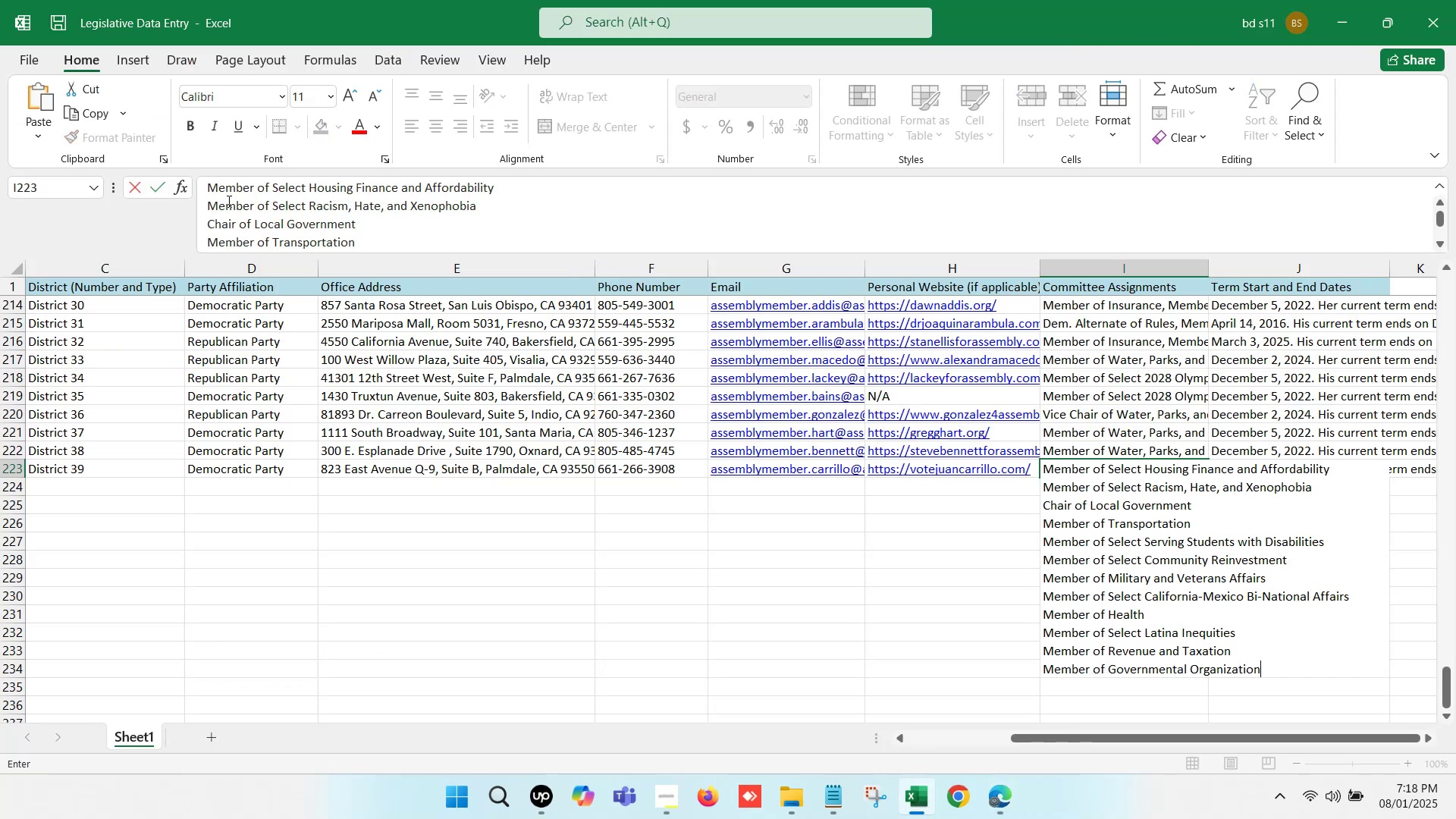 
left_click([206, 197])
 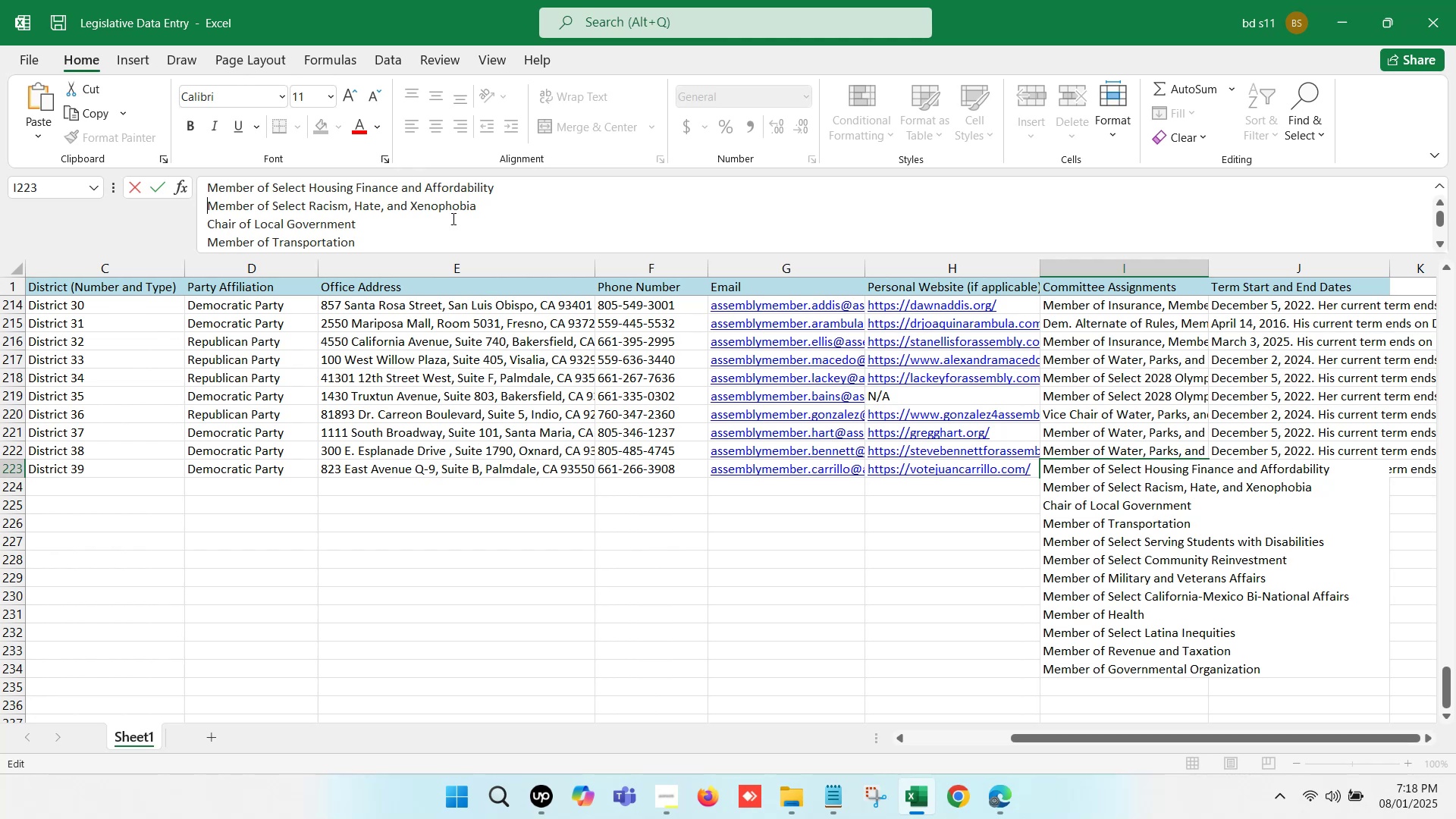 
key(Backspace)
 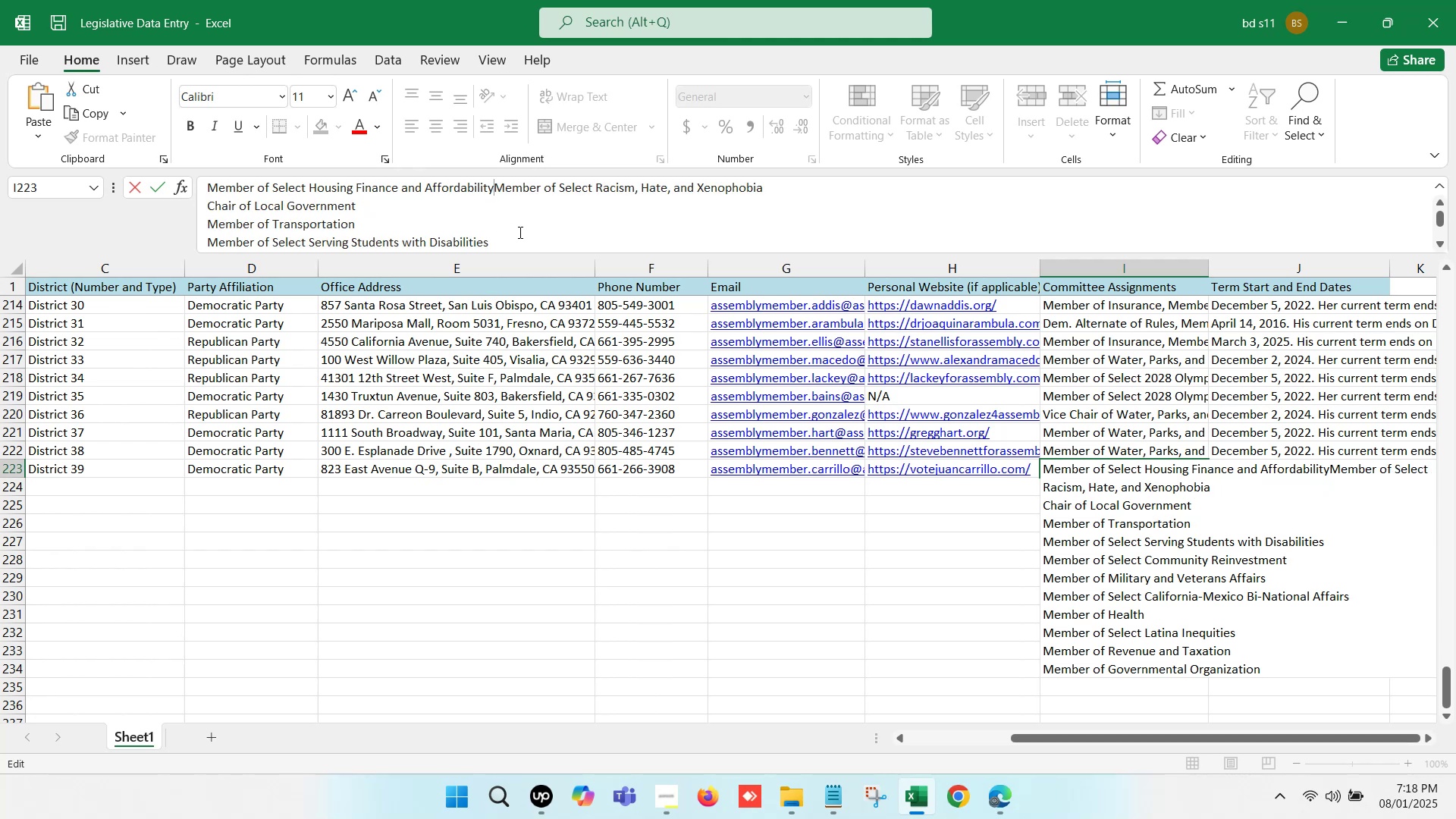 
key(Comma)
 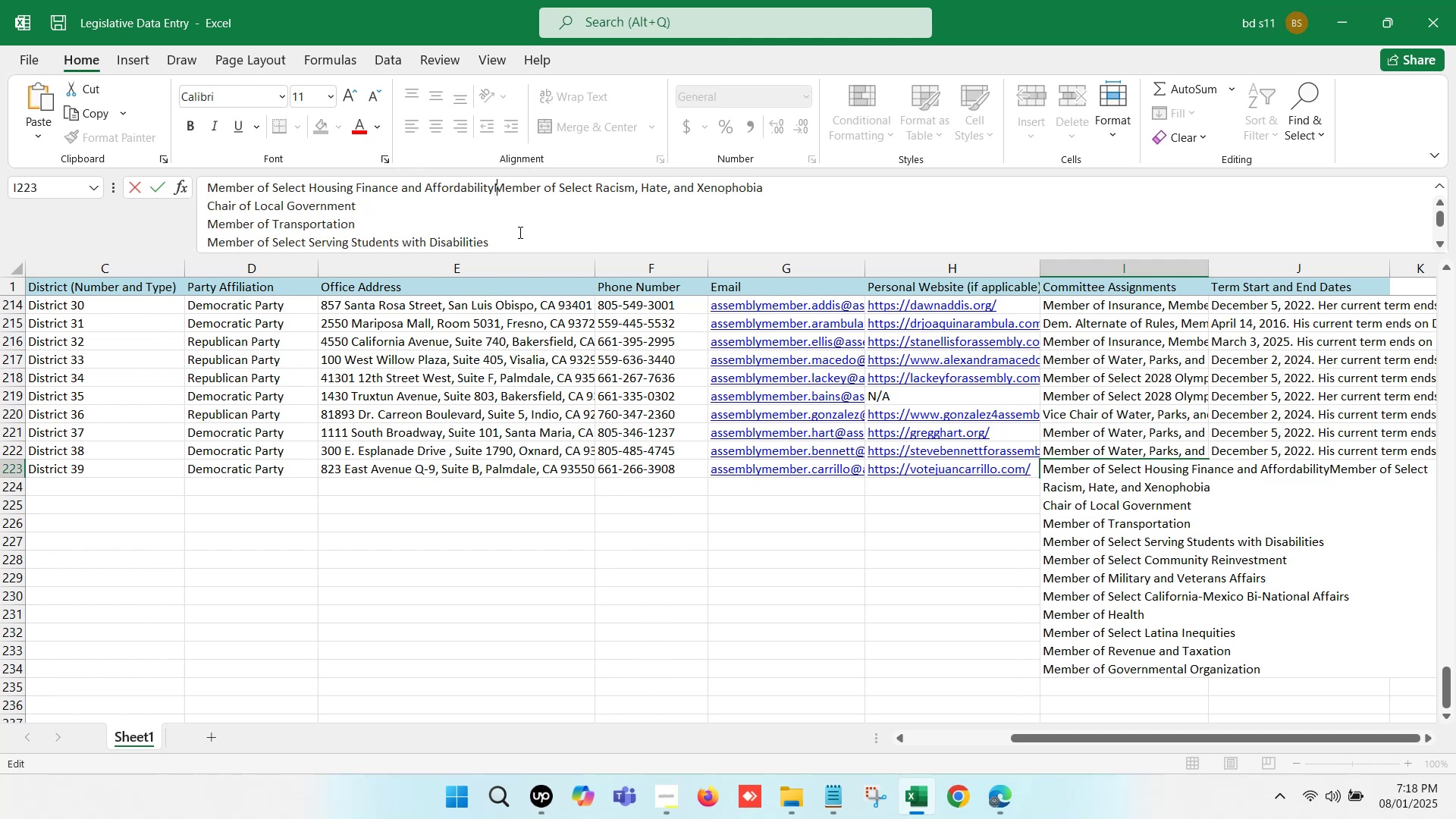 
key(Space)
 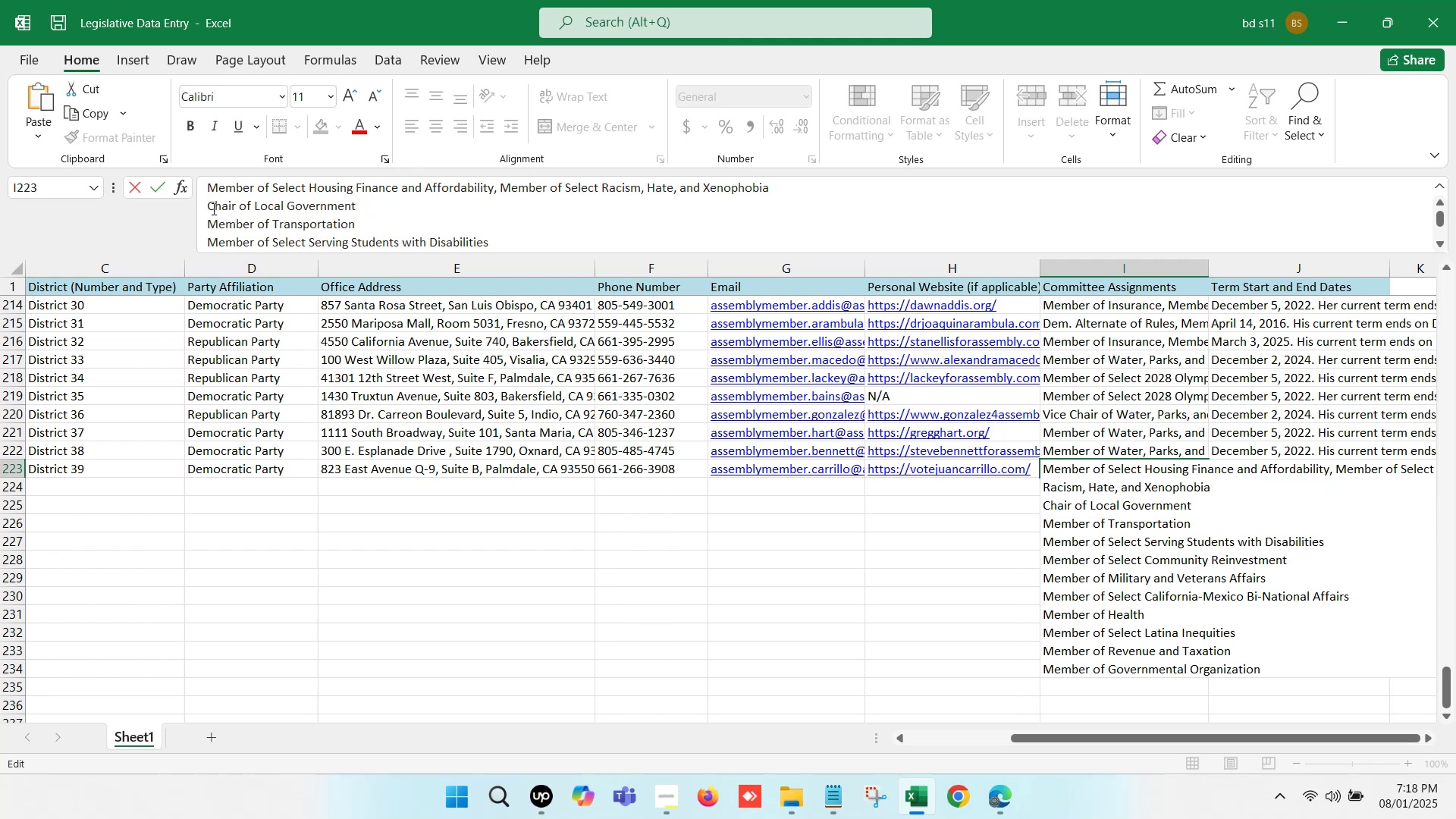 
left_click([204, 202])
 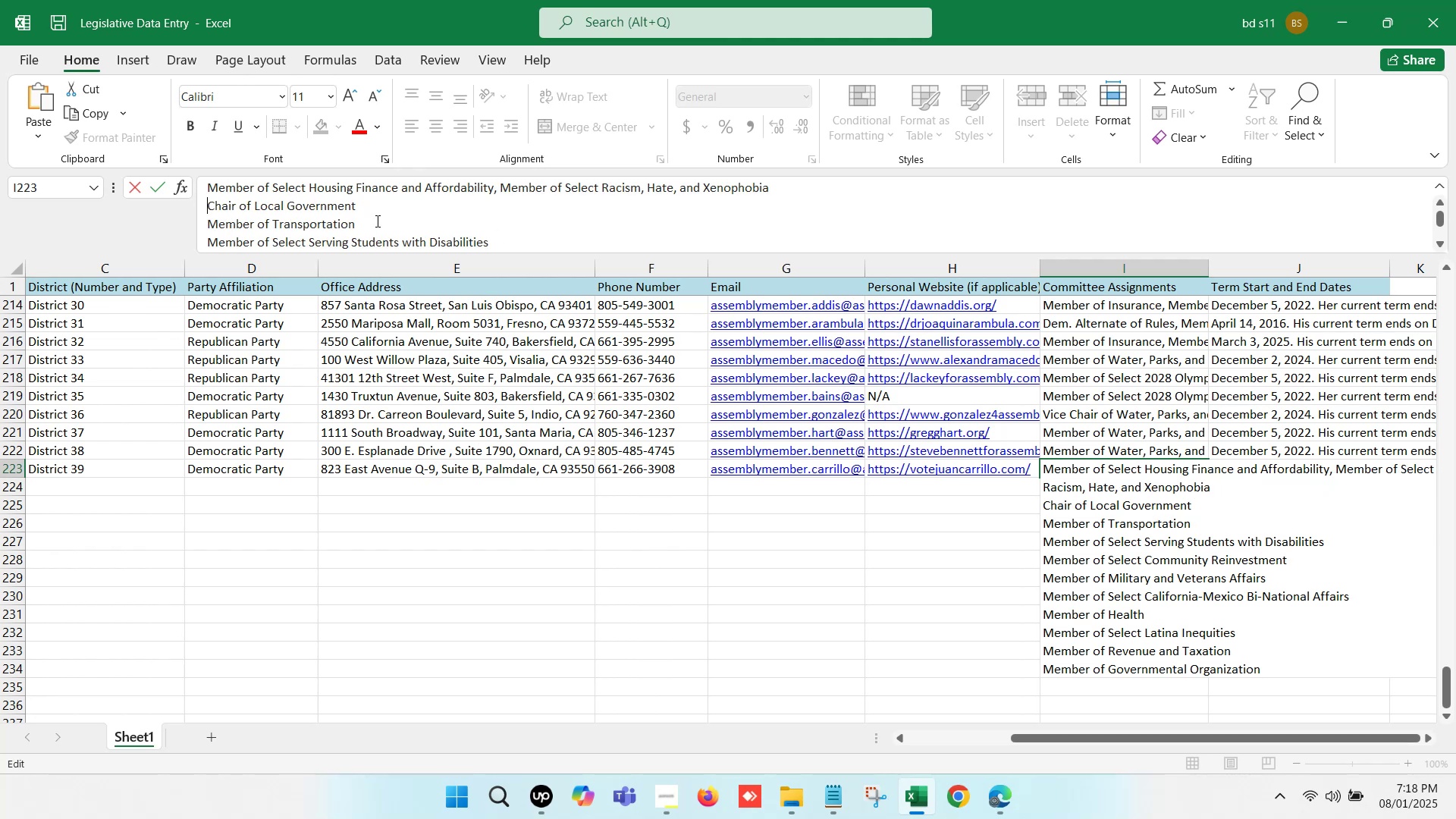 
key(Backspace)
 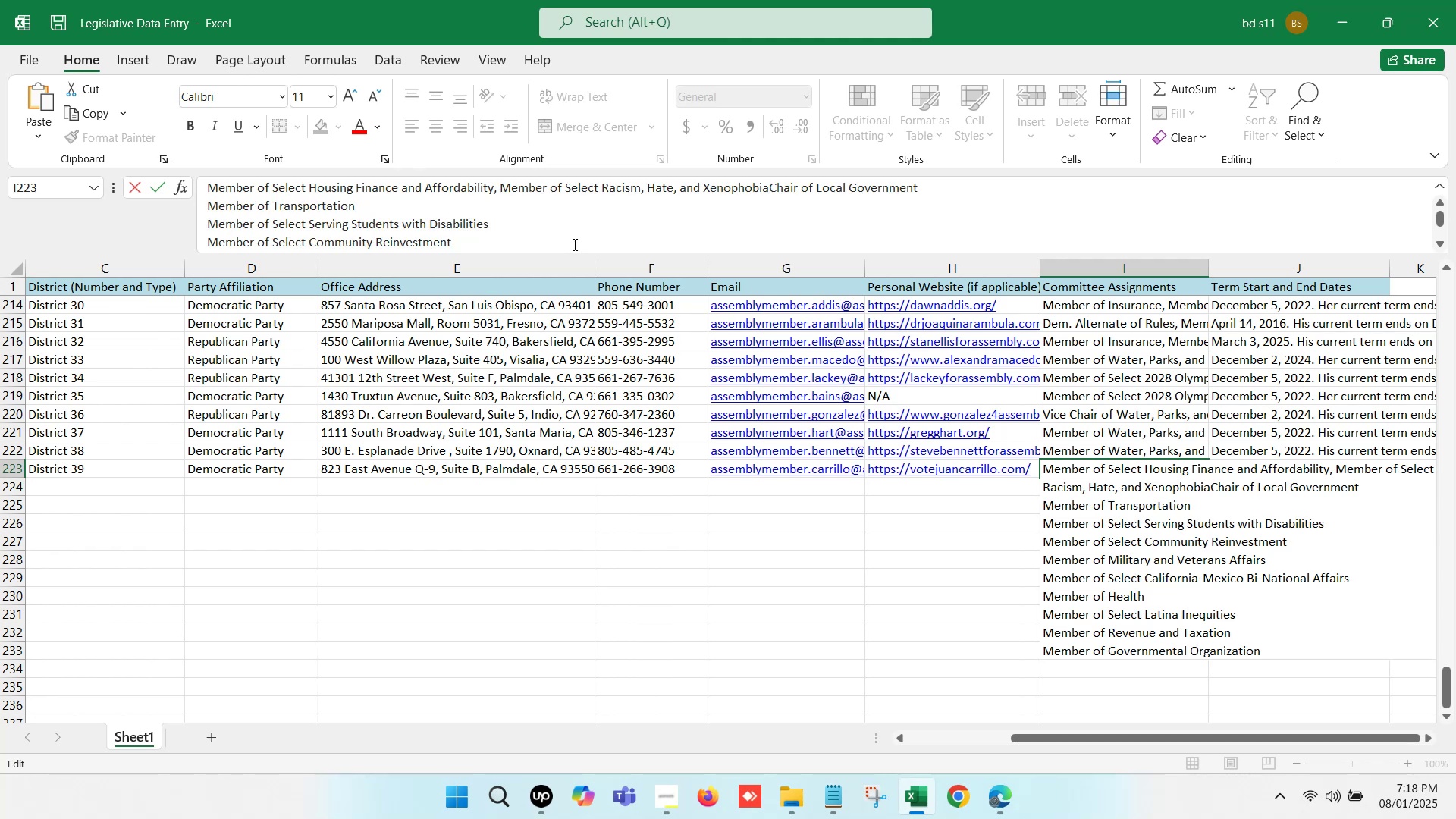 
key(Comma)
 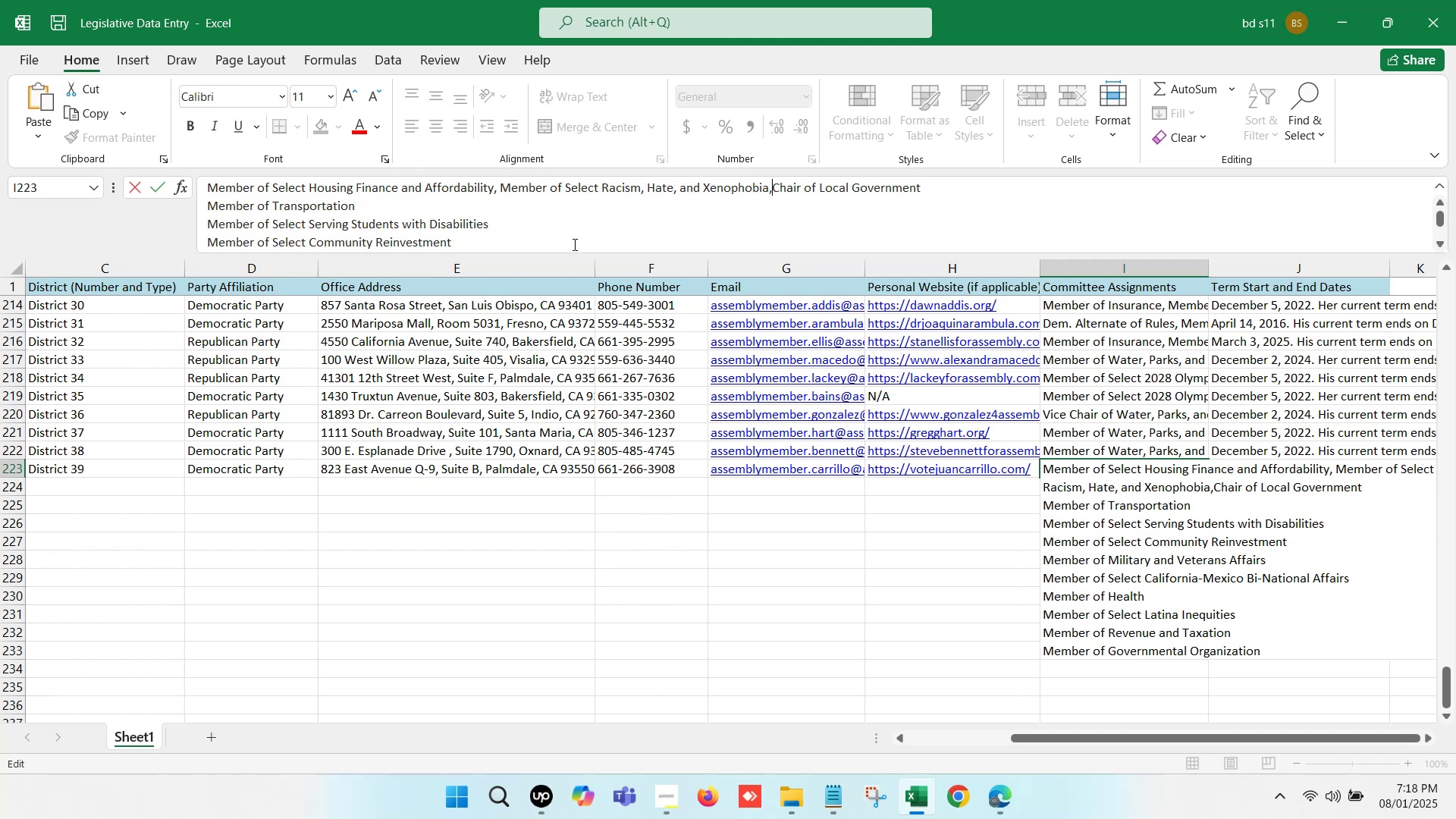 
key(Space)
 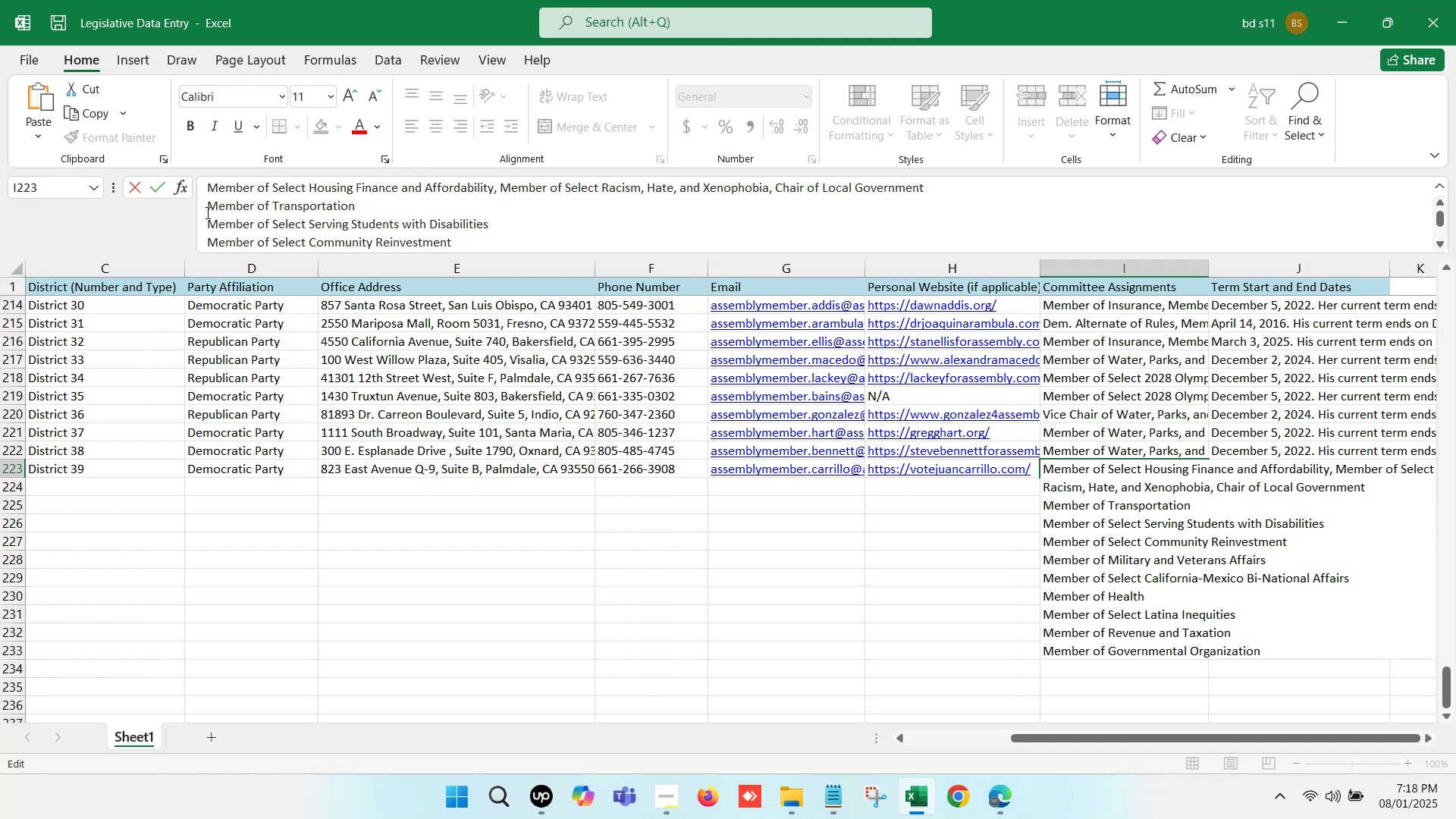 
left_click([206, 206])
 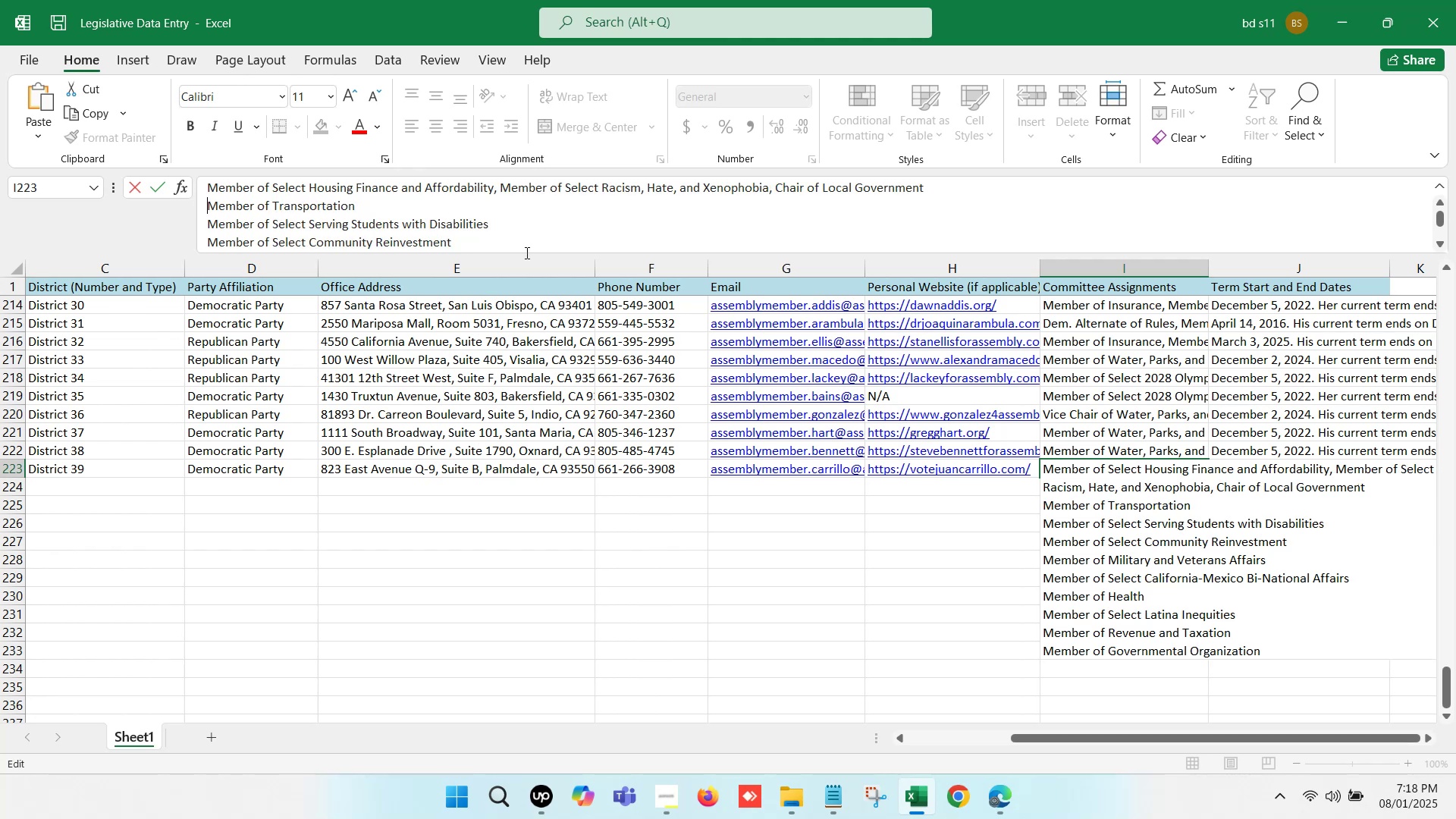 
key(Backspace)
 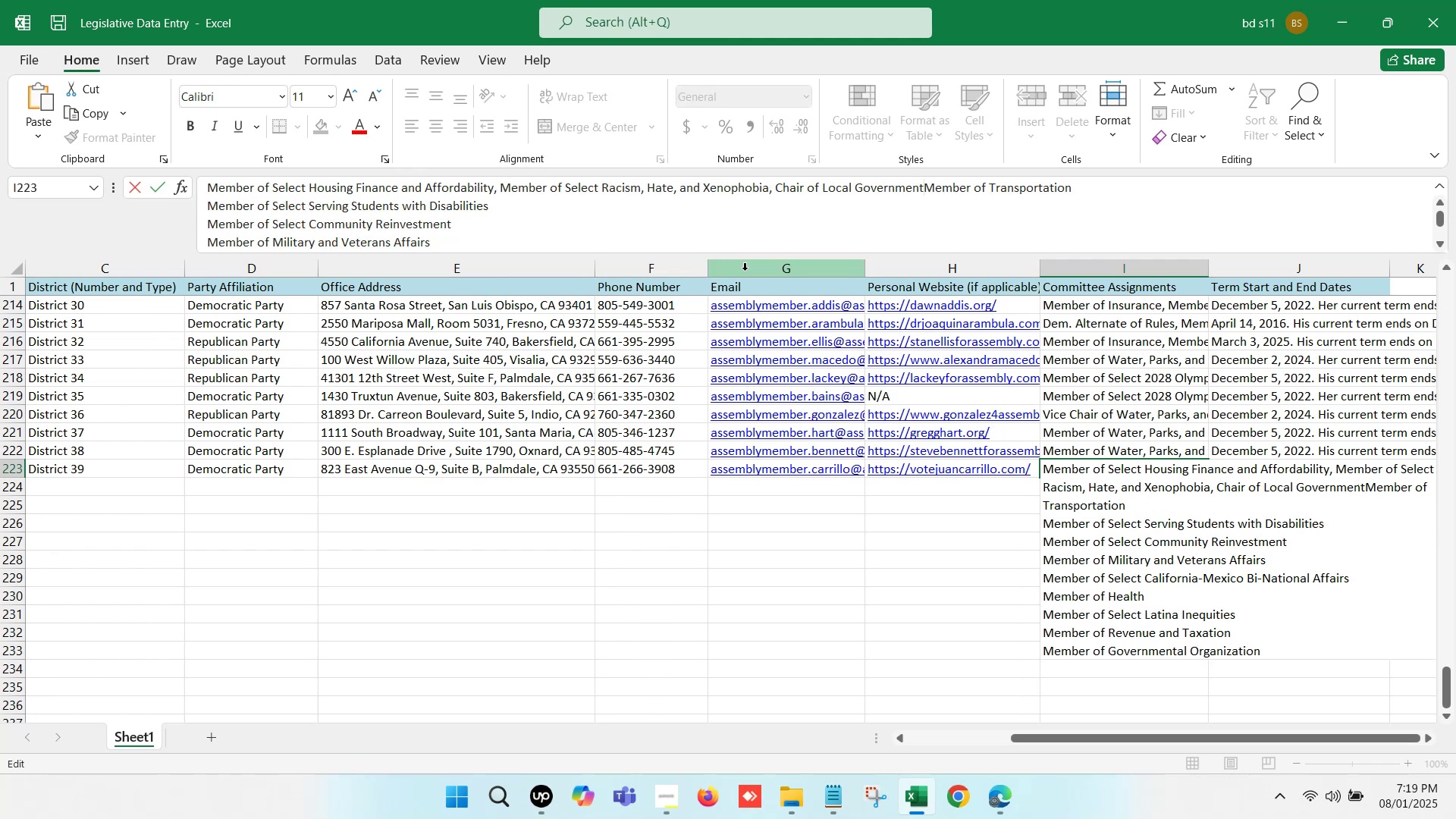 
key(Comma)
 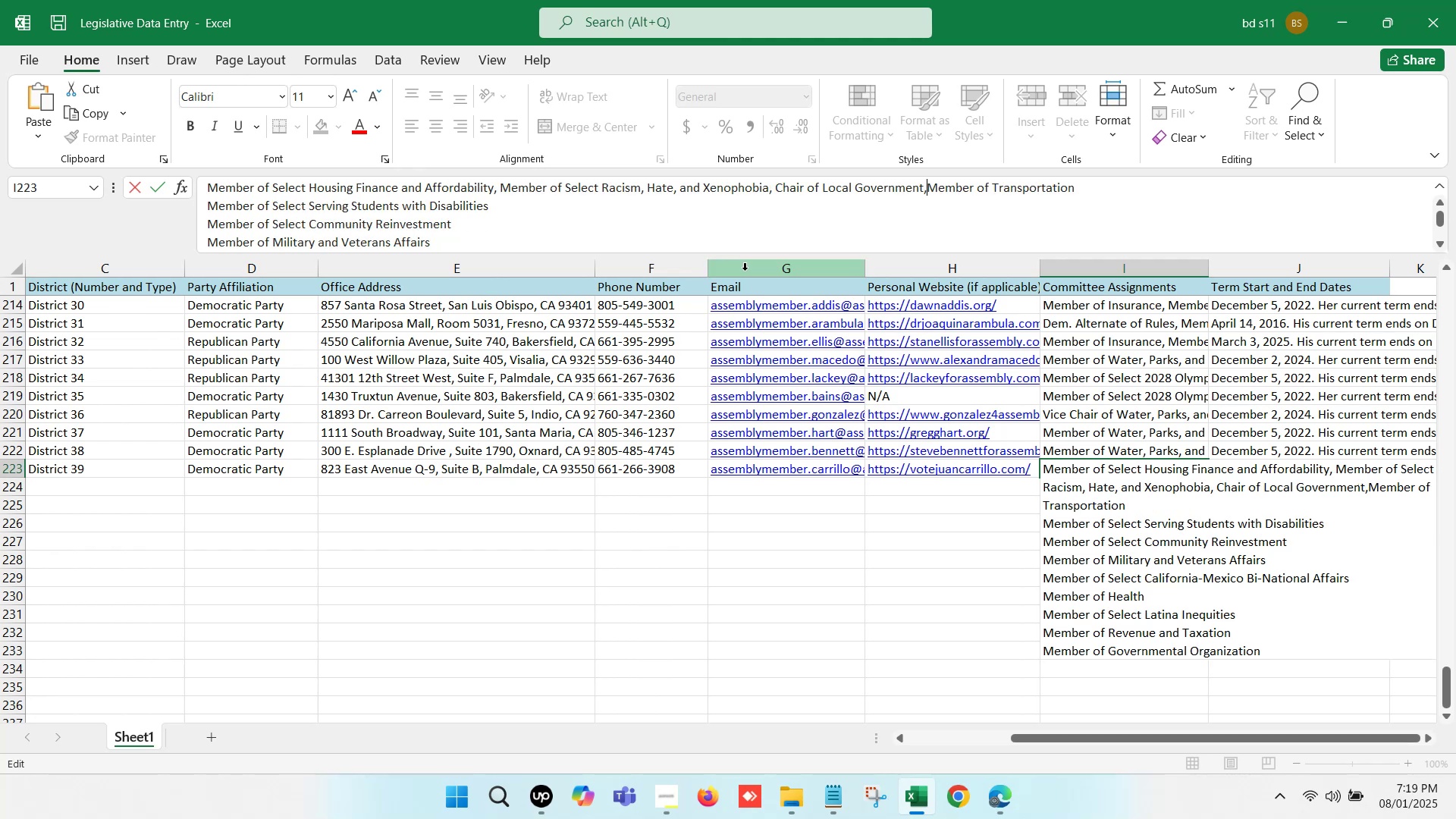 
key(Space)
 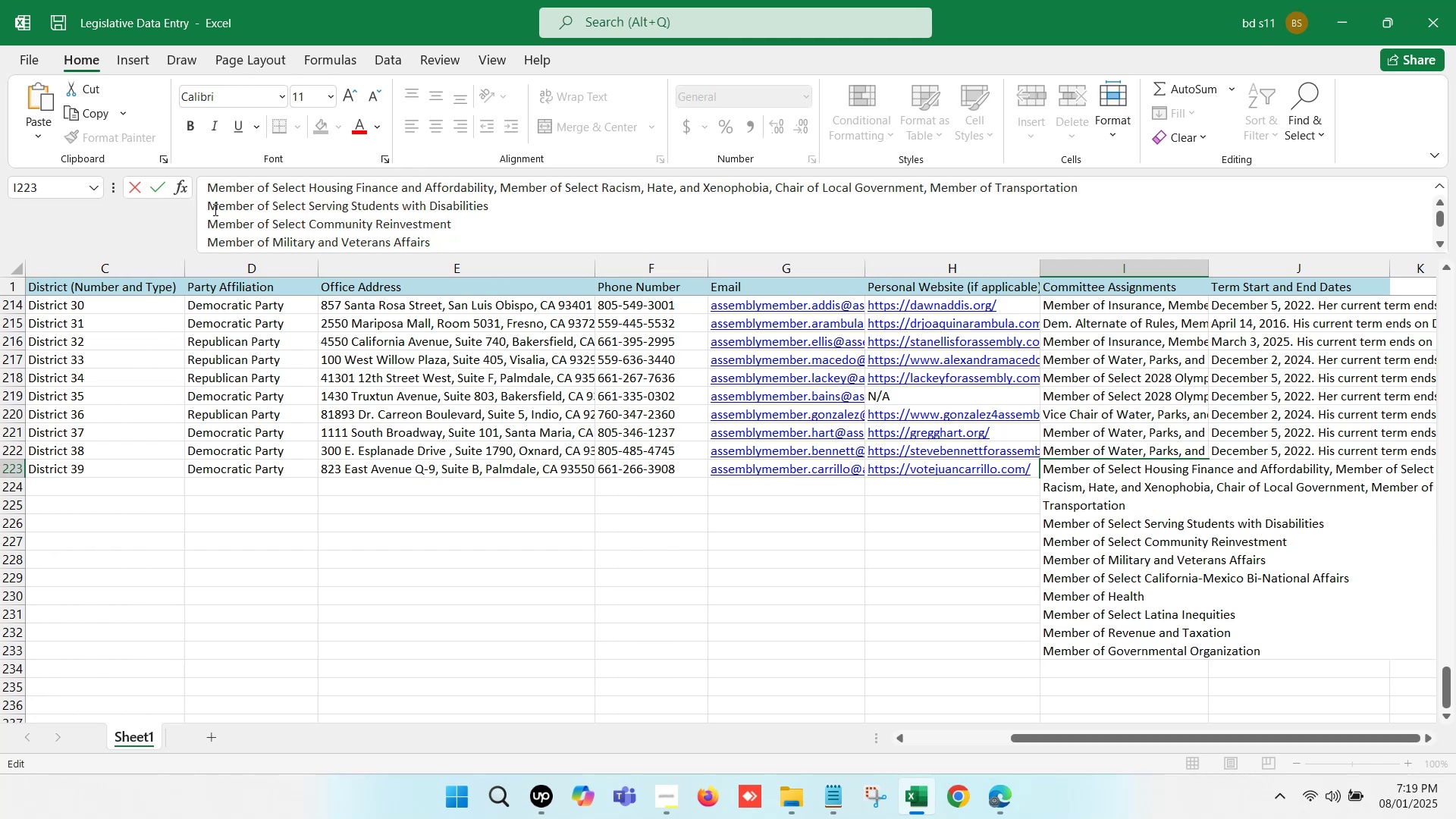 
left_click([209, 206])
 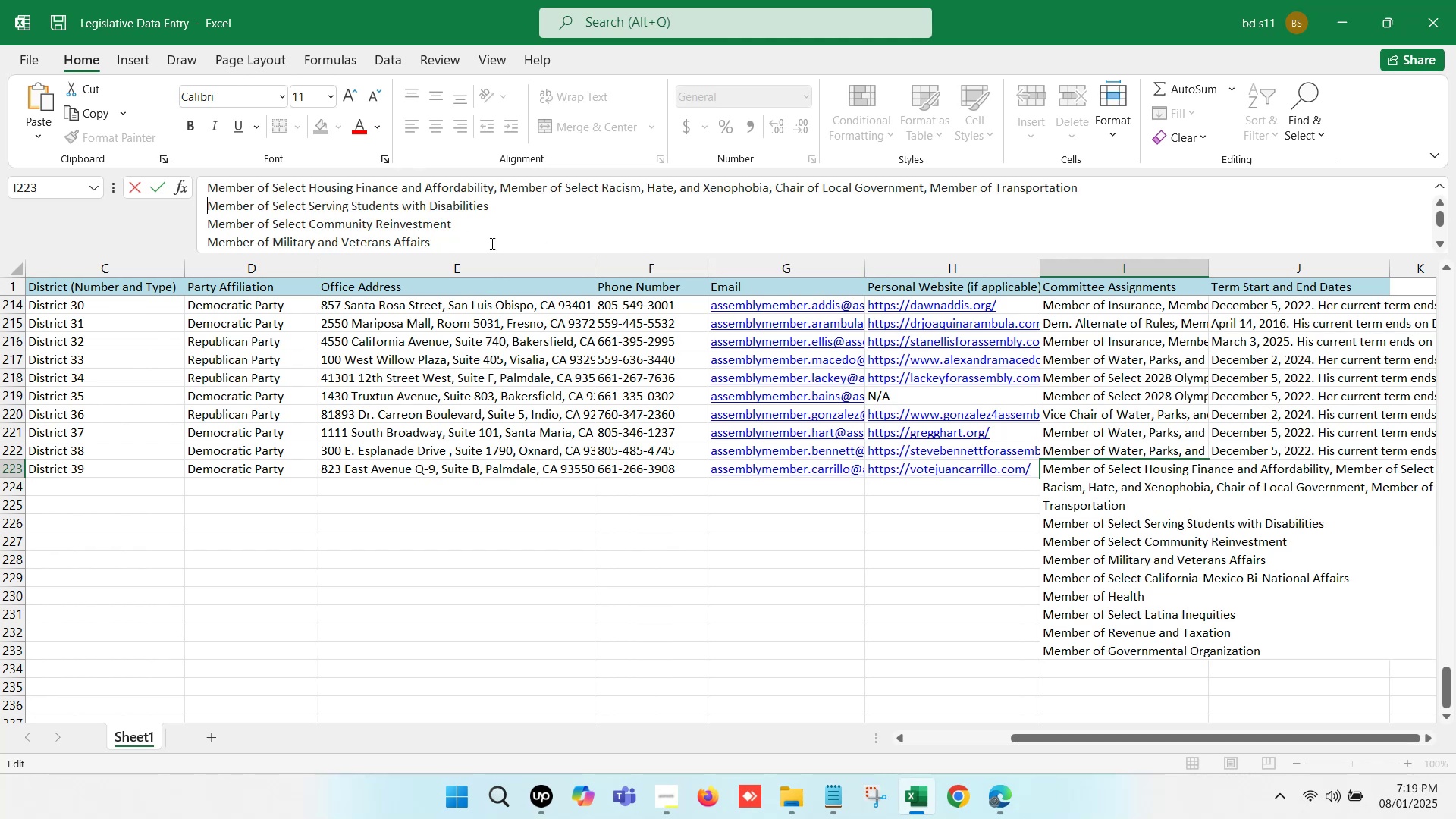 
key(Backspace)
 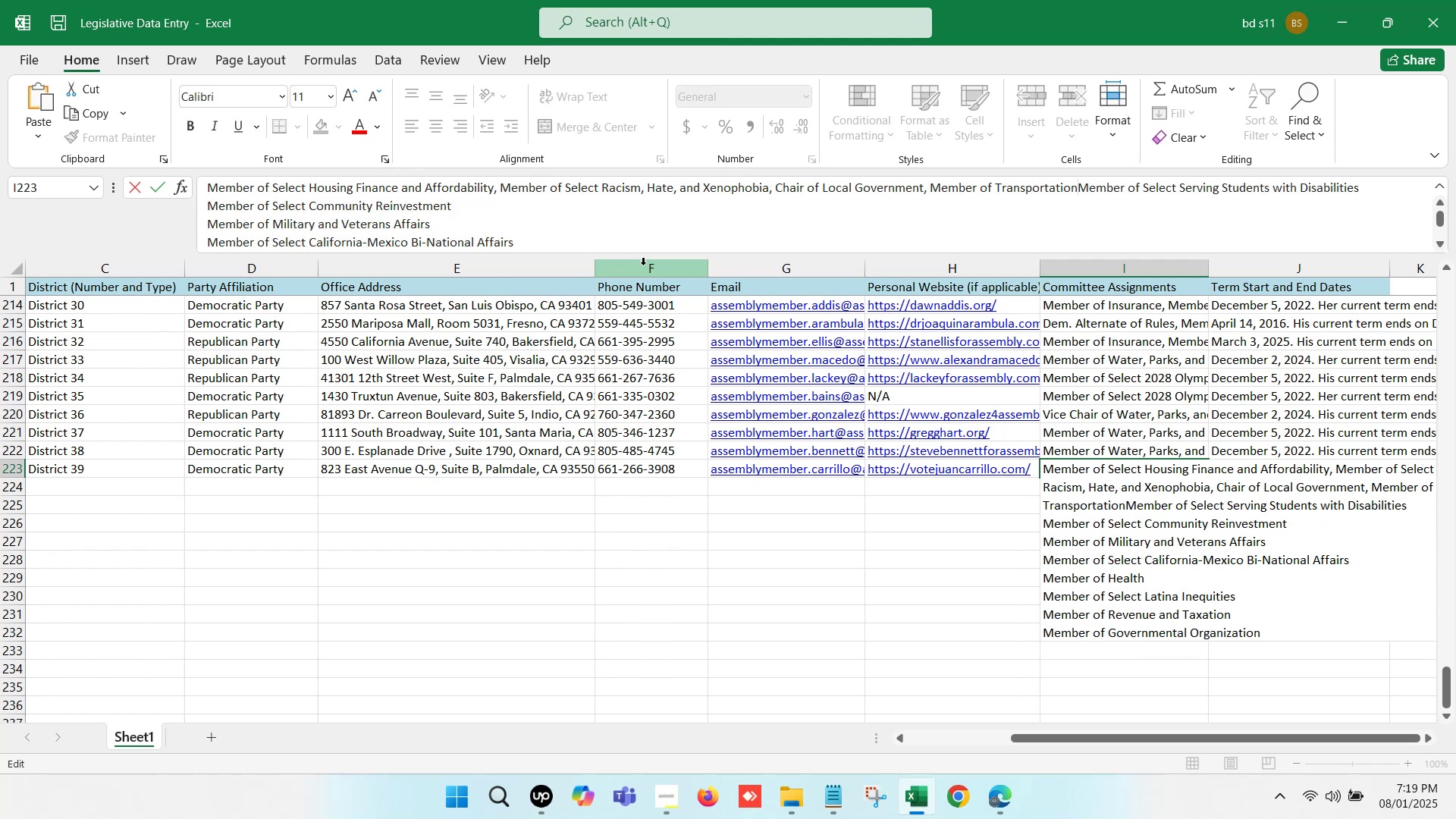 
key(Comma)
 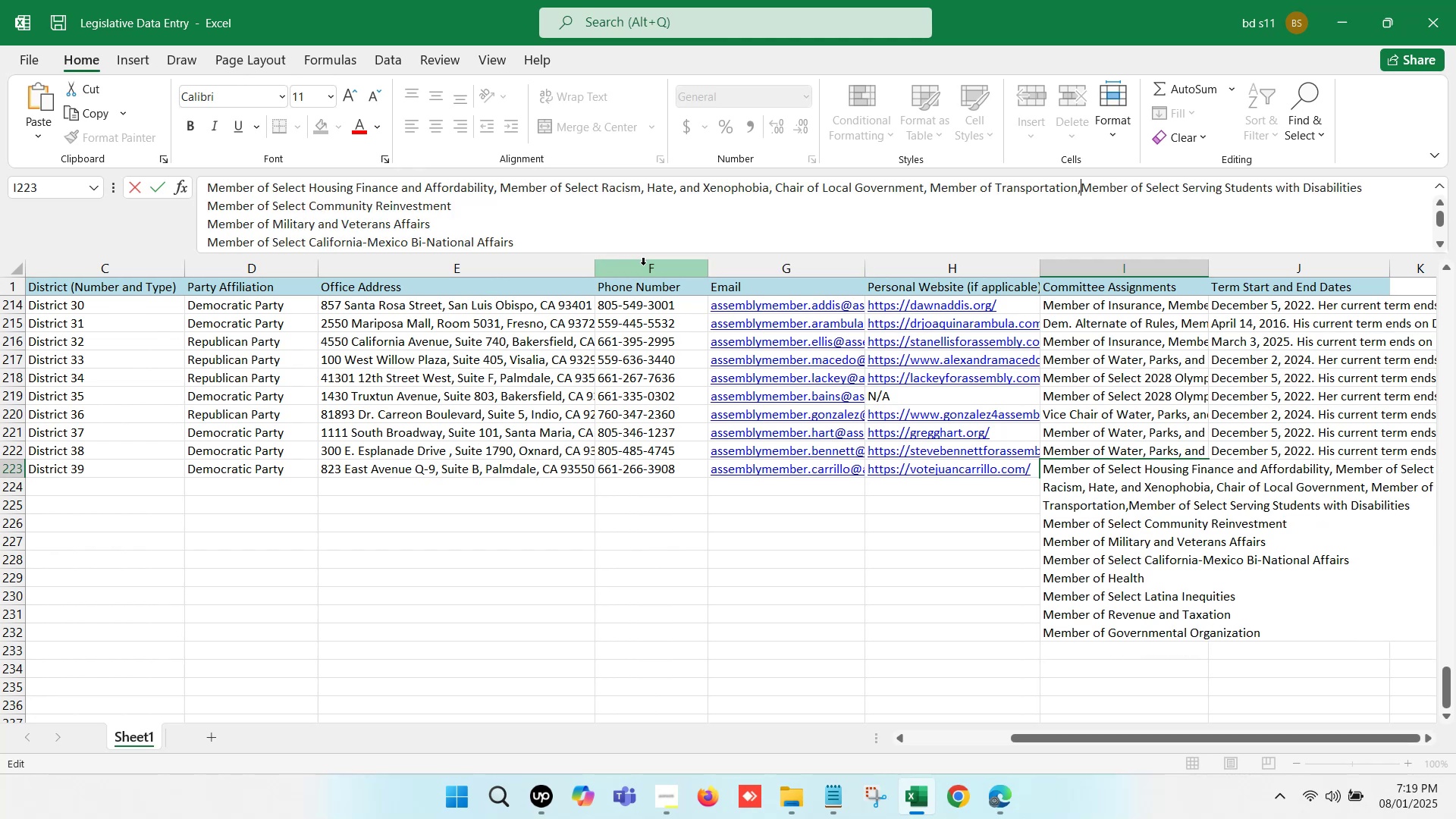 
key(Space)
 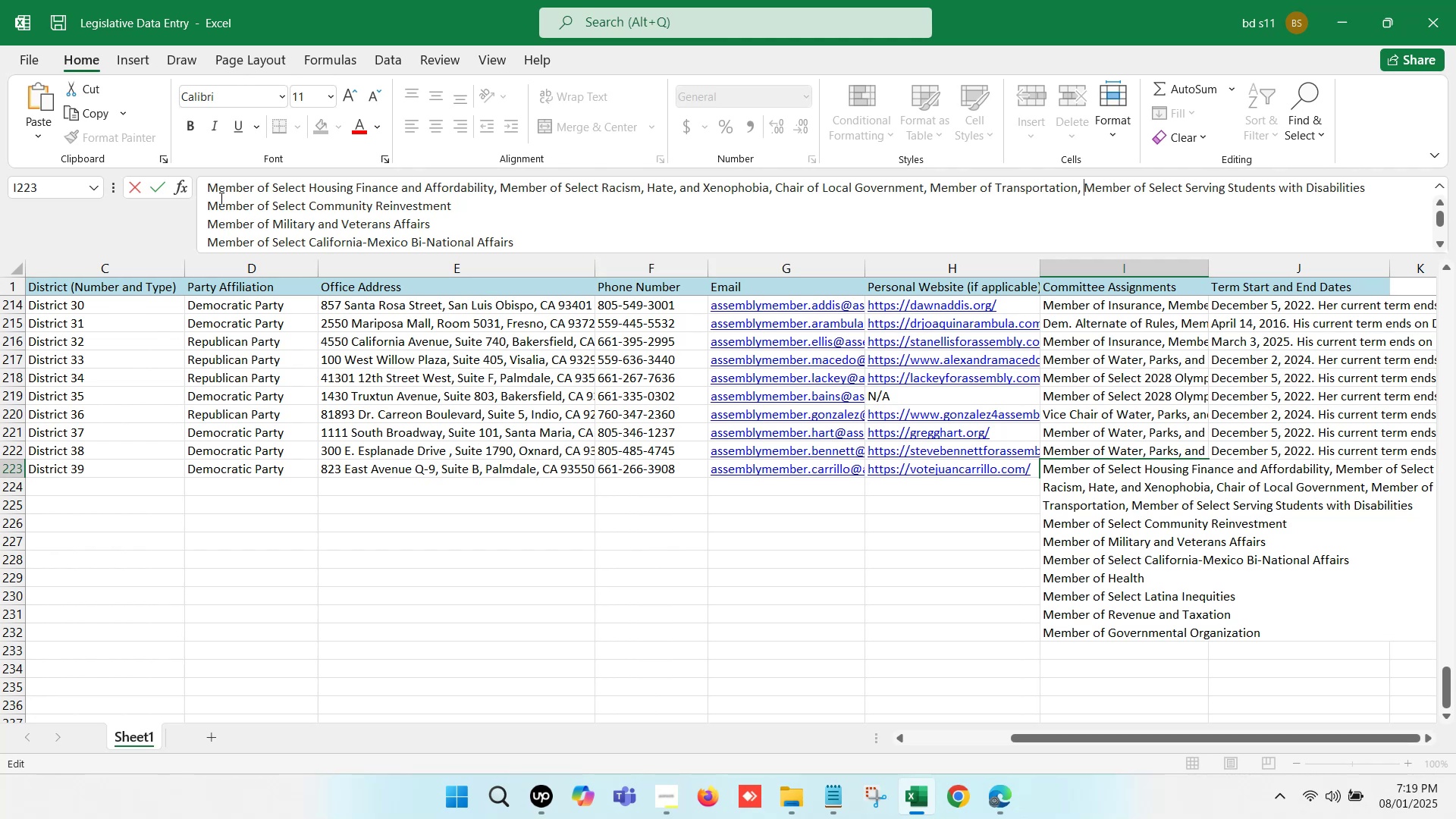 
left_click([205, 202])
 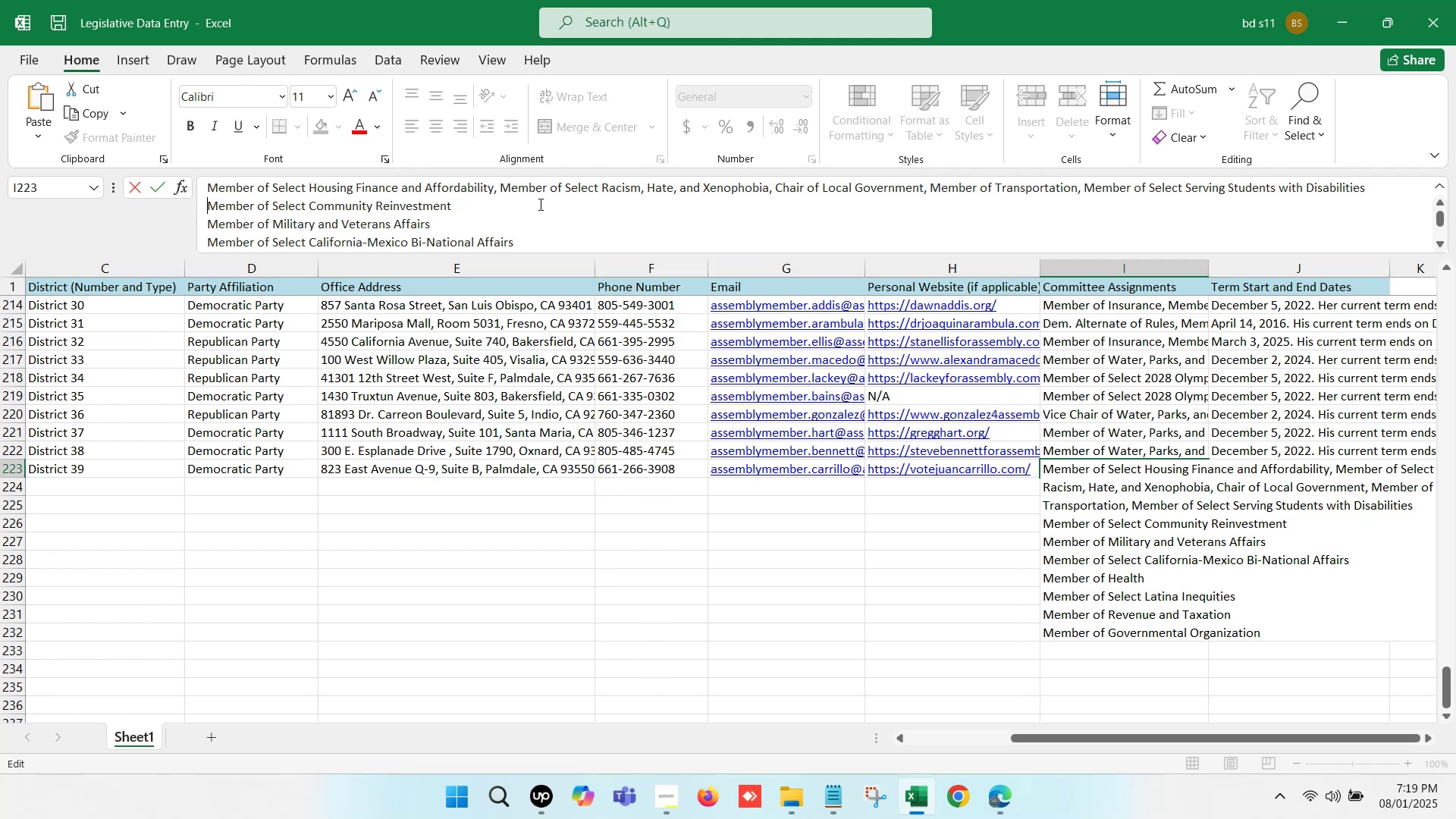 
key(Backspace)
 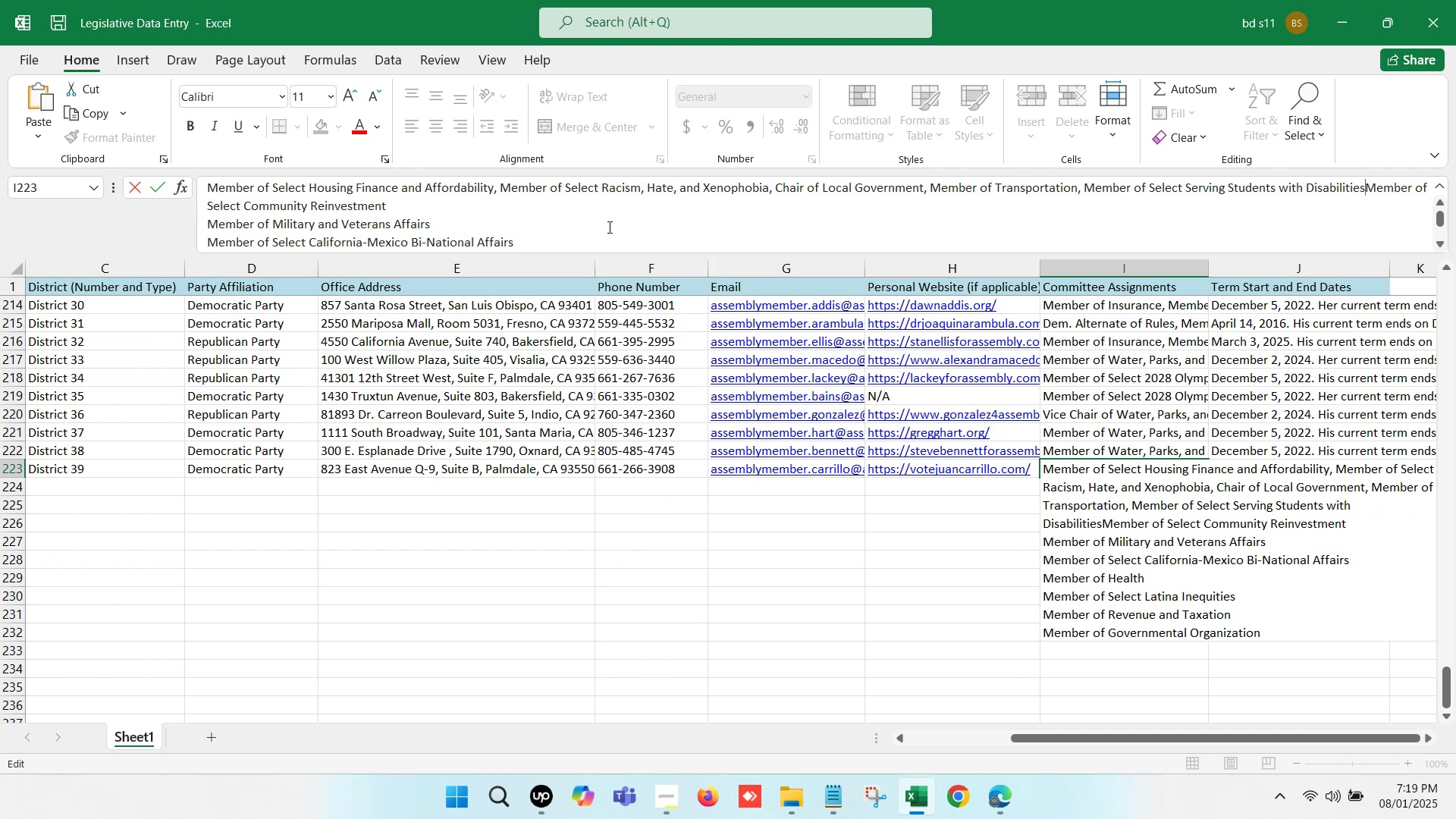 
key(Comma)
 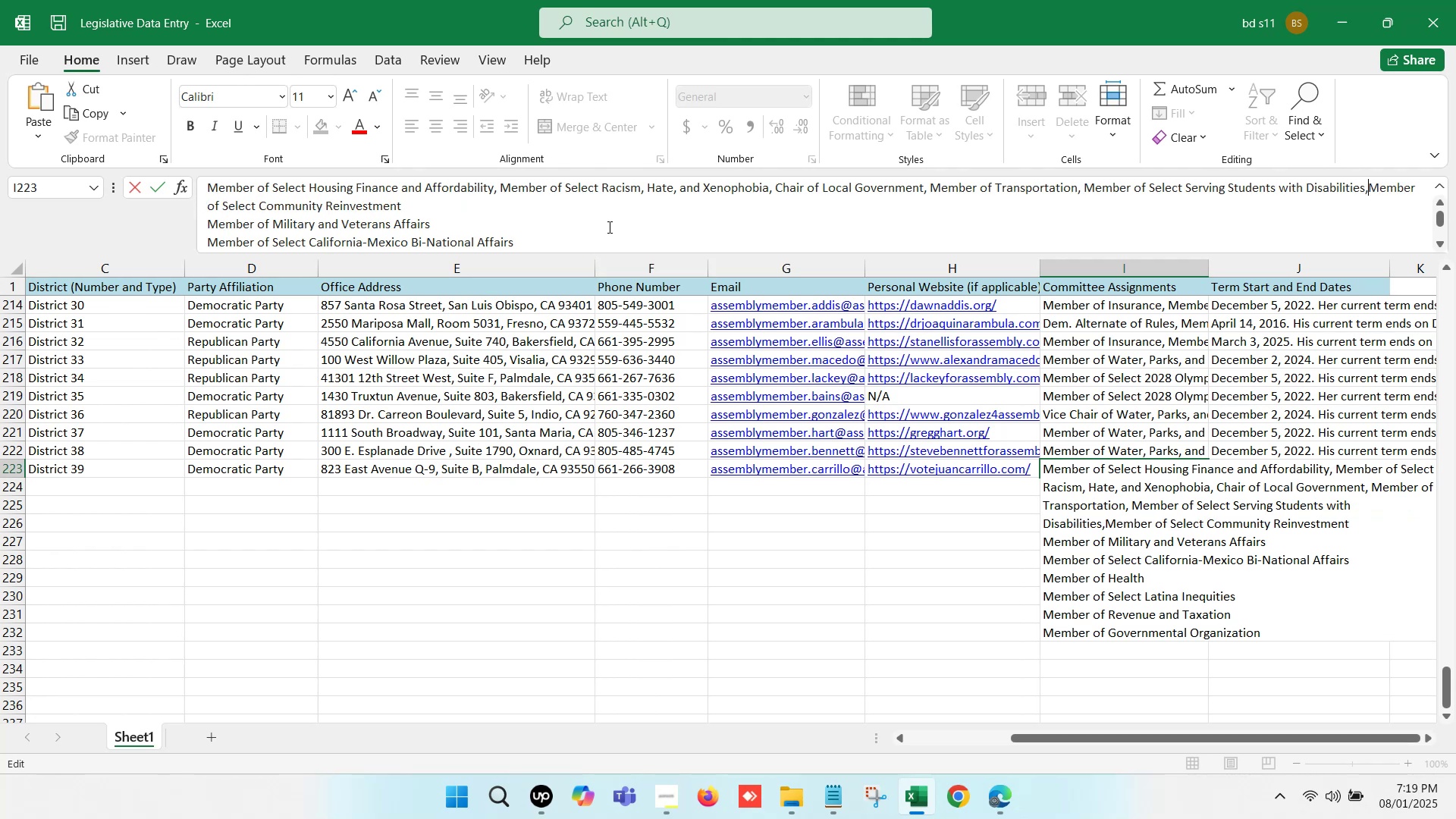 
key(Space)
 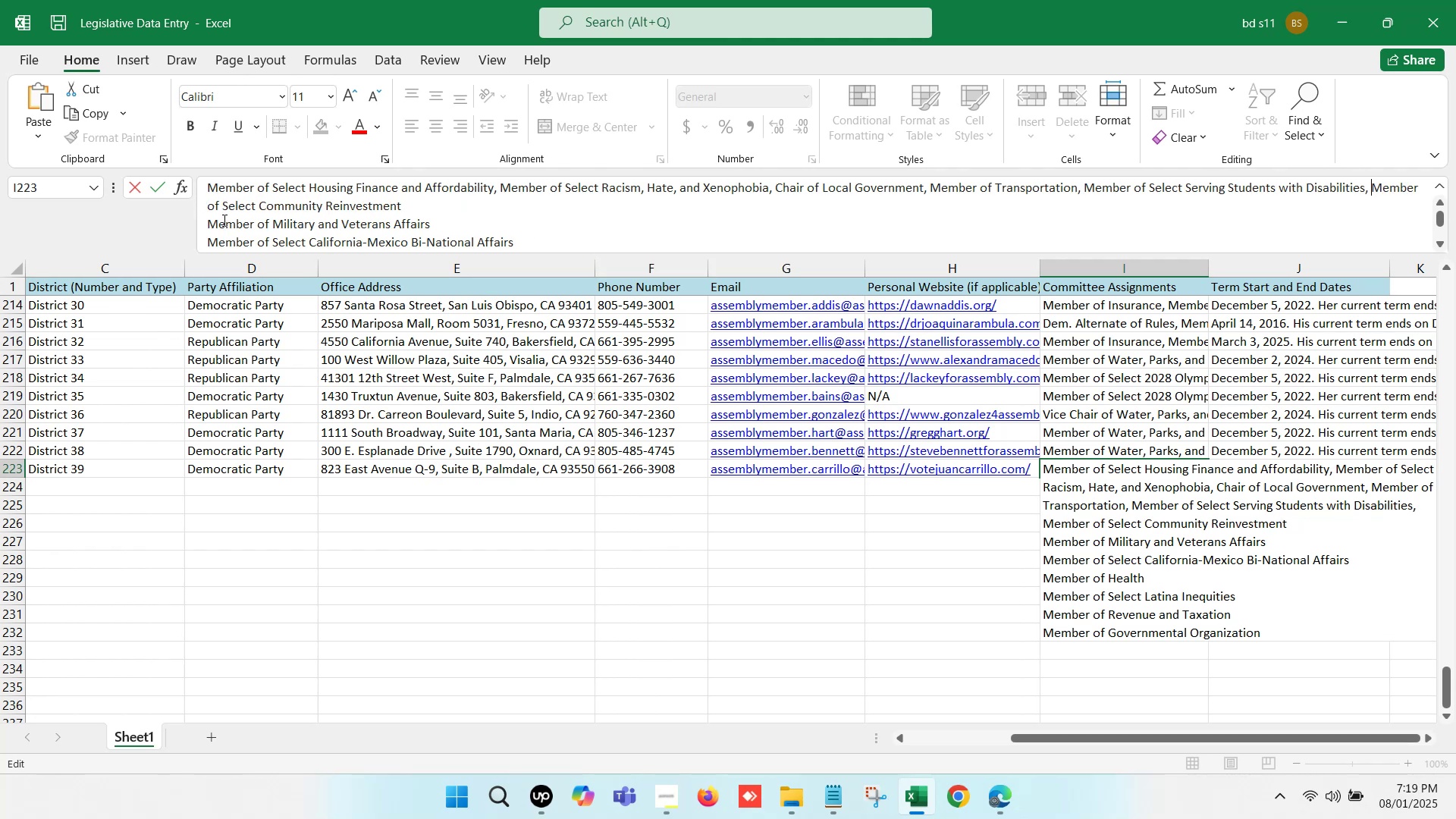 
left_click([211, 219])
 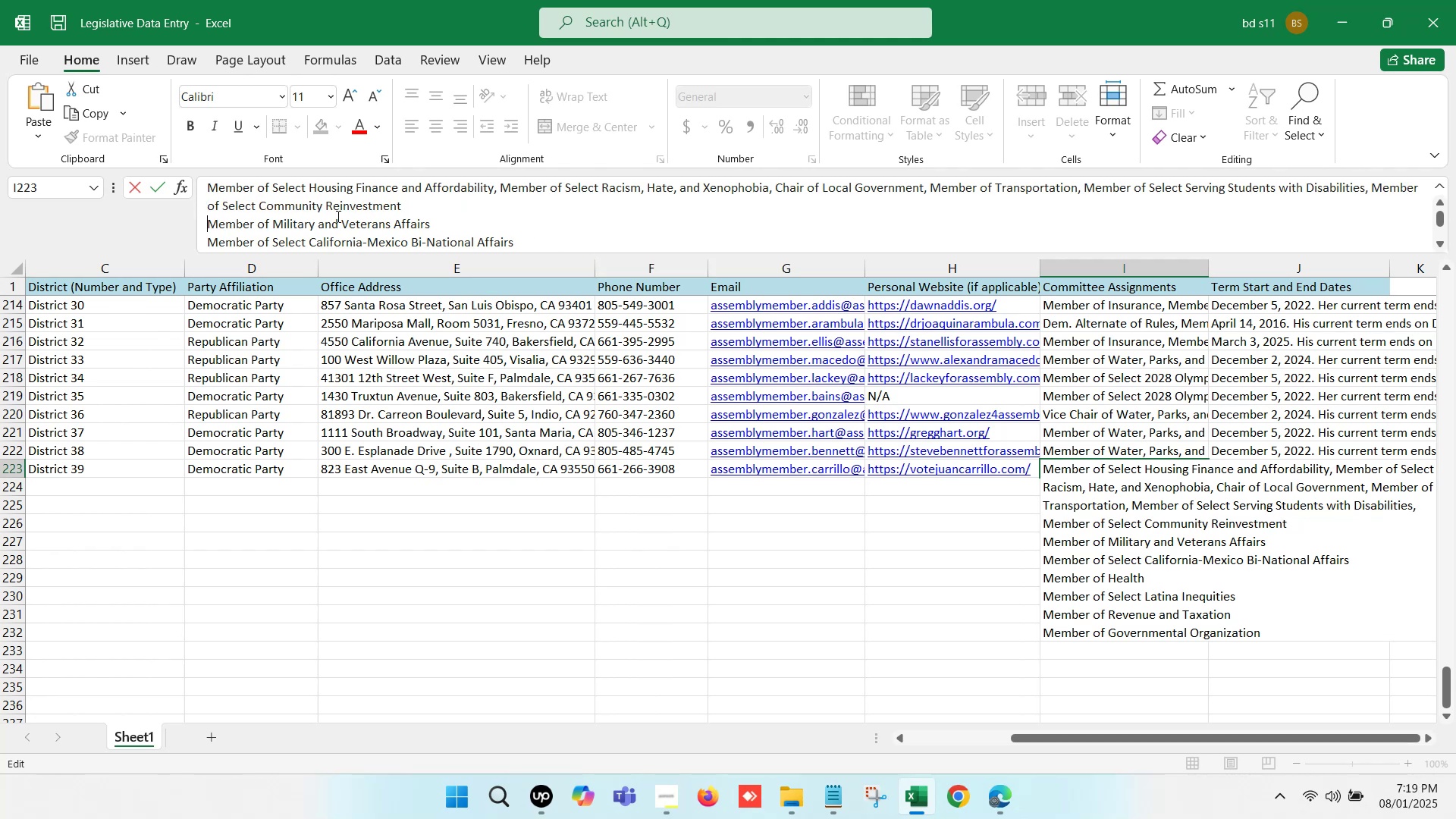 
key(Backspace)
 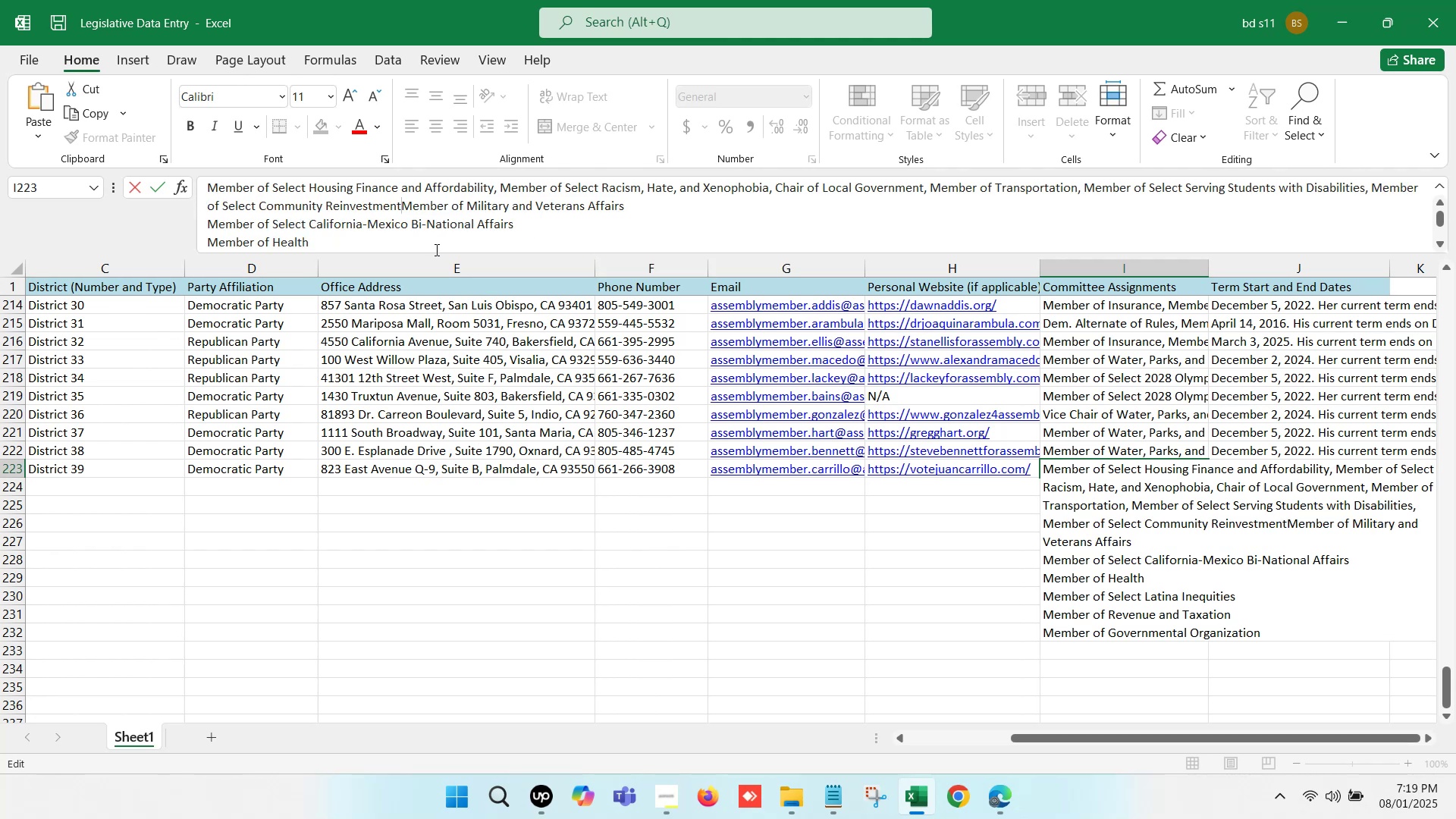 
key(Comma)
 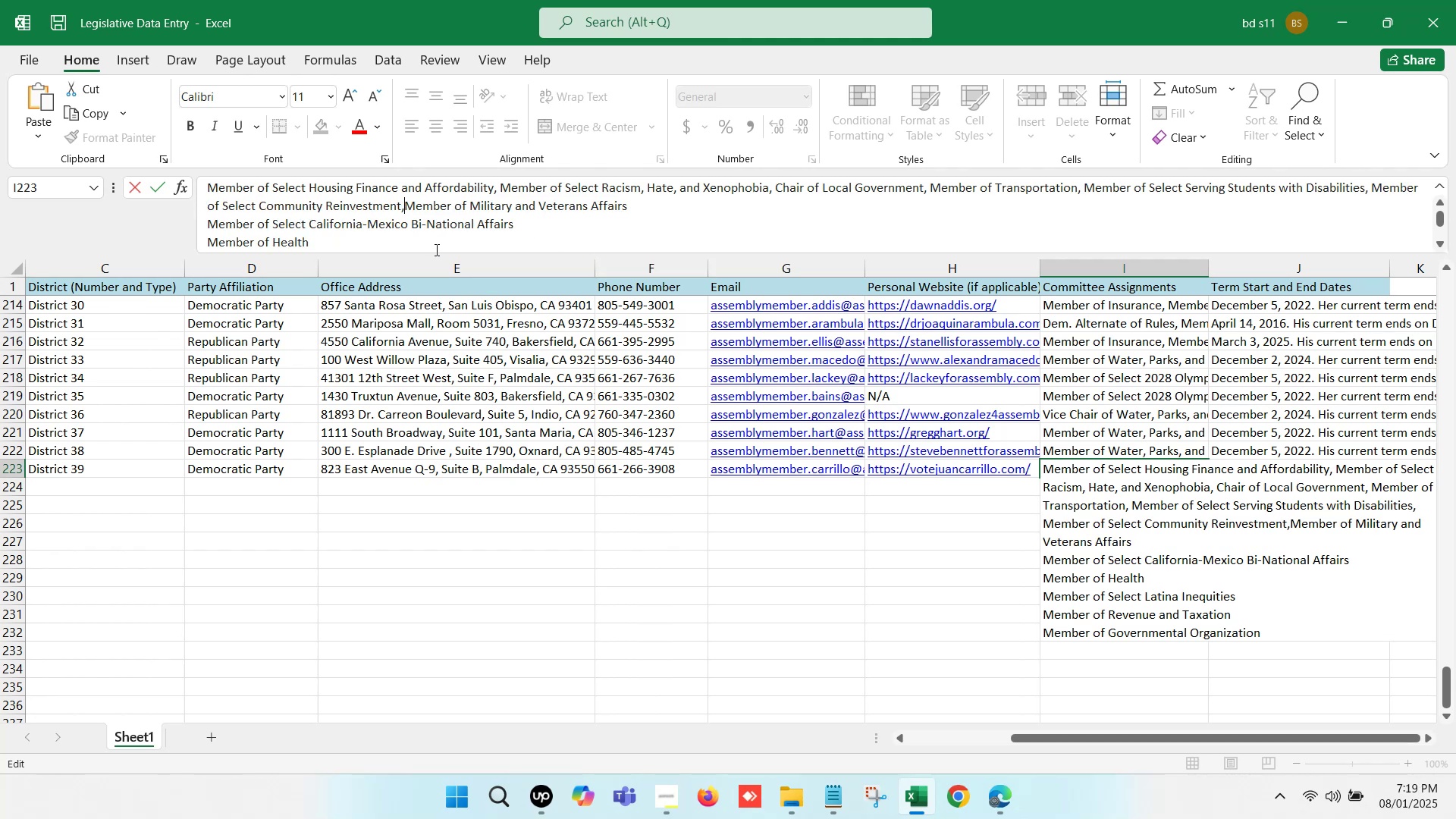 
key(Space)
 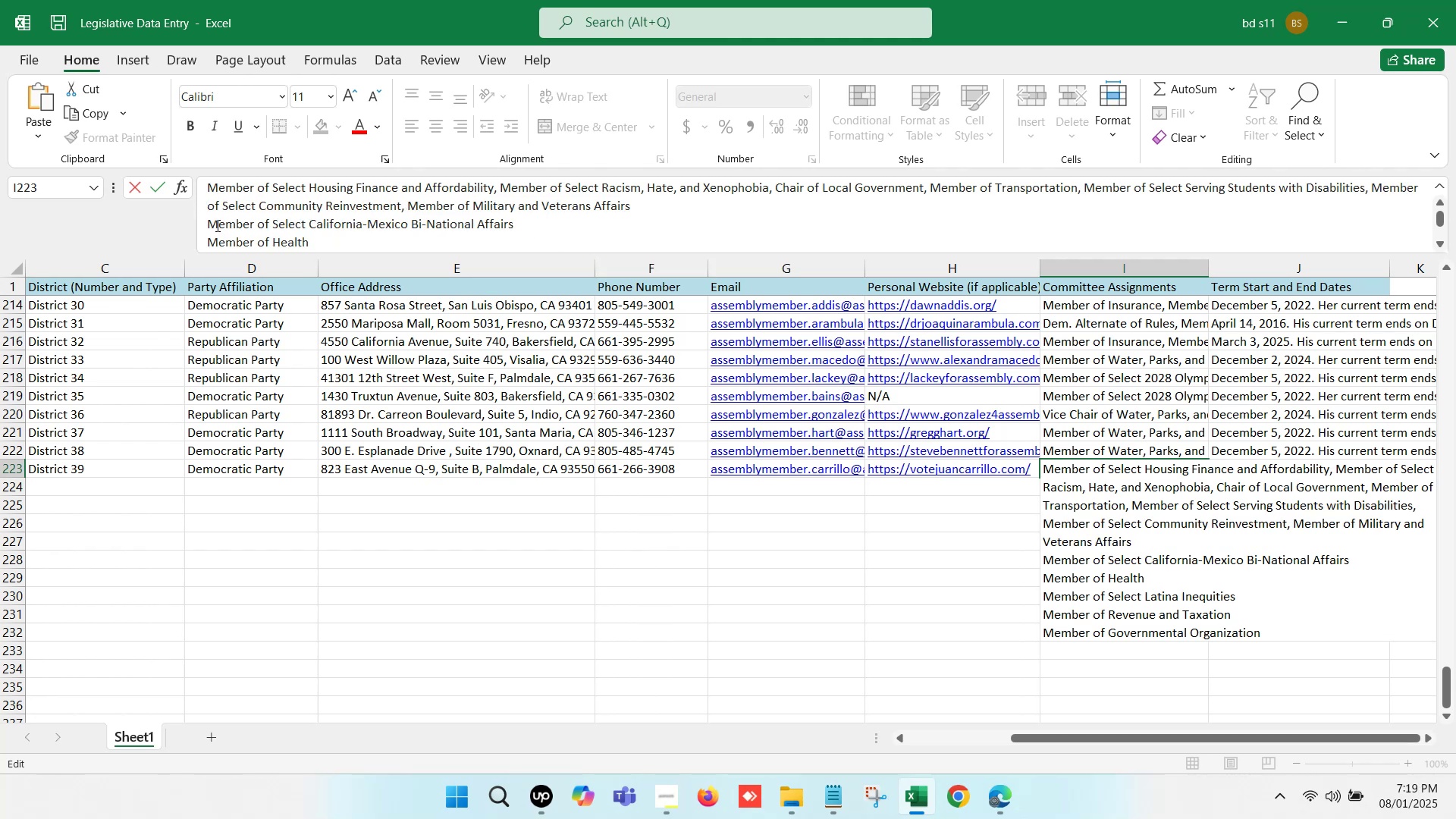 
left_click([210, 218])
 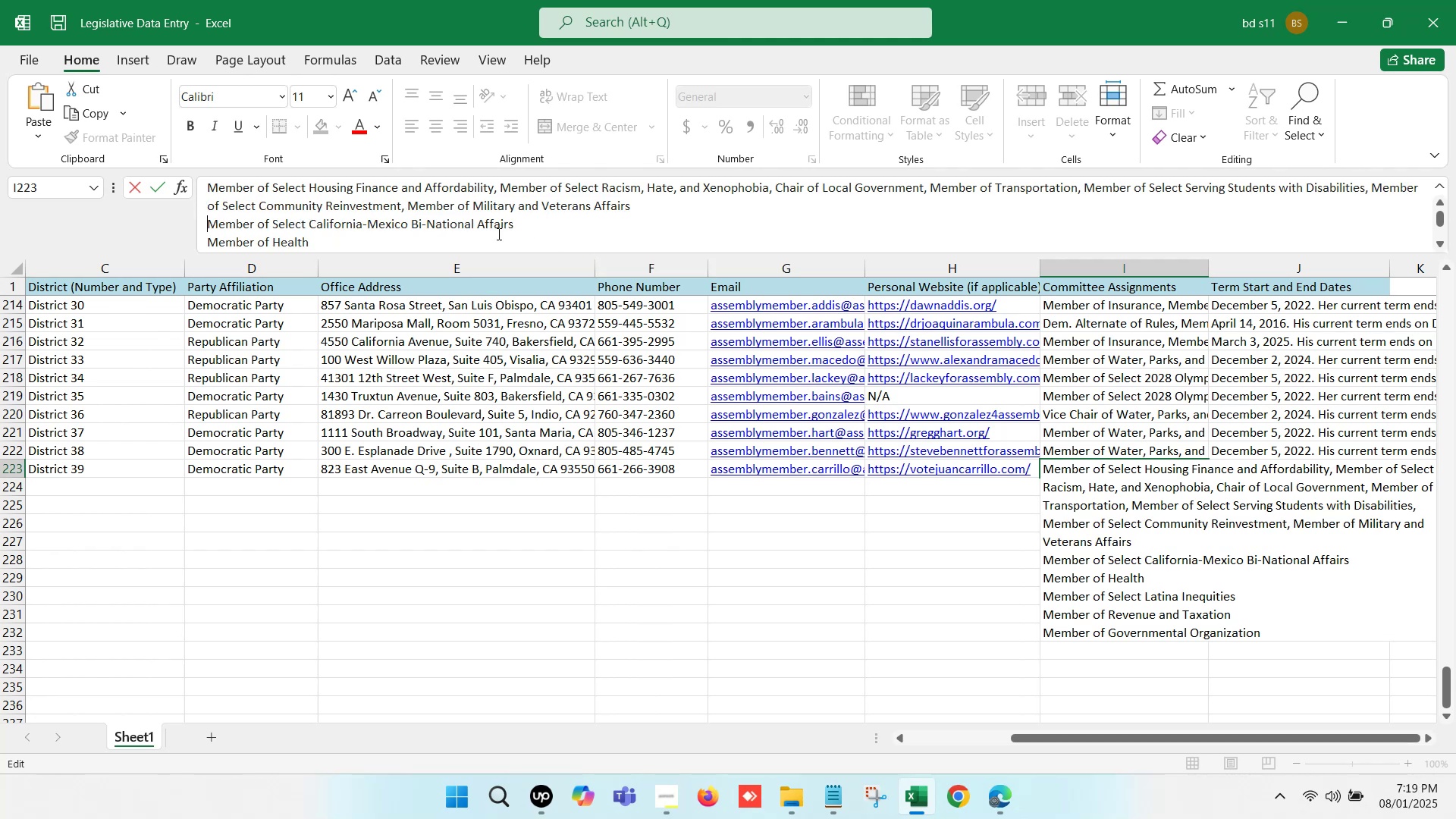 
key(Backspace)
 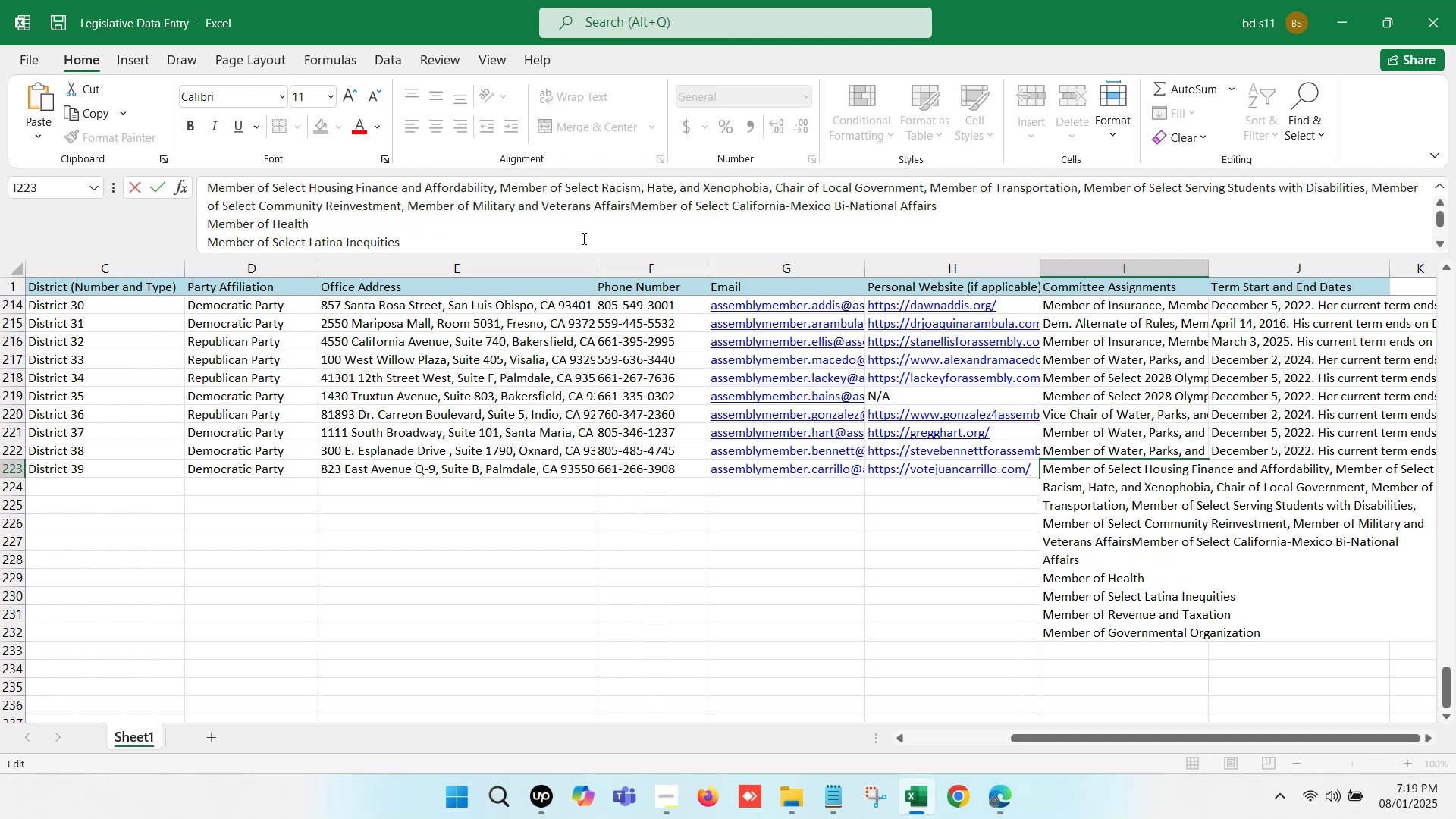 
key(Comma)
 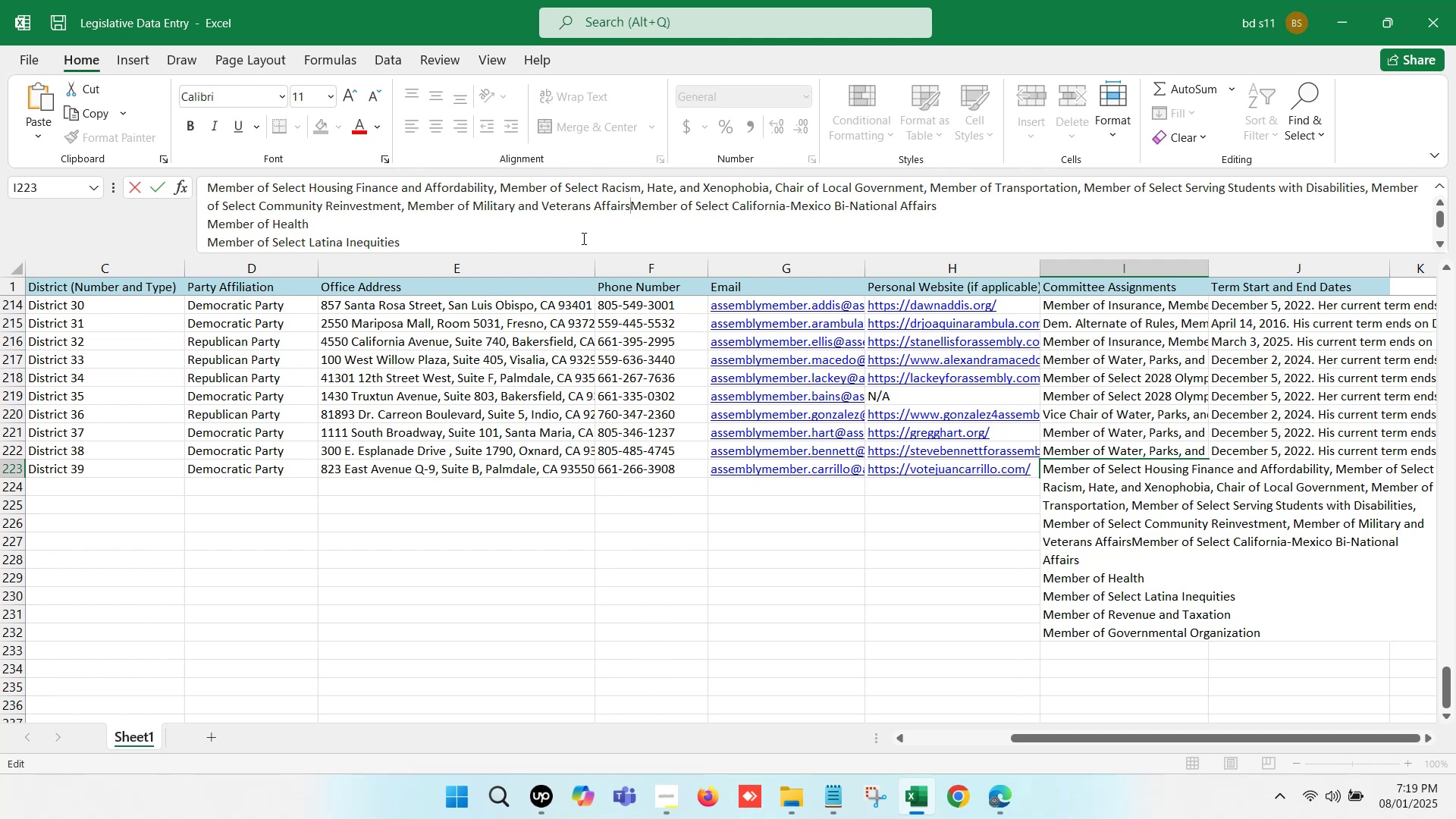 
key(Space)
 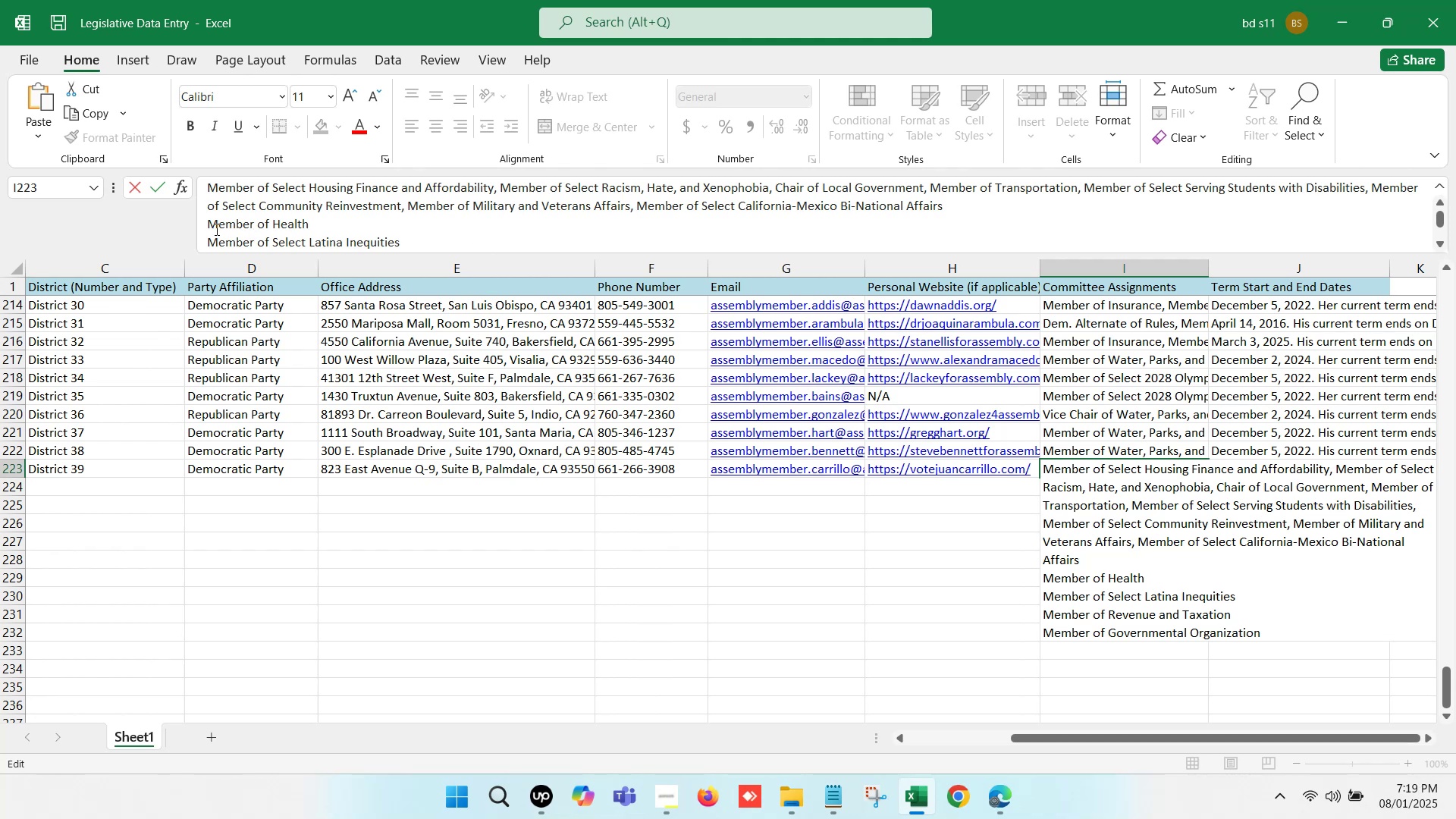 
left_click([209, 220])
 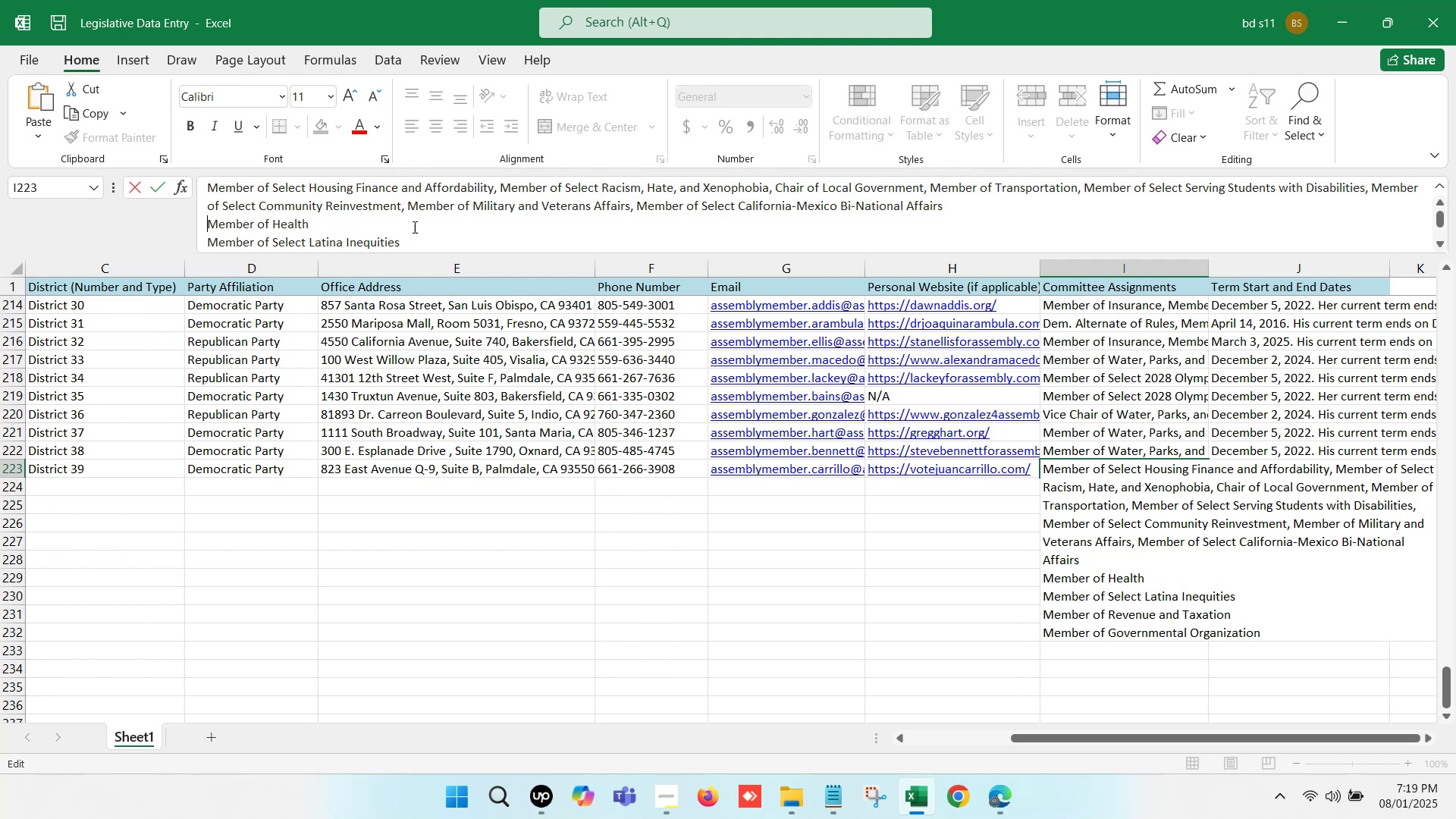 
key(Backspace)
 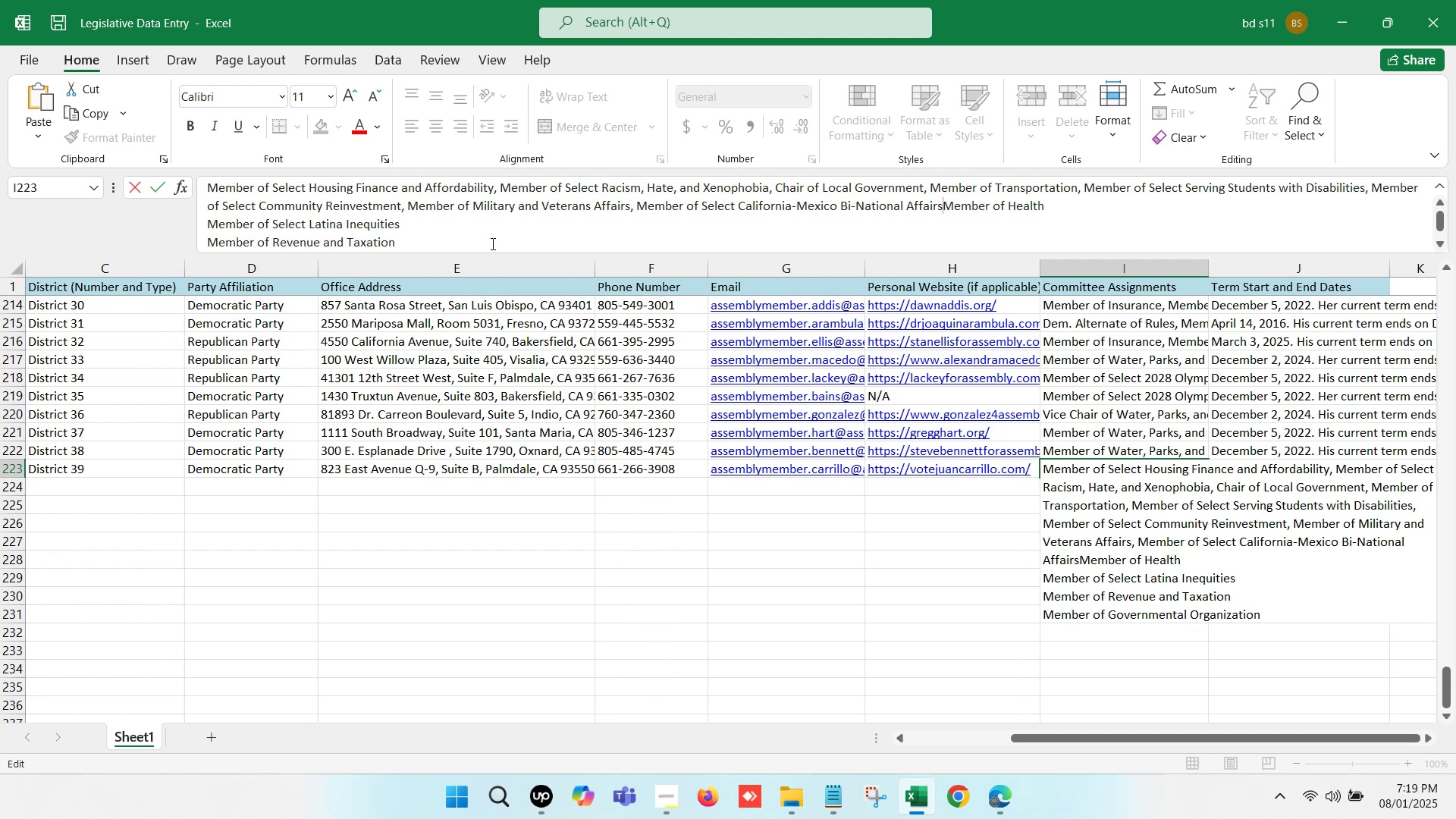 
key(Comma)
 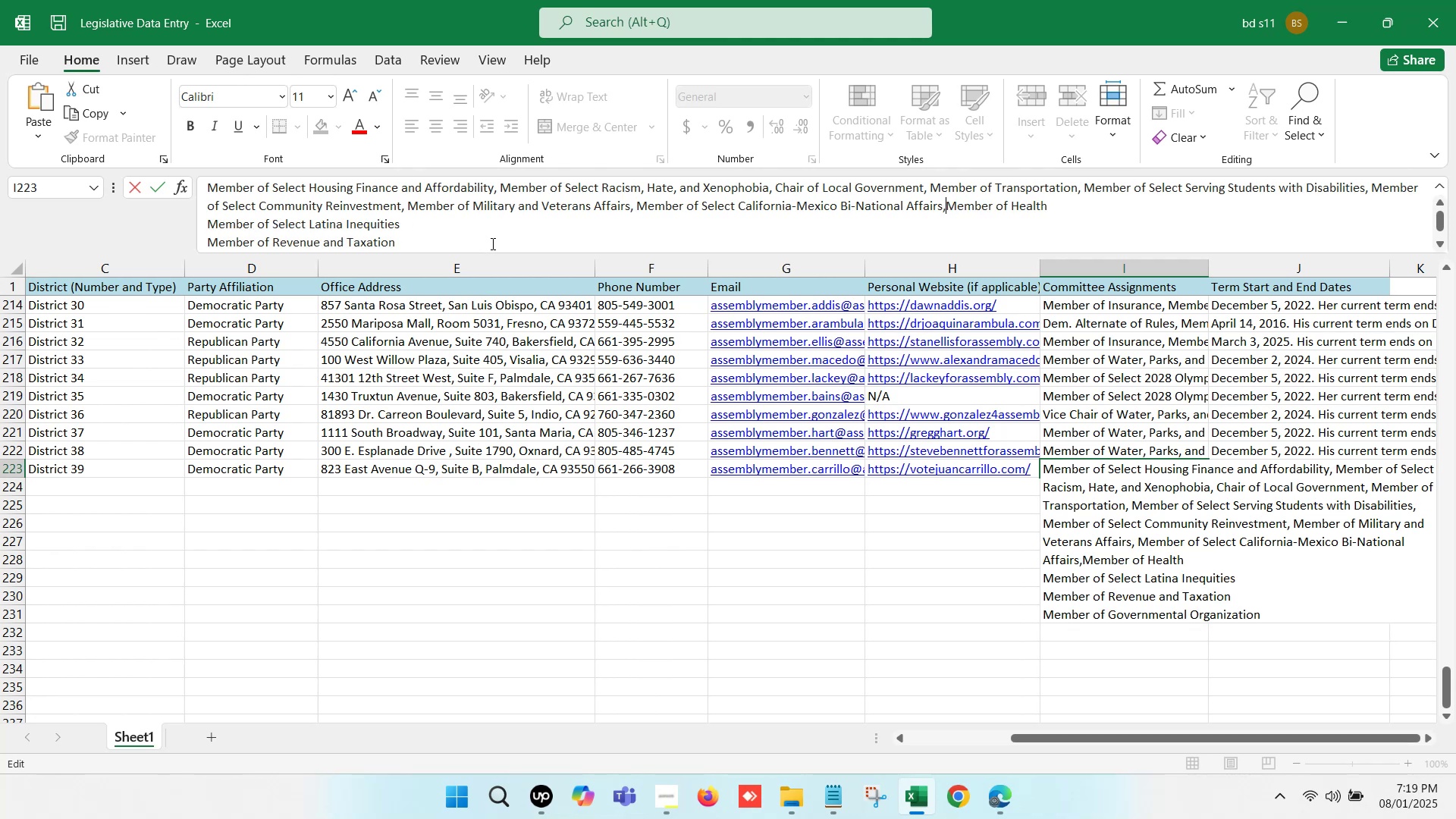 
key(Space)
 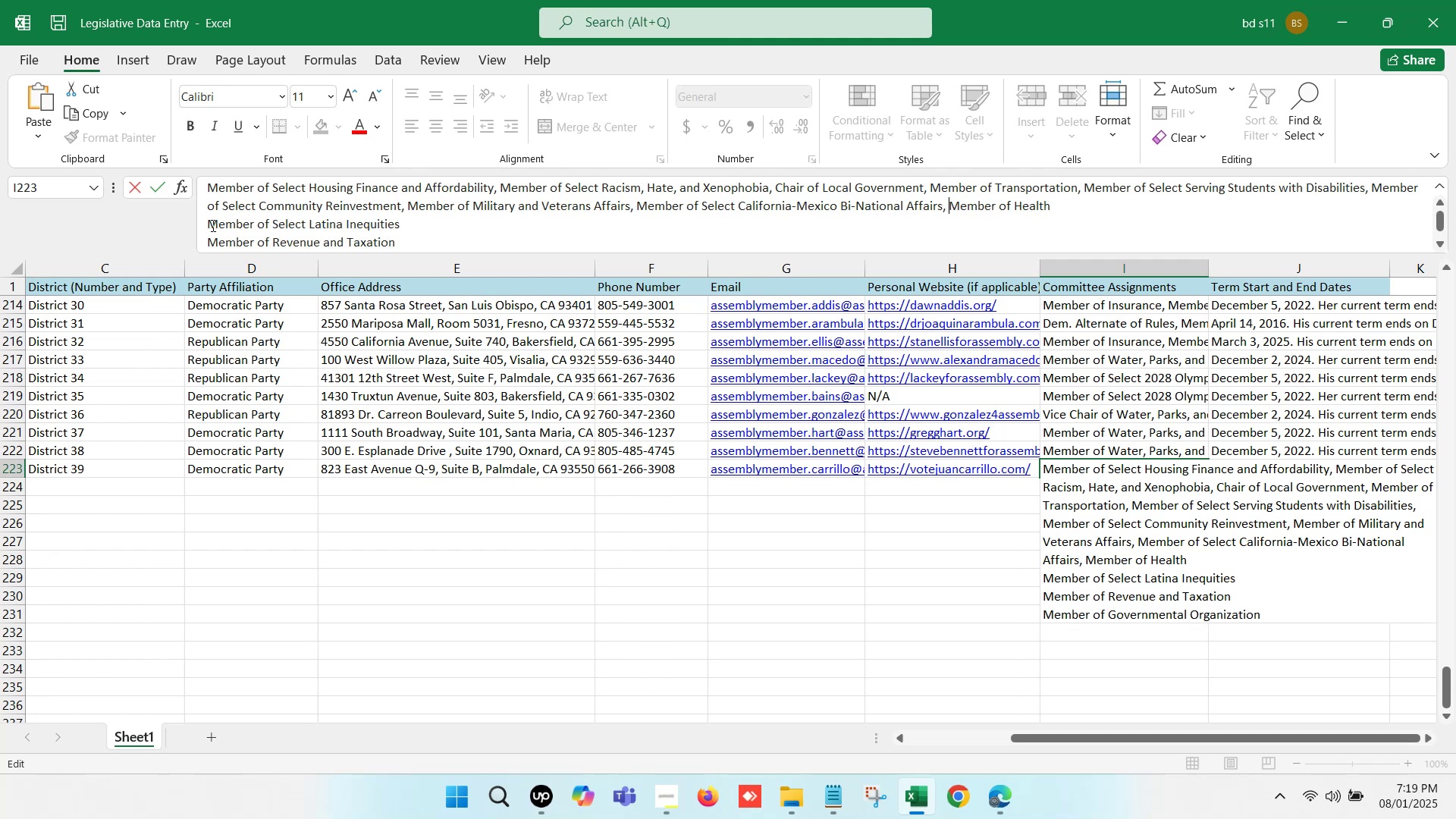 
left_click([210, 224])
 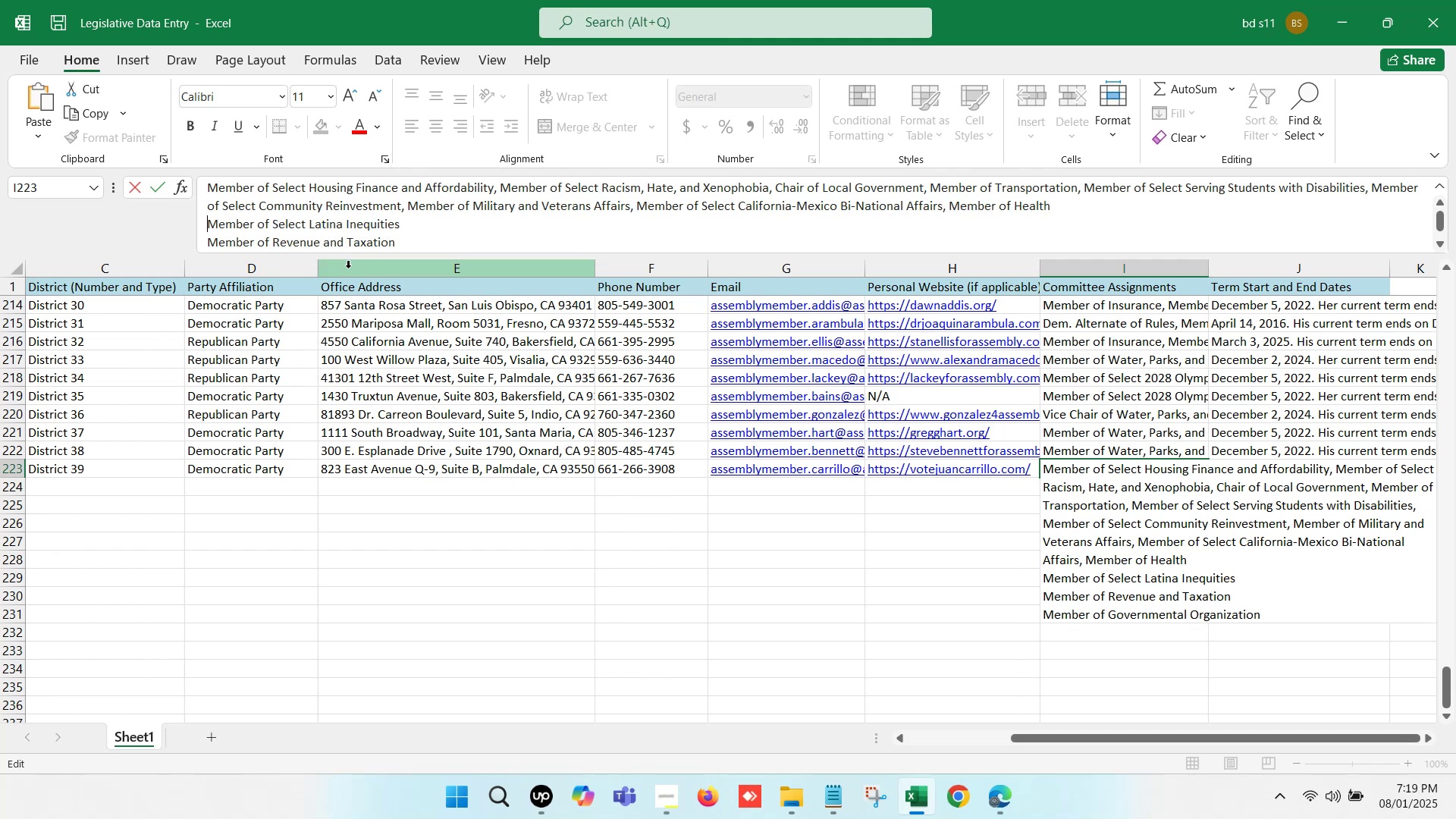 
key(Backspace)
 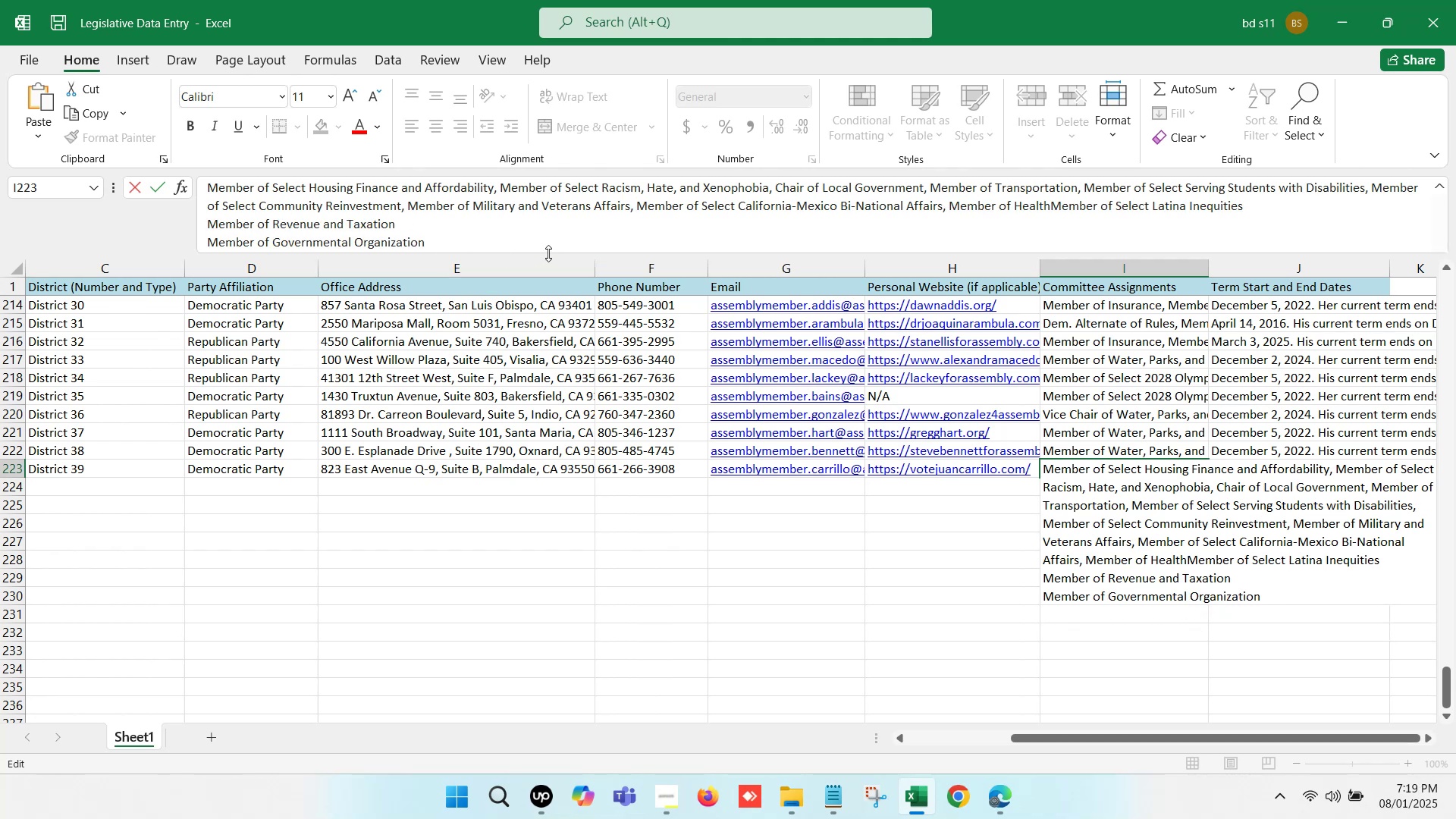 
key(Comma)
 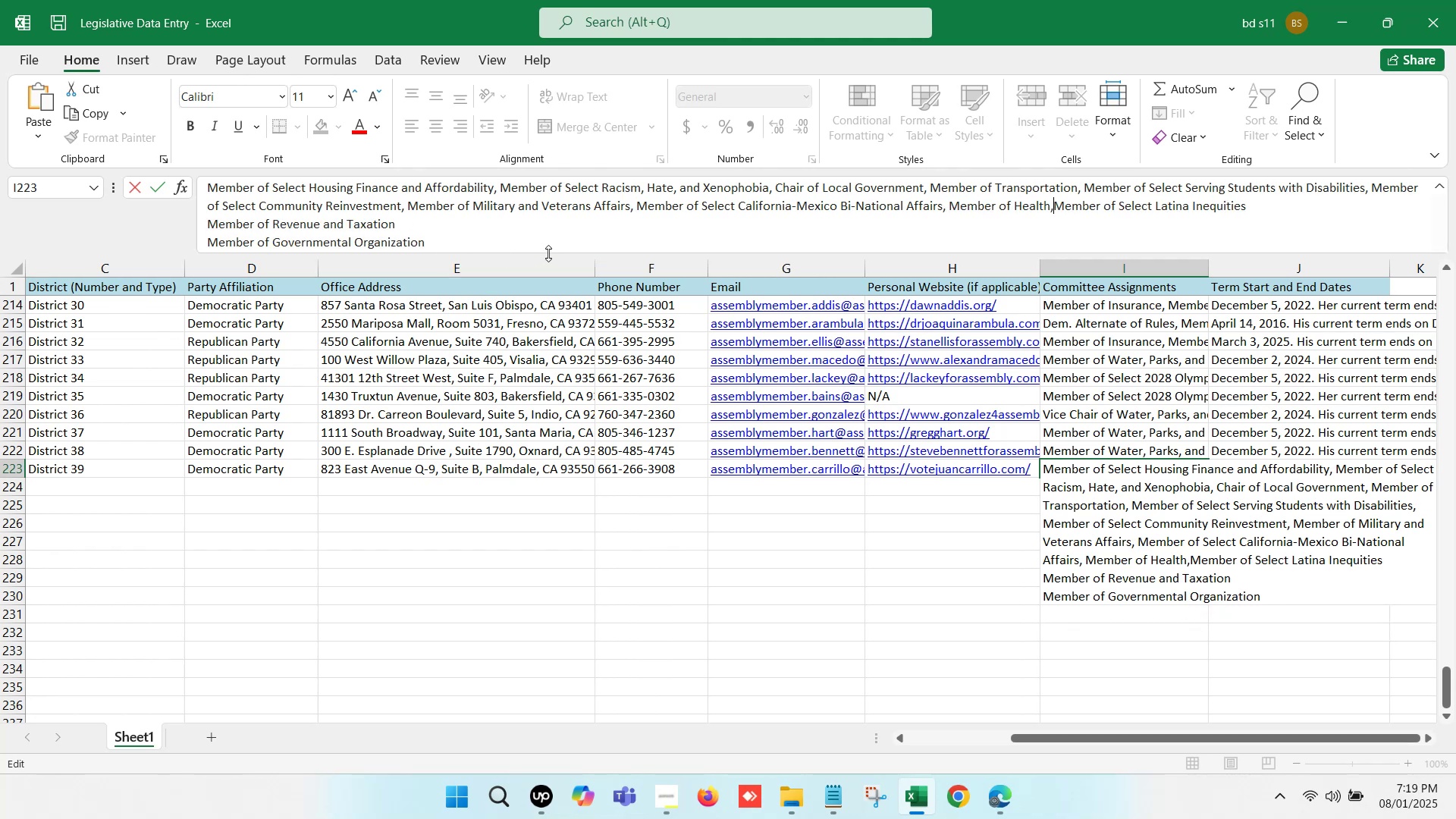 
key(Space)
 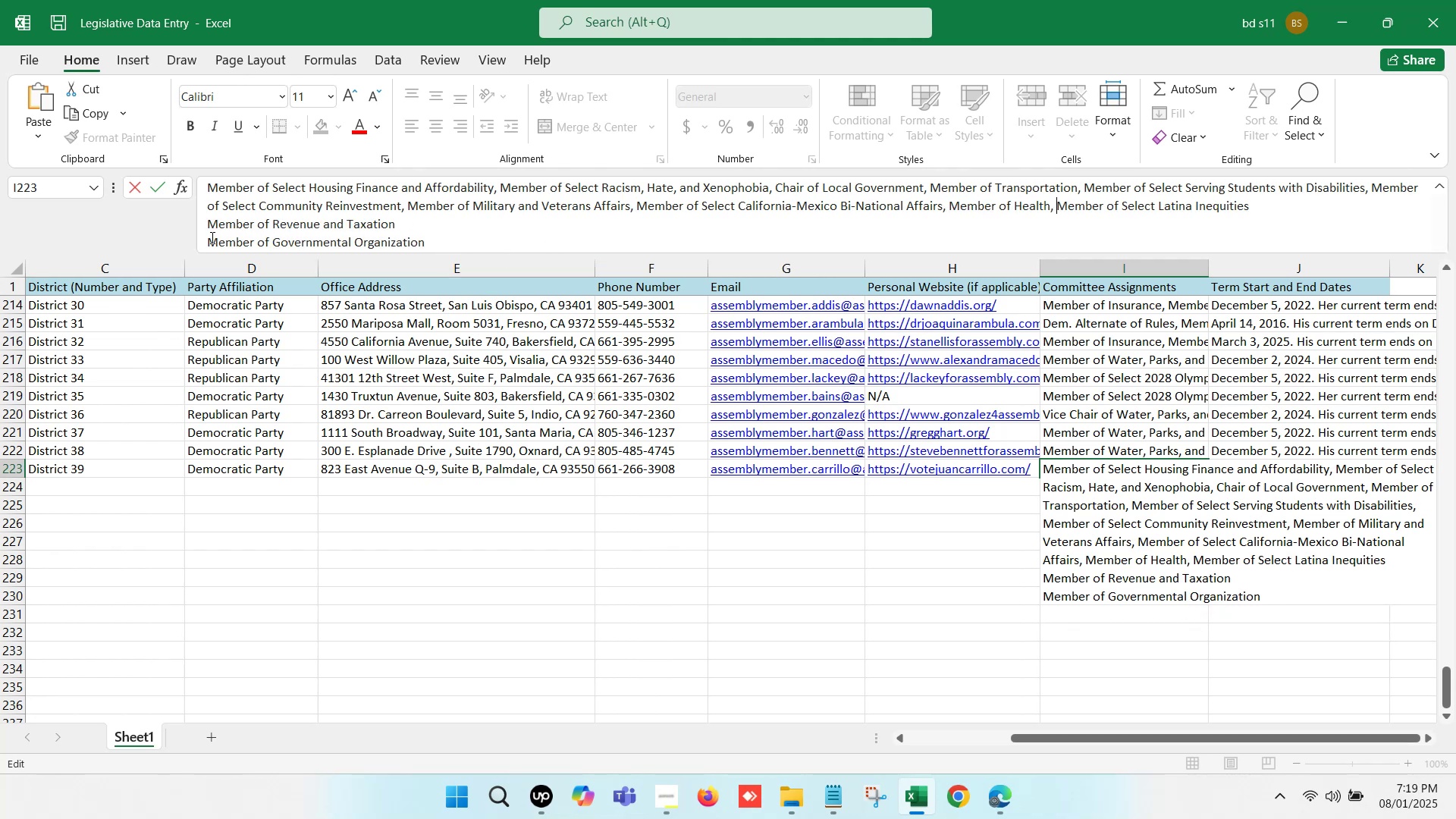 
left_click([209, 225])
 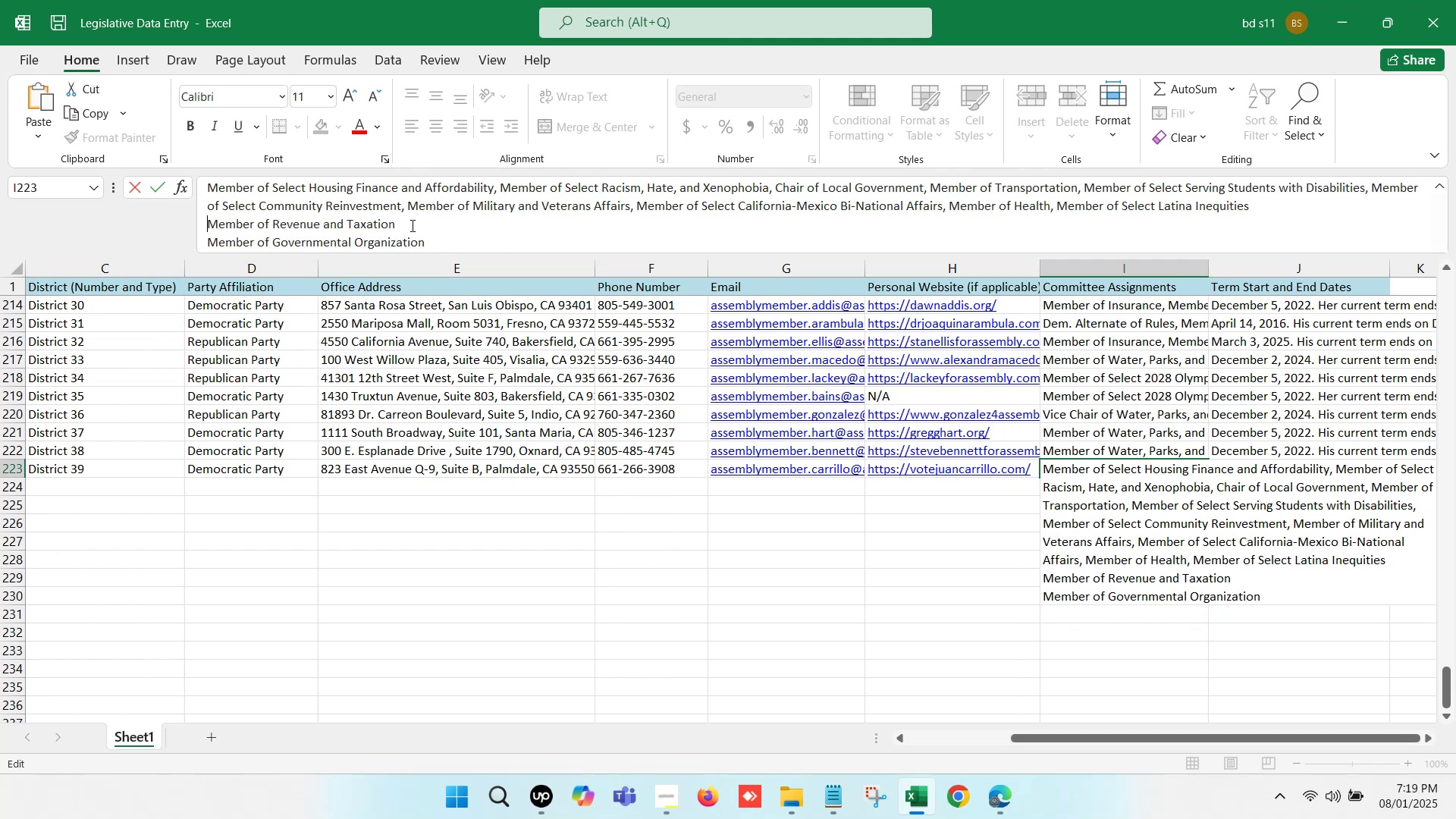 
key(Backspace)
 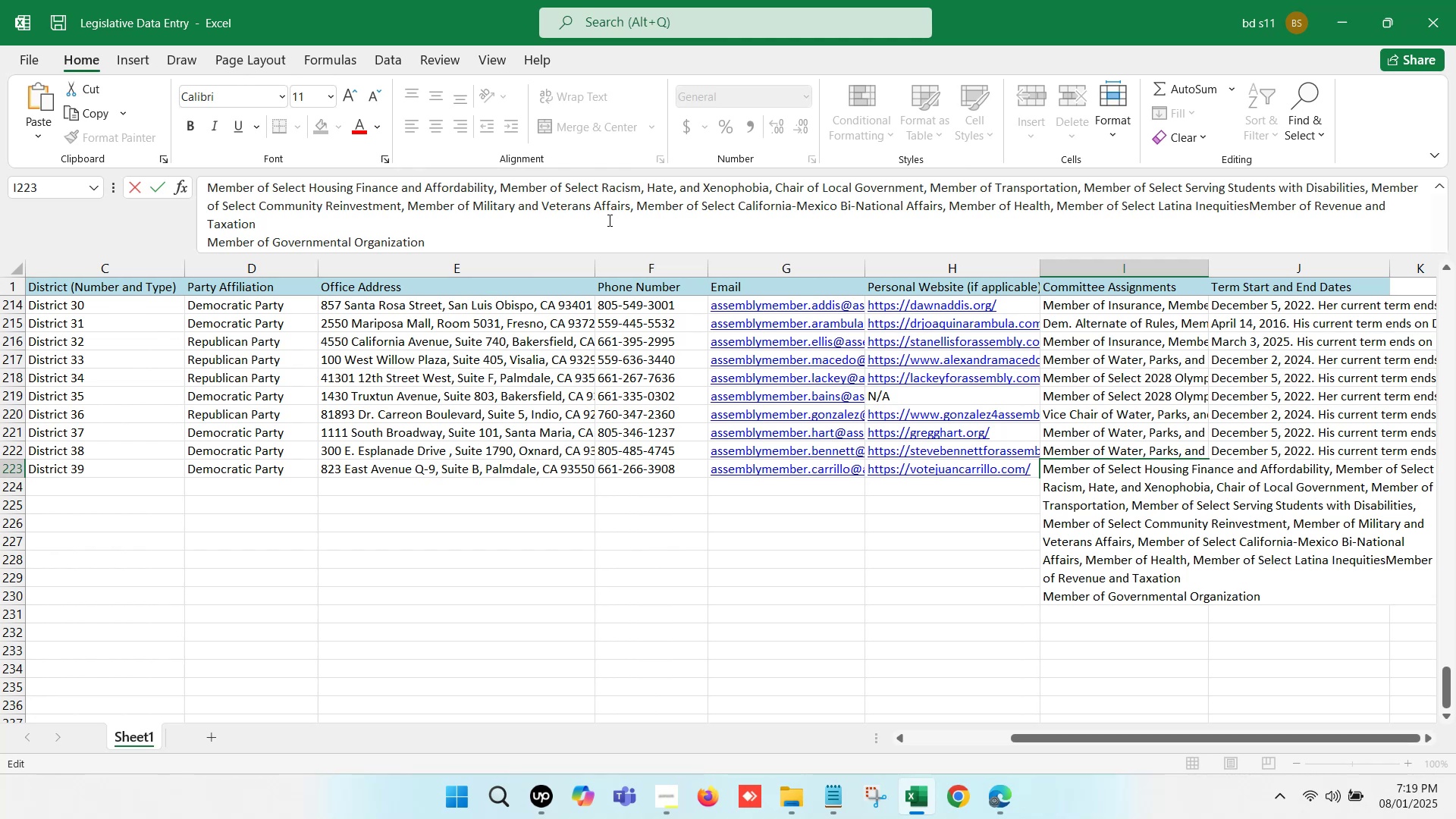 
key(Comma)
 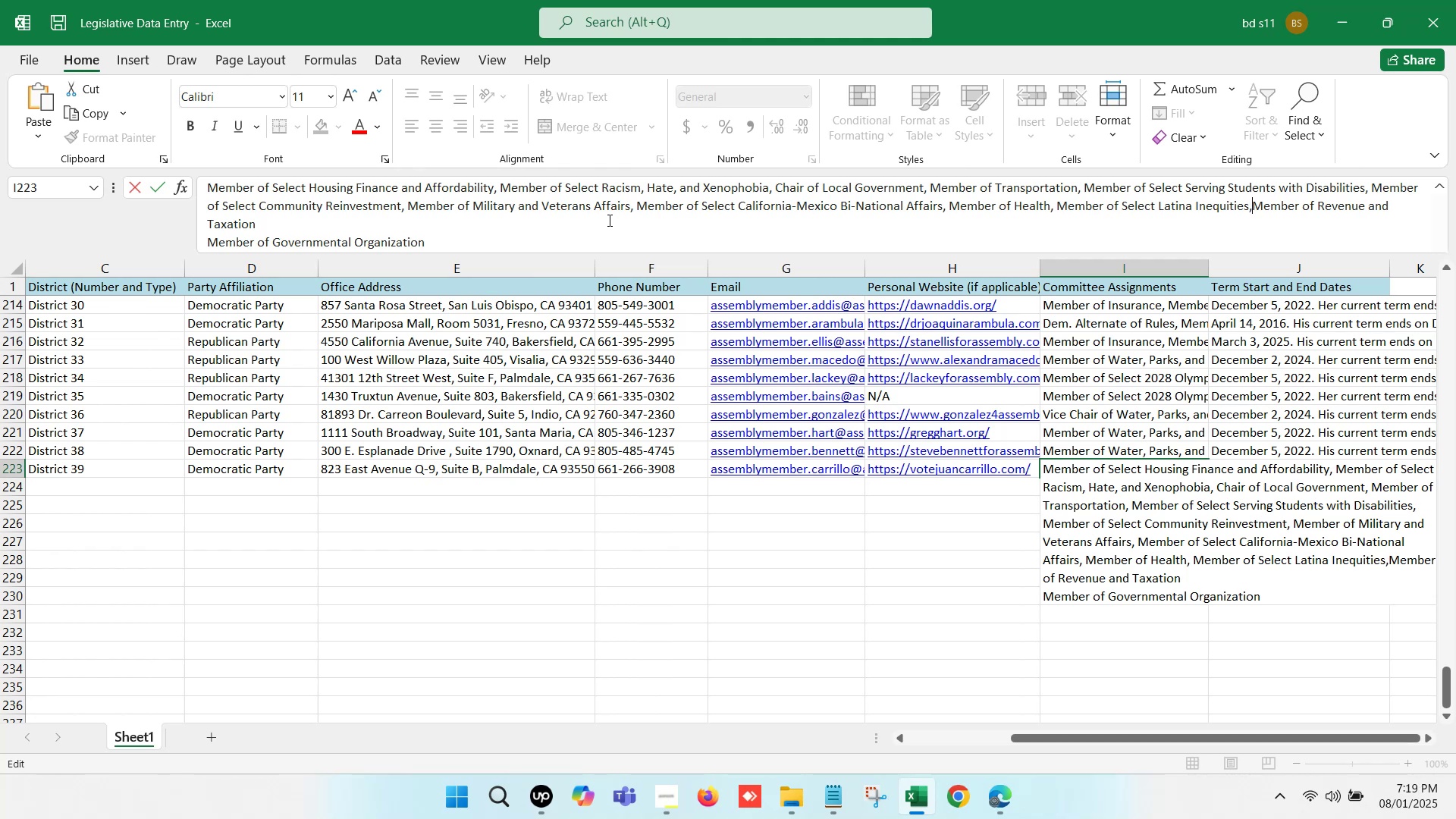 
key(Space)
 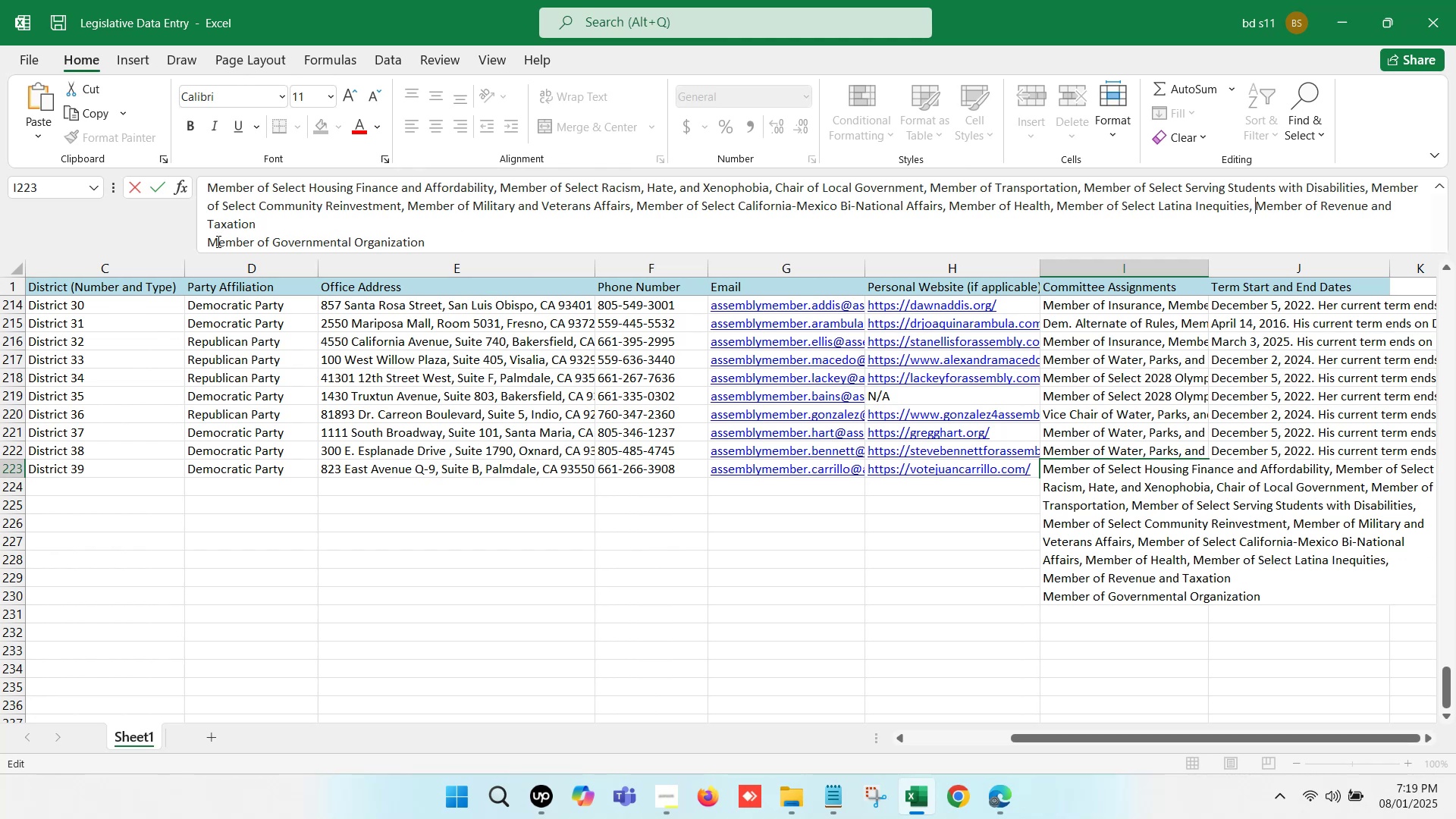 
left_click([211, 241])
 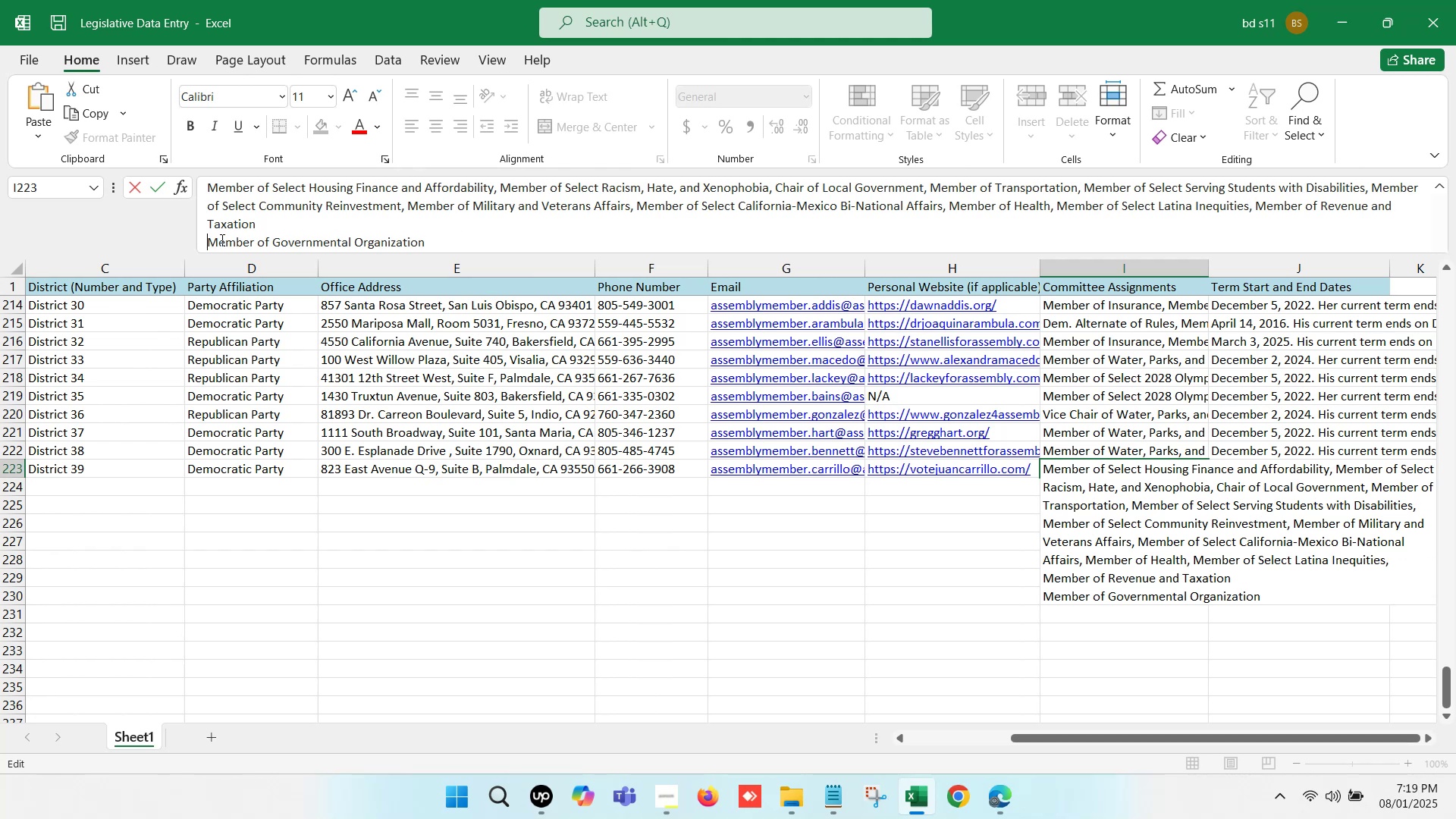 
key(Backspace)
 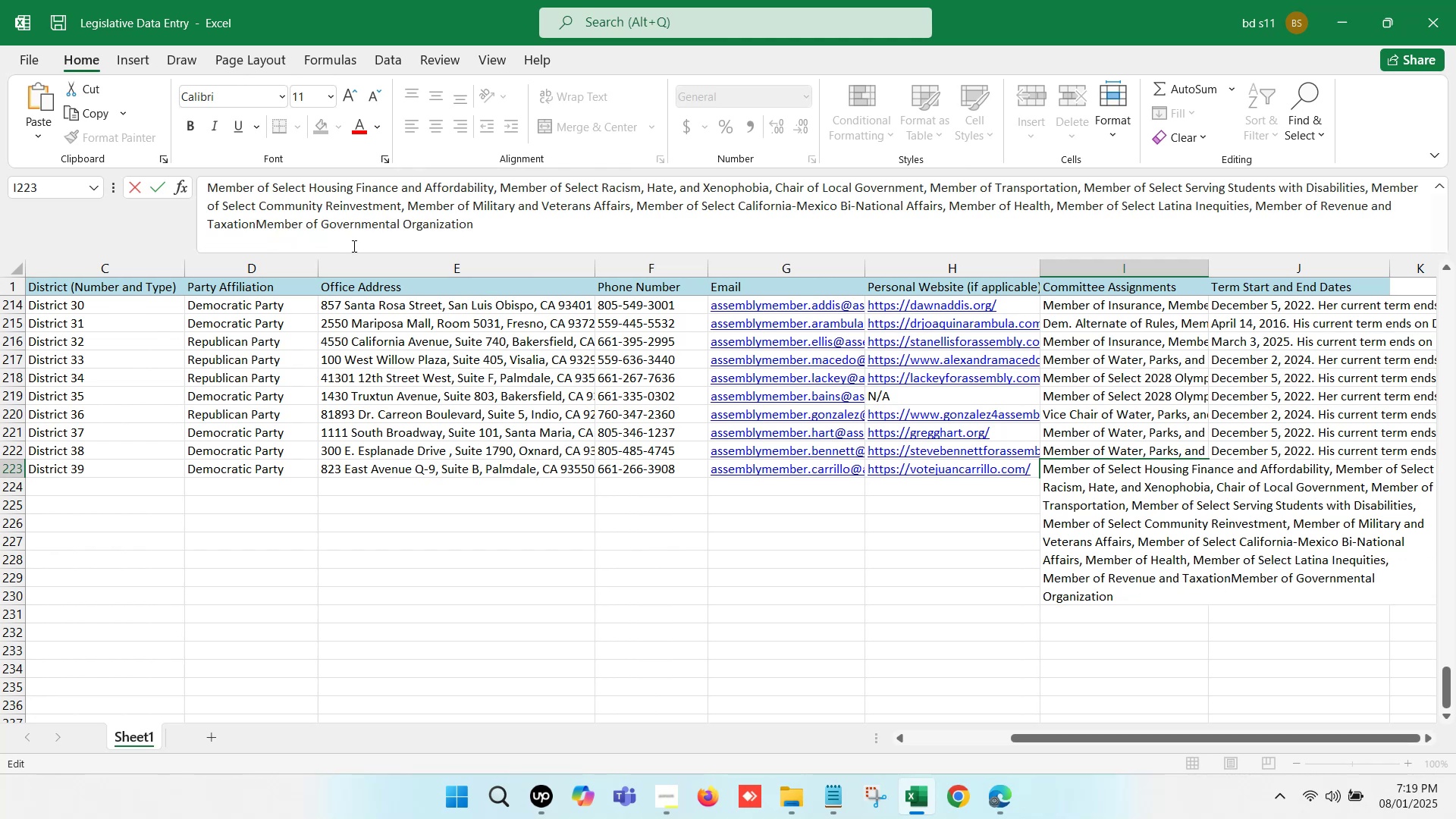 
key(Comma)
 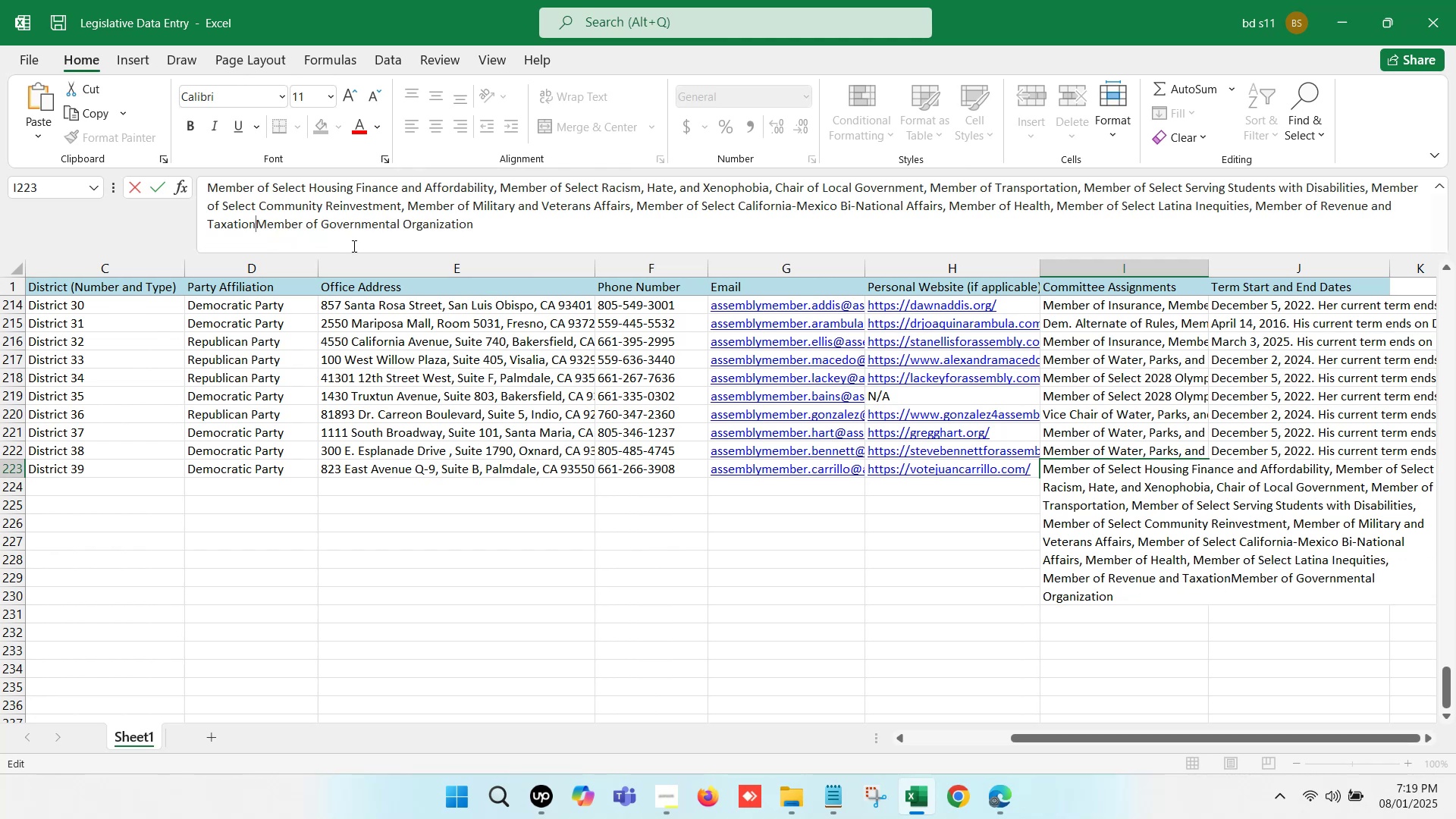 
key(Space)
 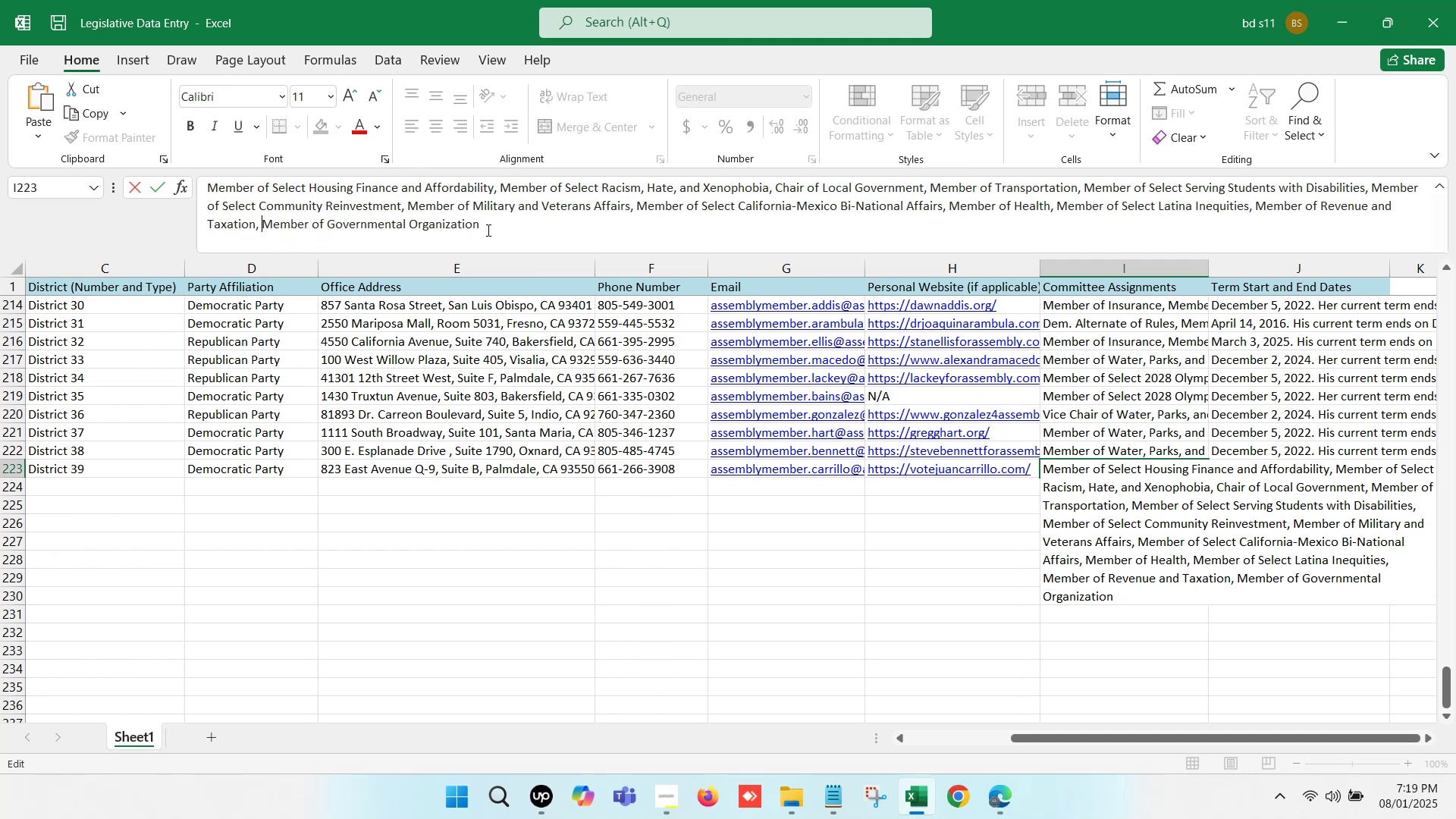 
left_click([547, 222])
 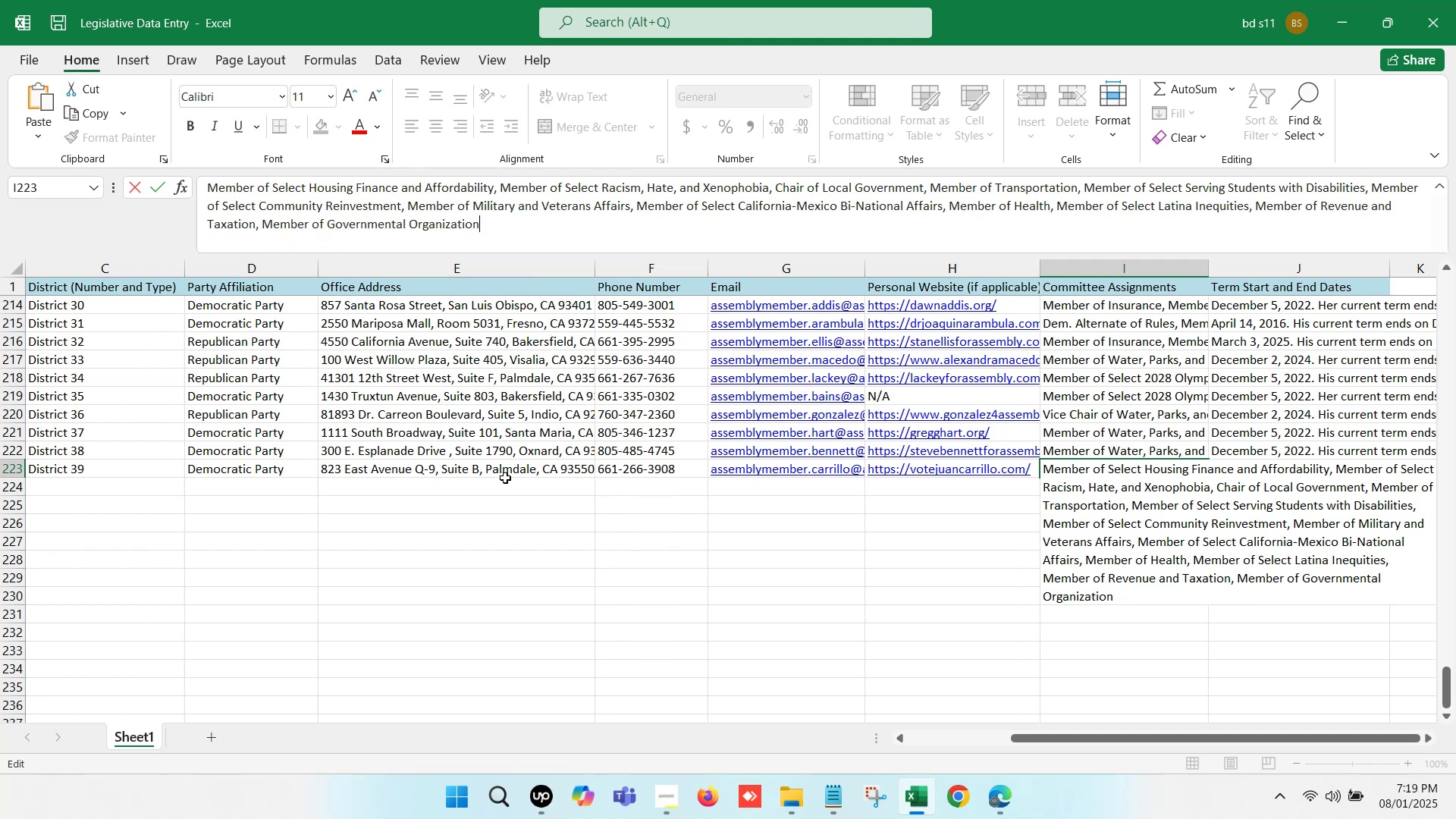 
left_click([514, 538])
 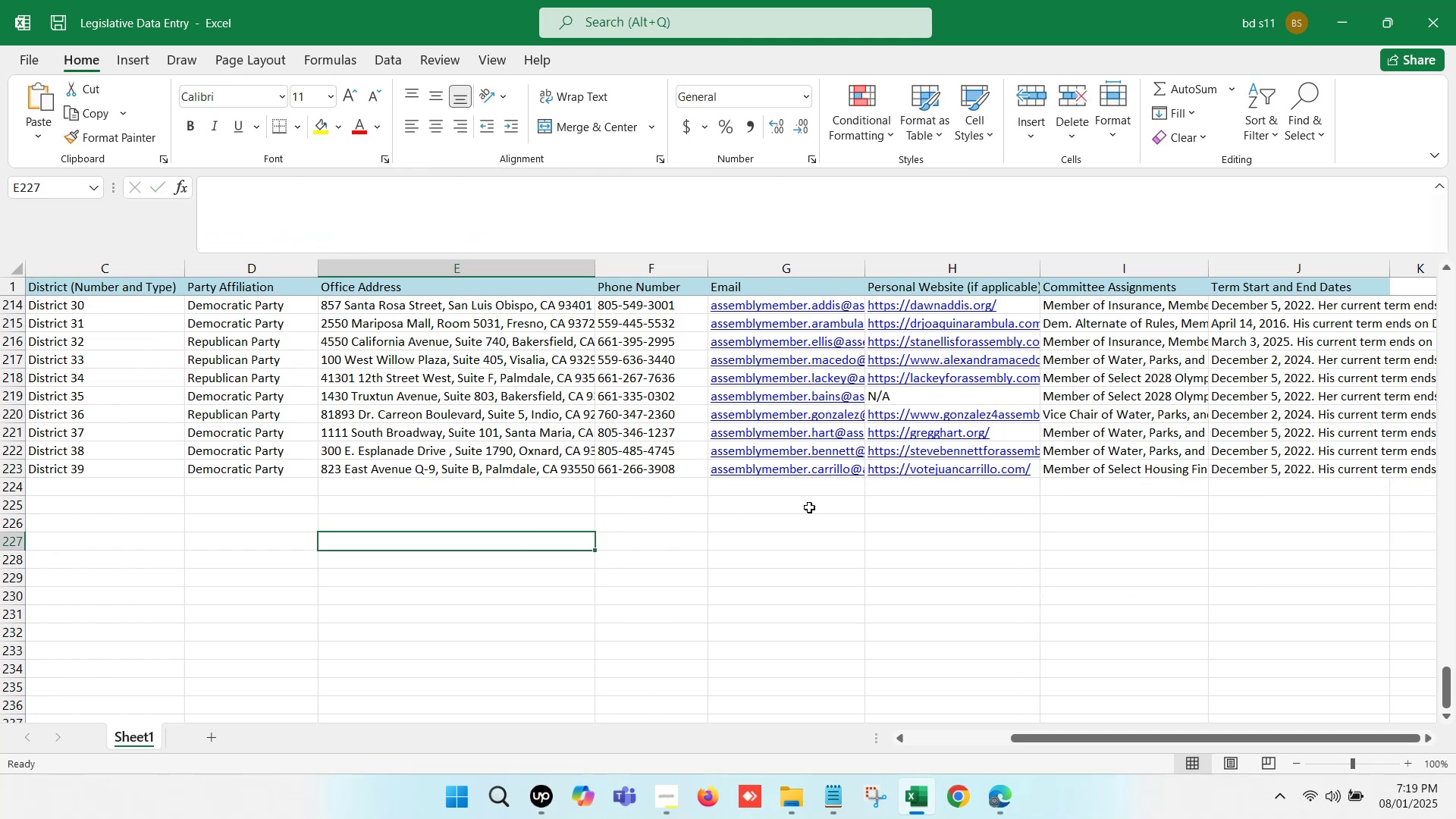 
left_click([837, 500])
 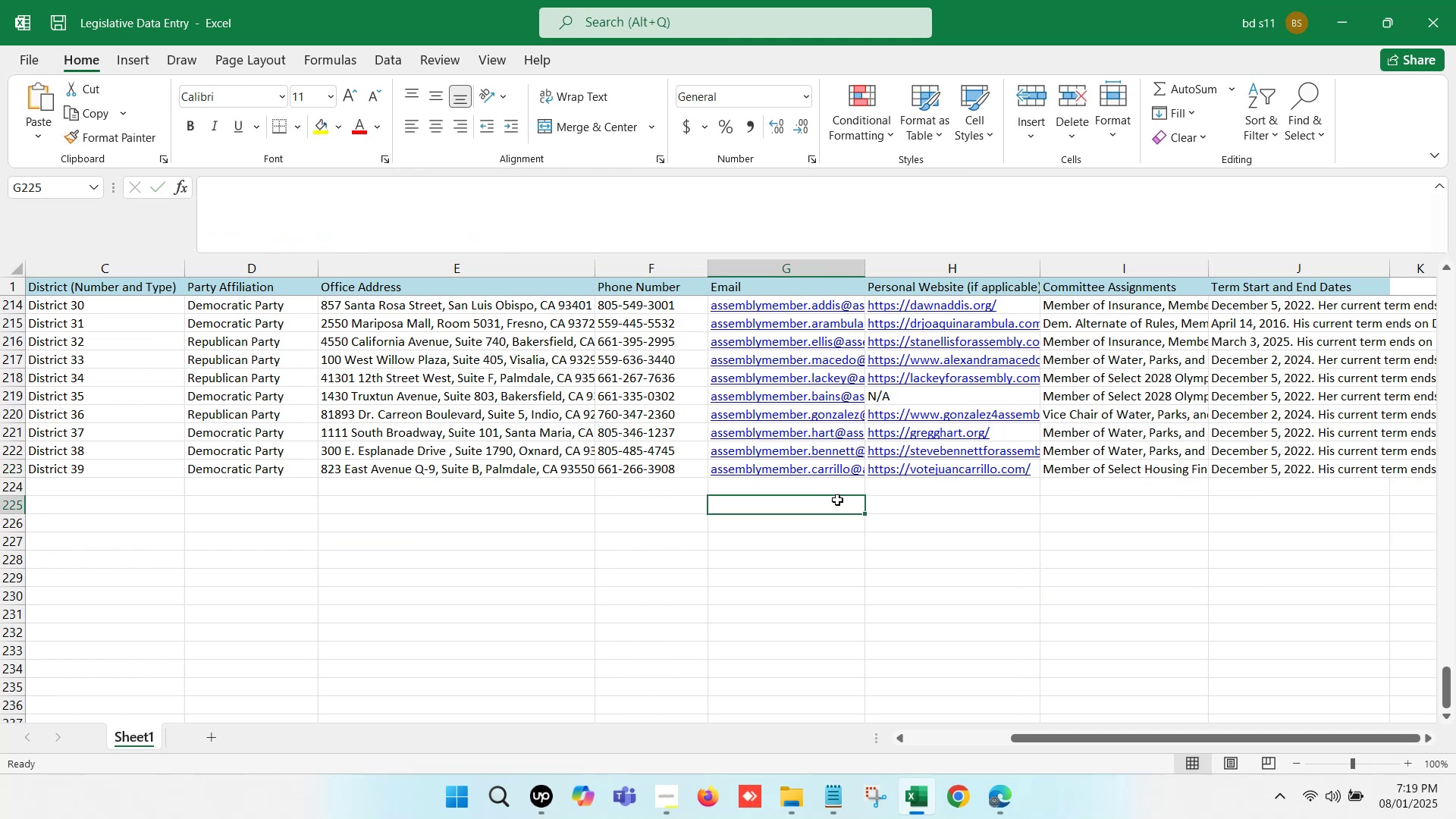 
key(Control+S)
 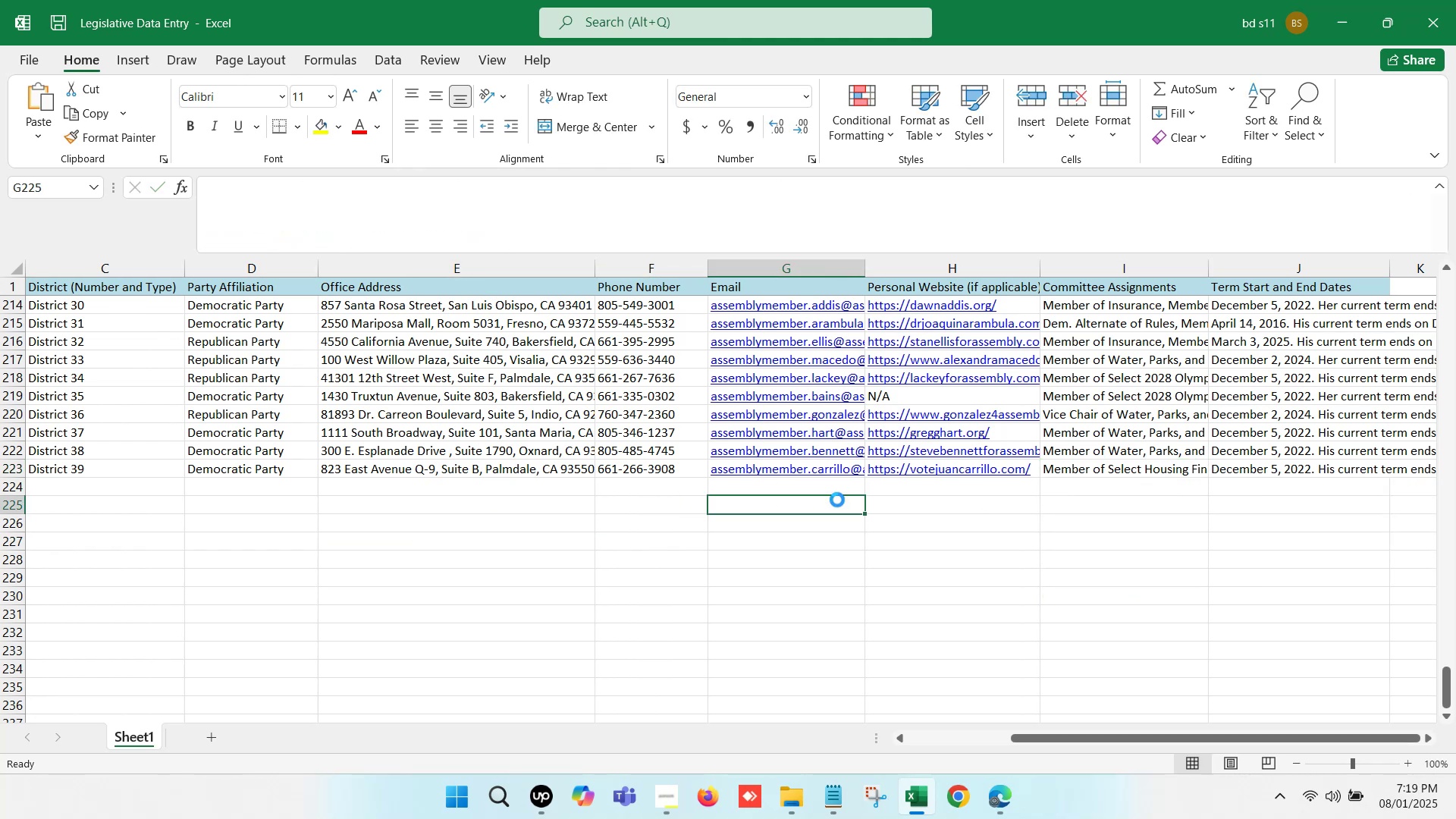 
key(Control+S)
 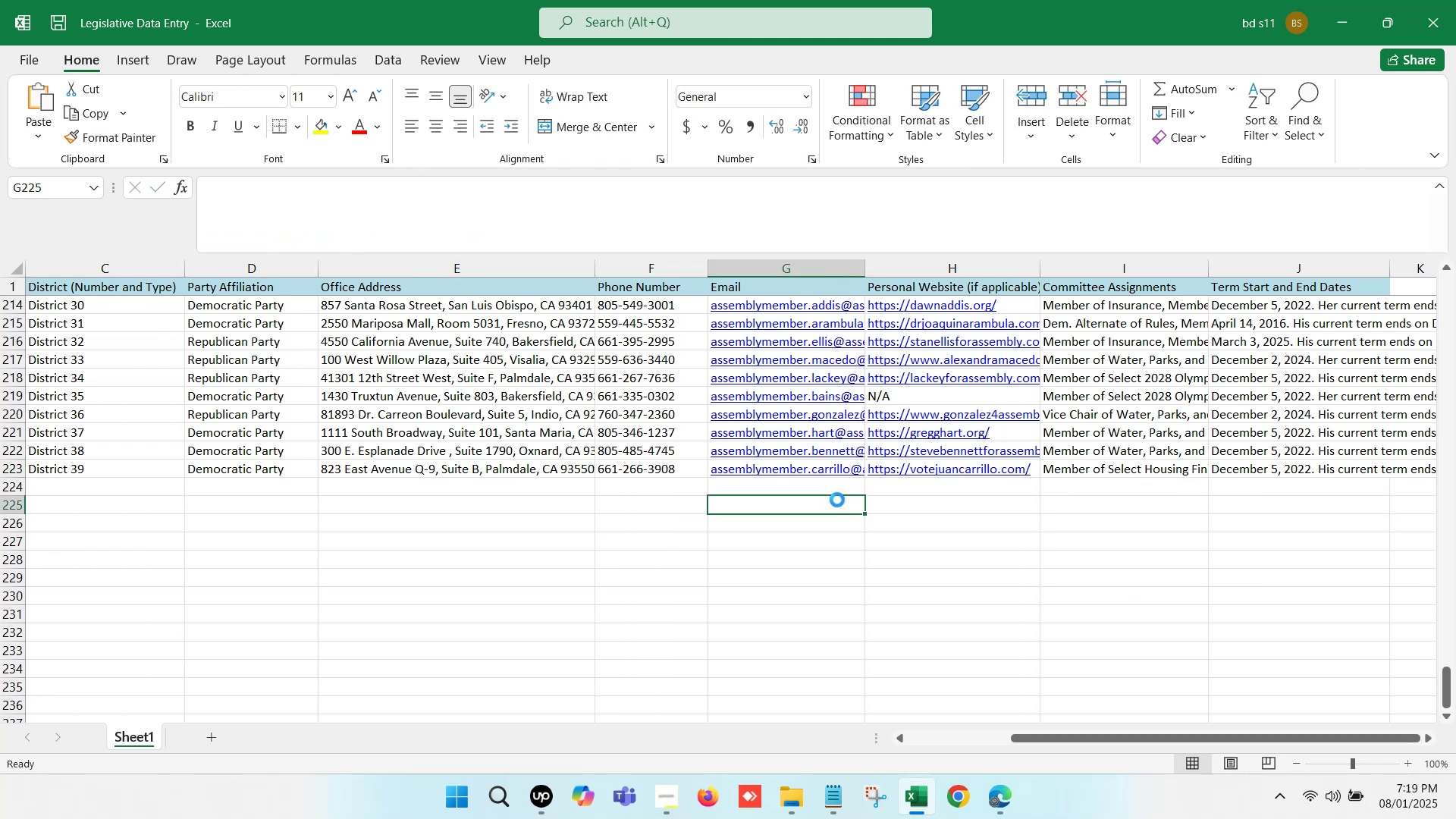 
key(Control+S)
 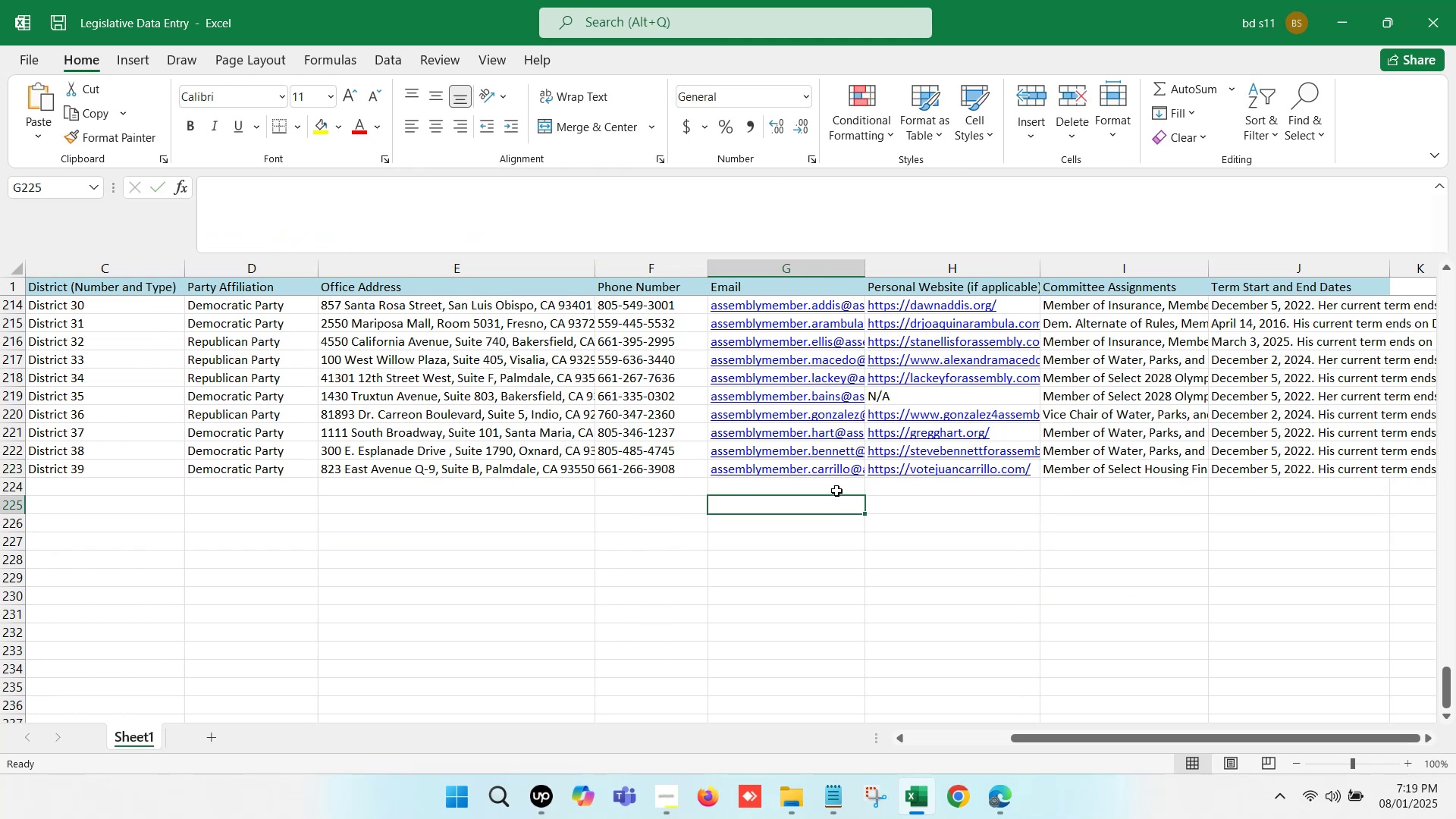 
left_click([836, 490])
 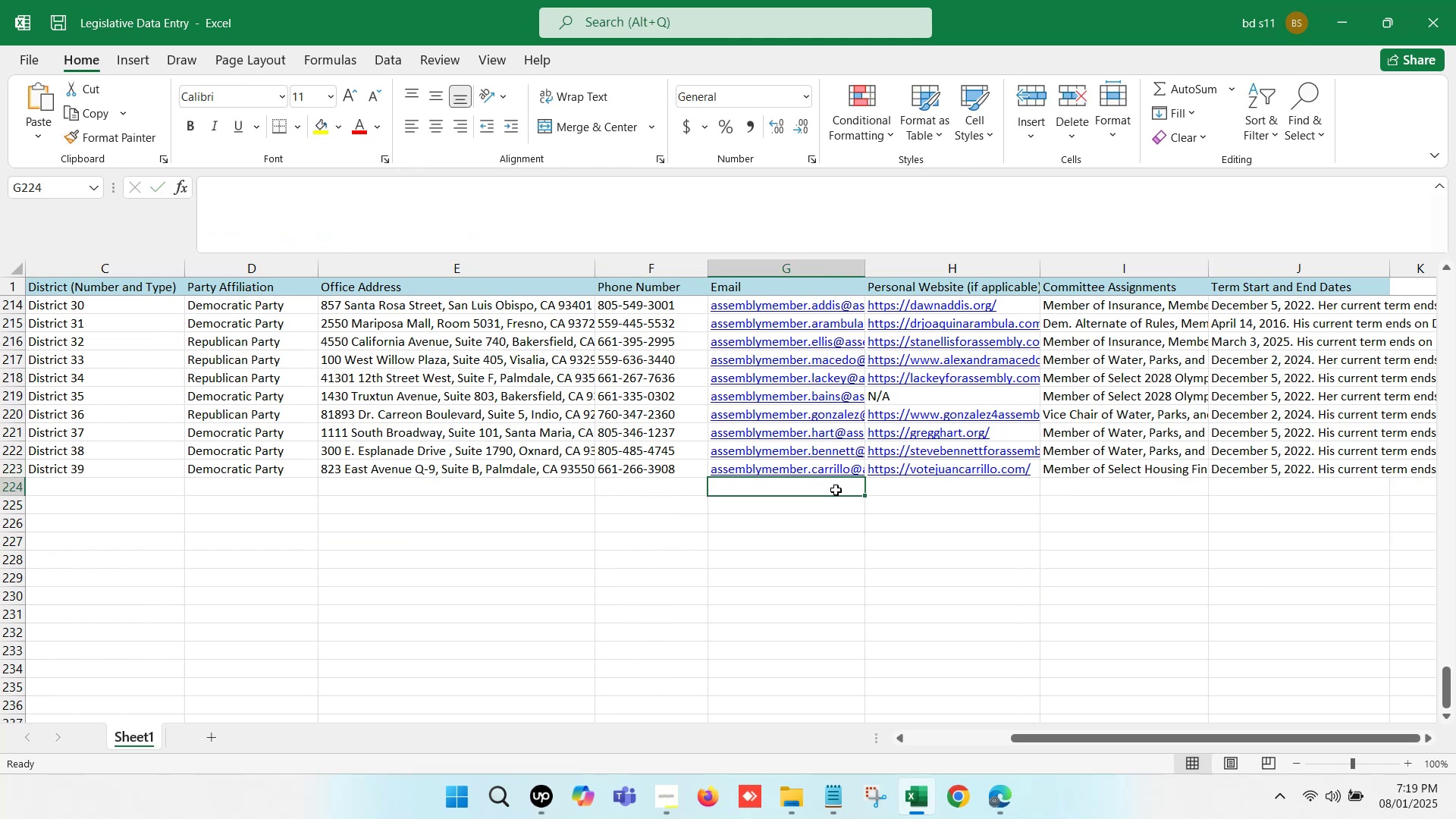 
hold_key(key=ArrowLeft, duration=1.2)
 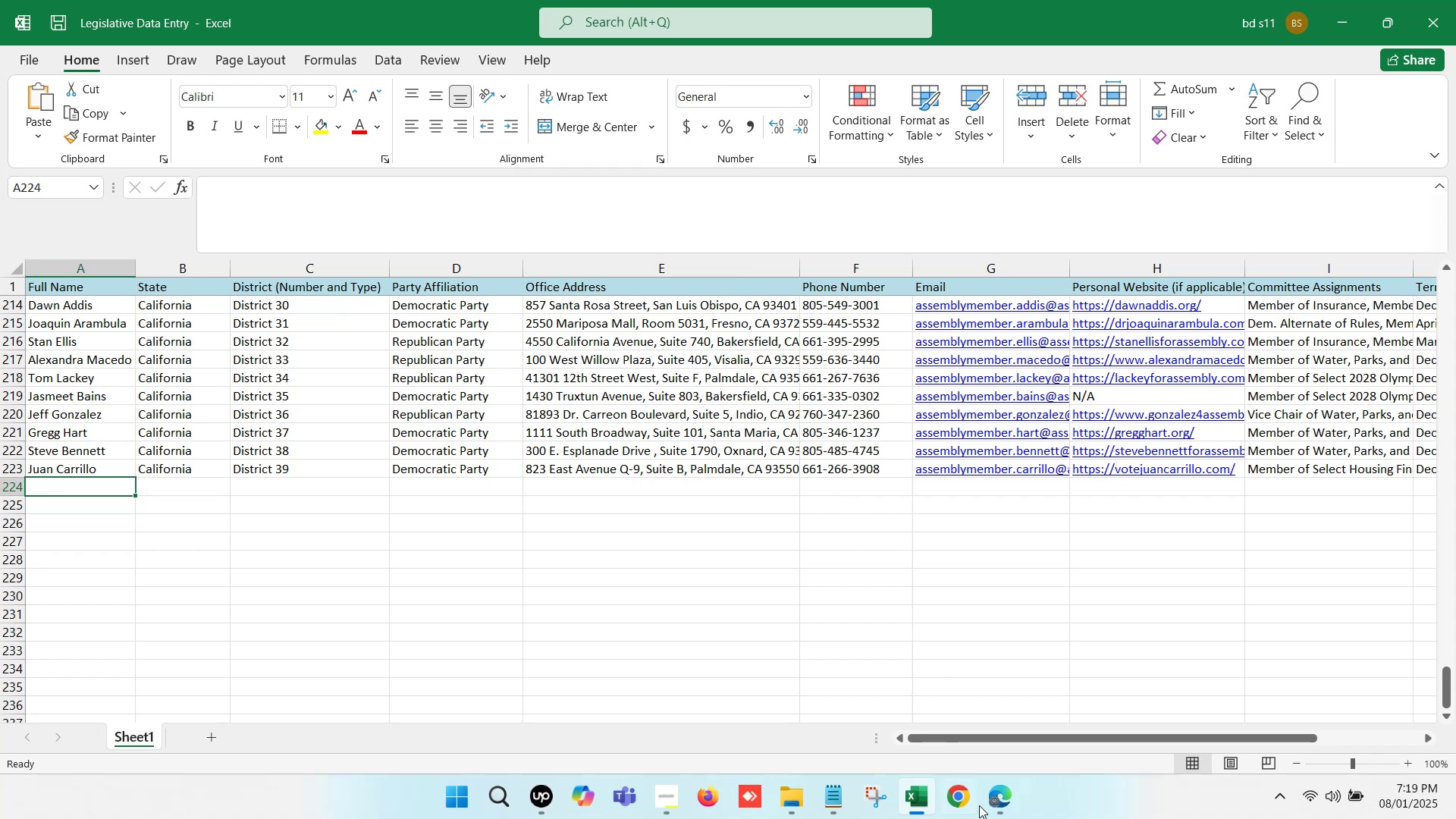 
left_click([1002, 818])
 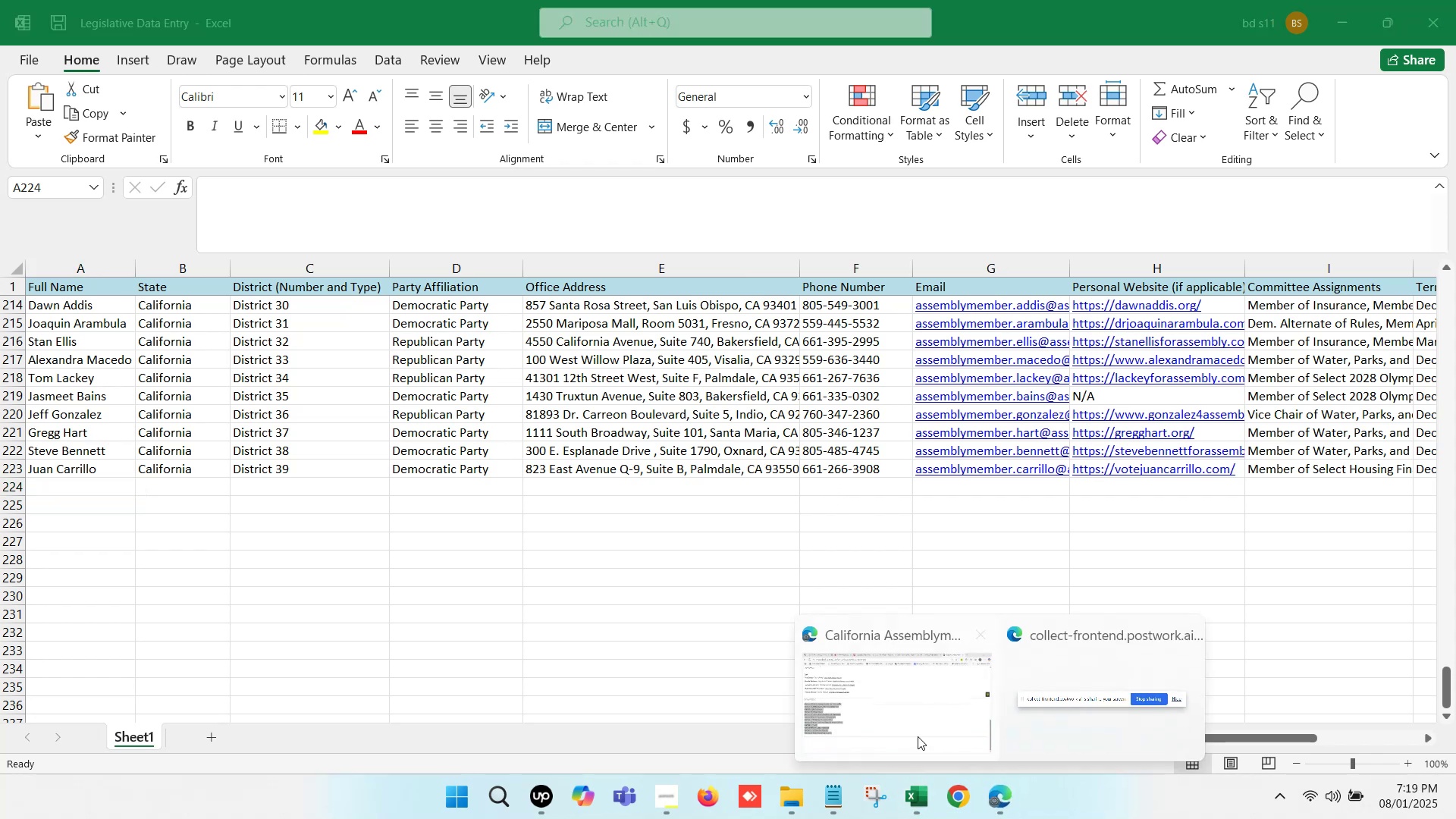 
left_click([884, 708])
 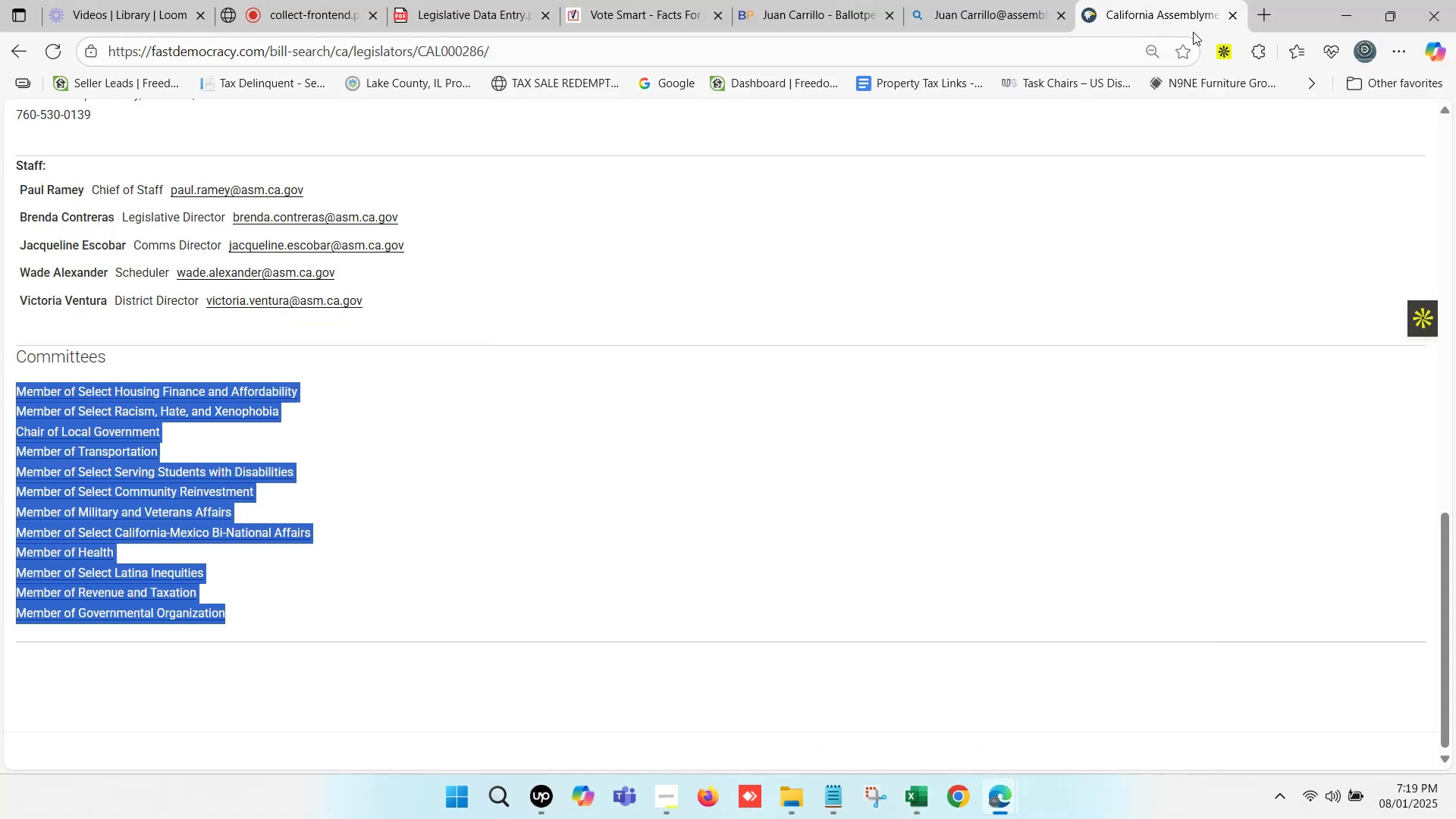 
left_click([1233, 16])
 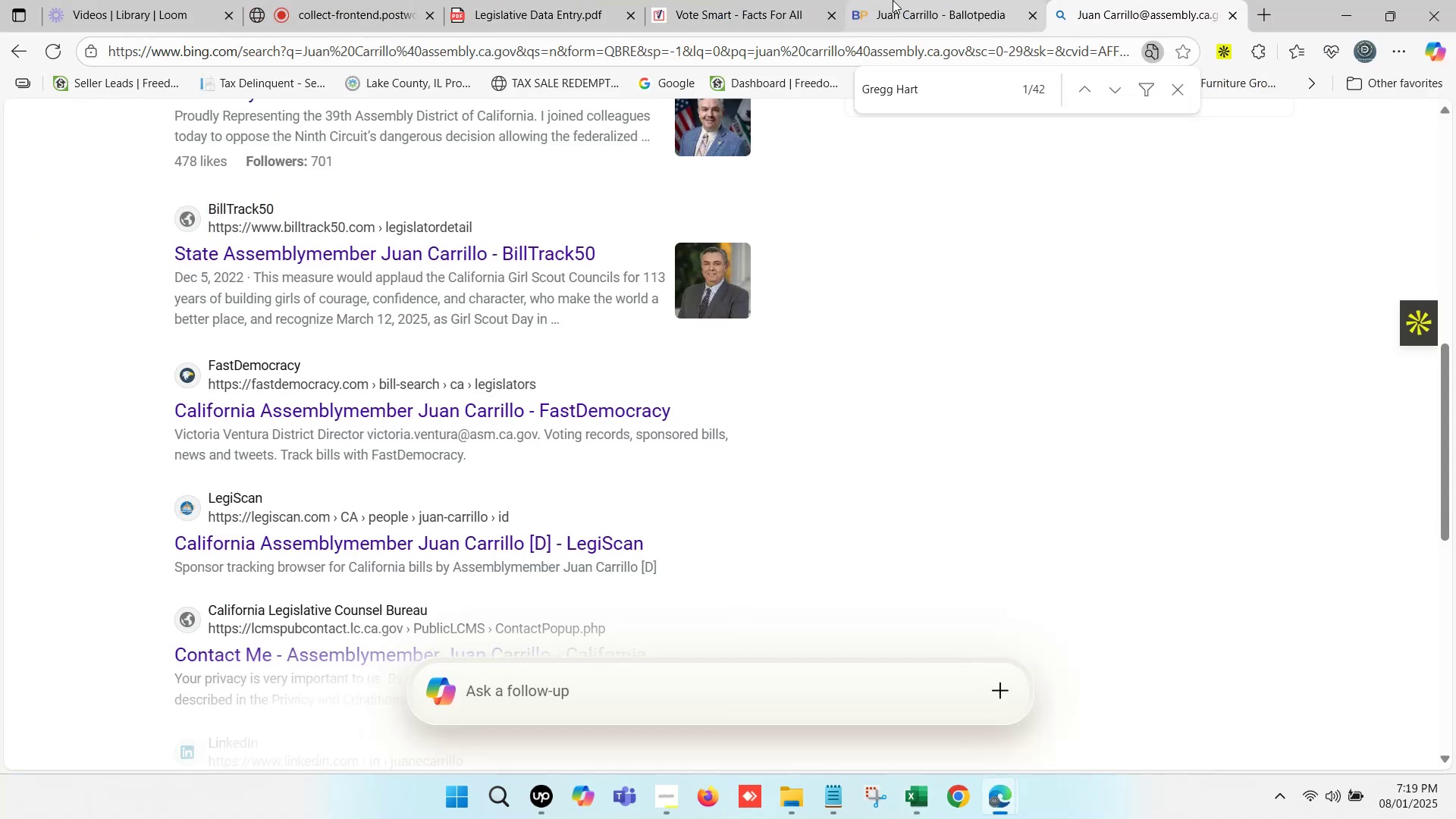 
left_click([880, 0])
 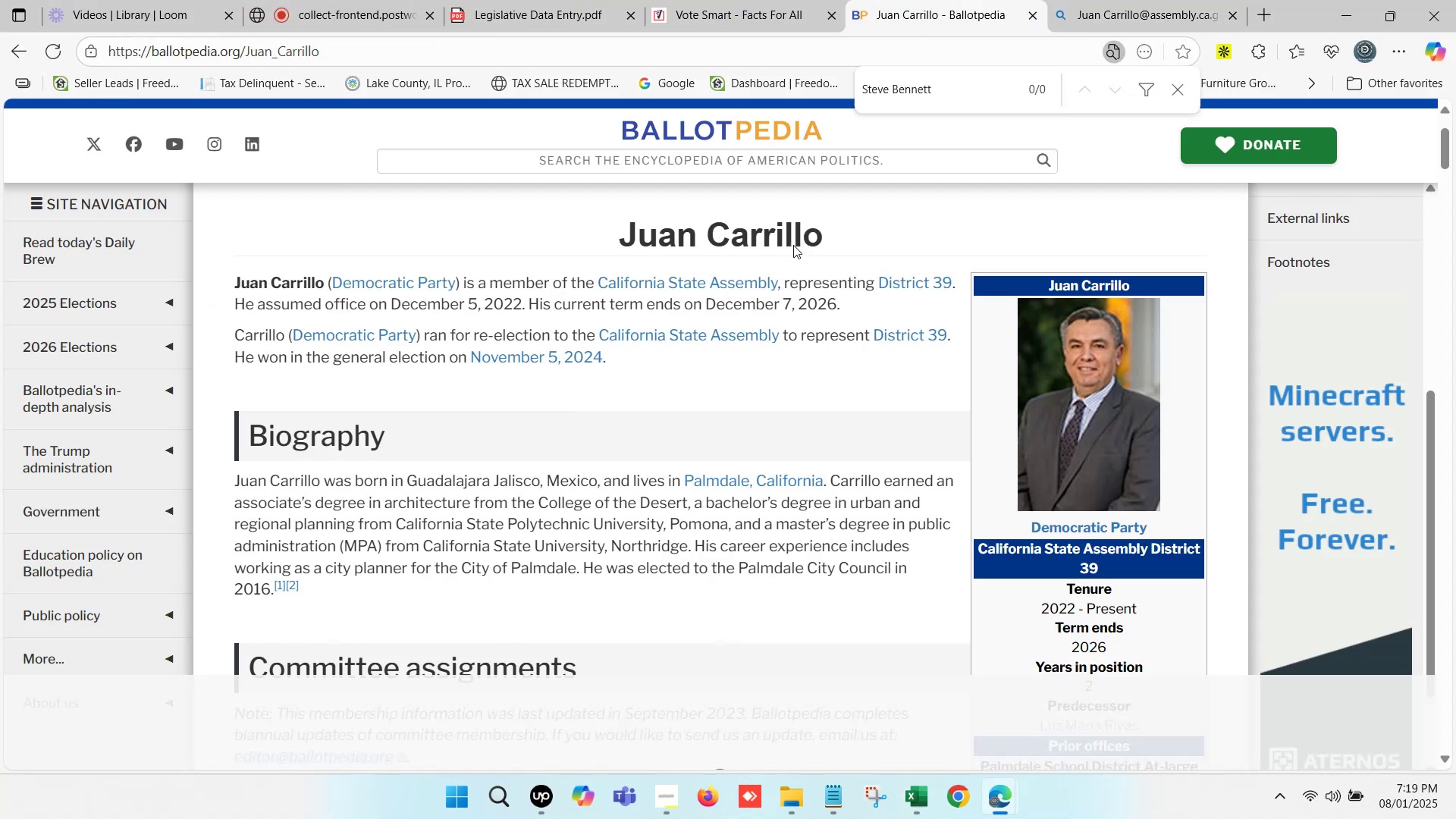 
left_click([720, 0])
 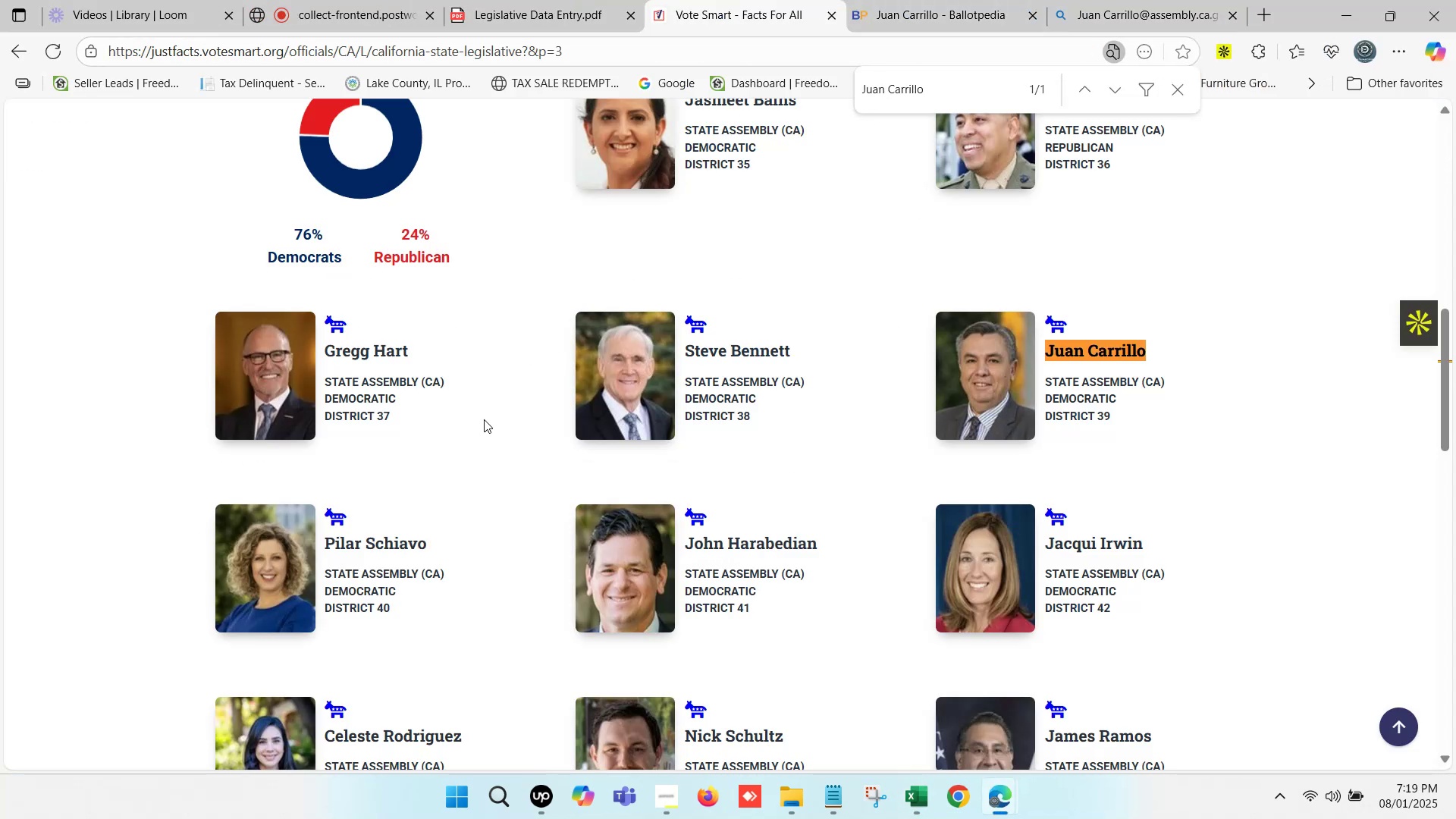 
scroll: coordinate [761, 430], scroll_direction: down, amount: 1.0
 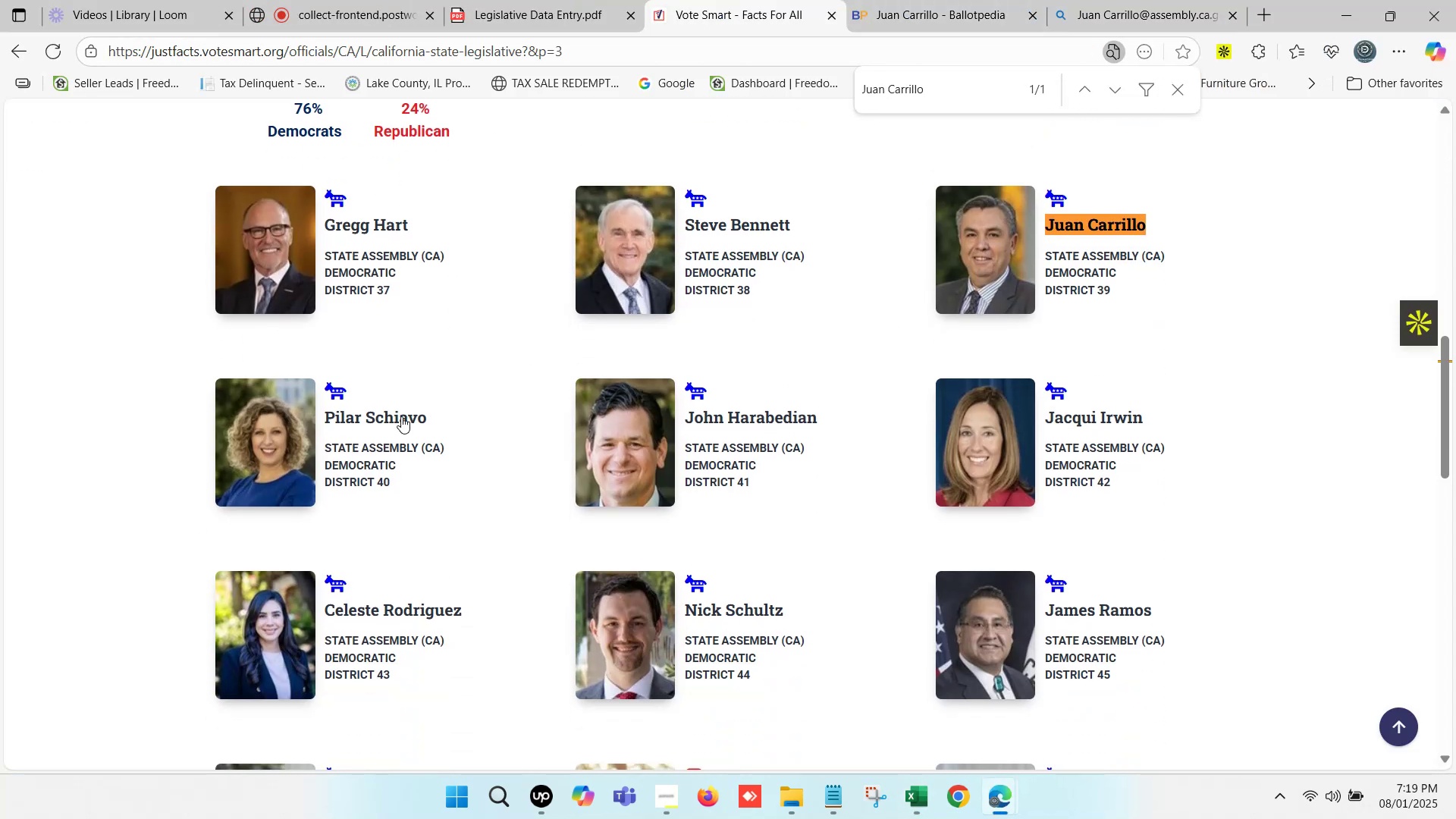 
left_click_drag(start_coordinate=[432, 411], to_coordinate=[326, 416])
 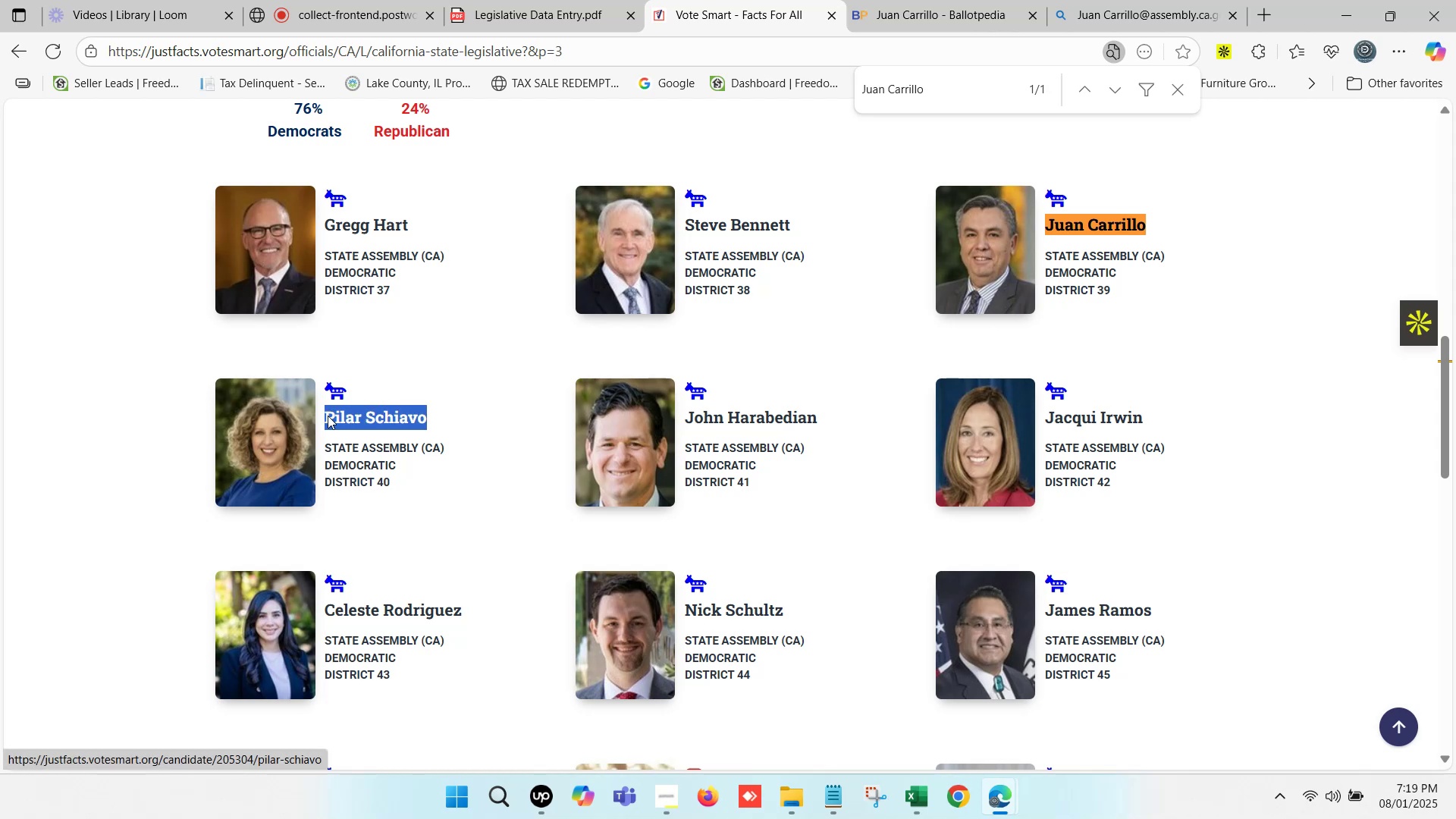 
key(Control+C)
 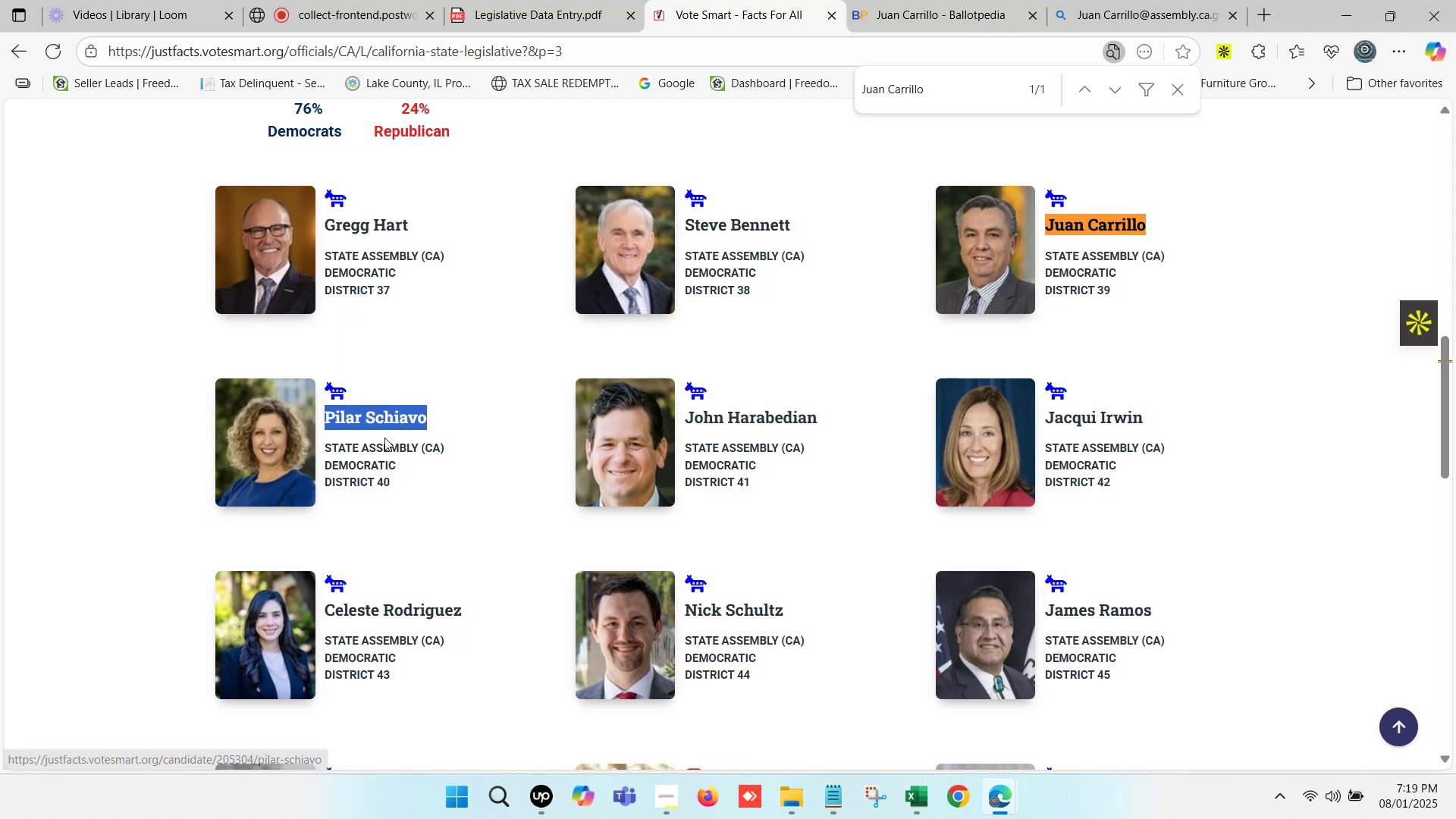 
key(Control+F)
 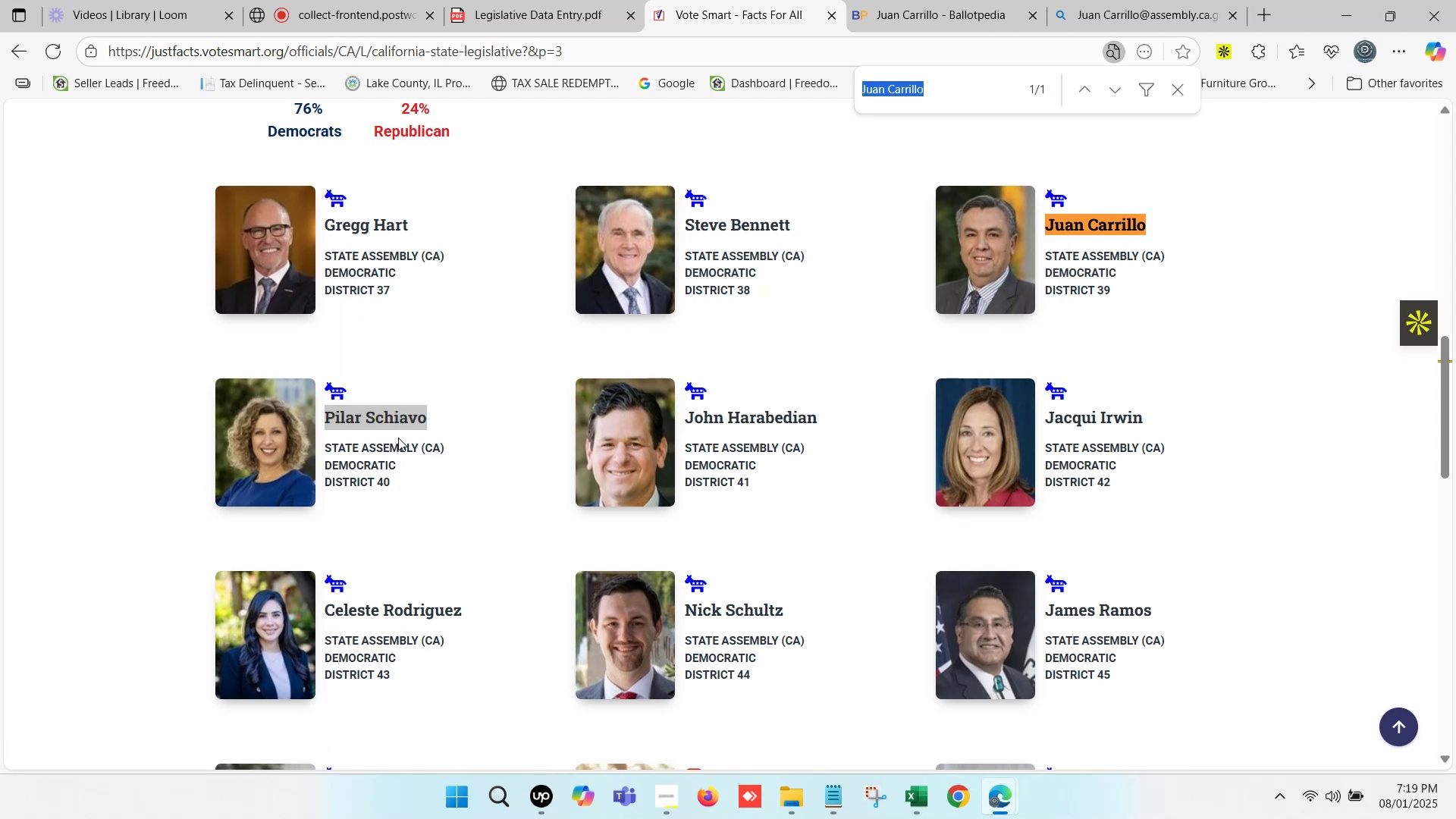 
key(Control+V)
 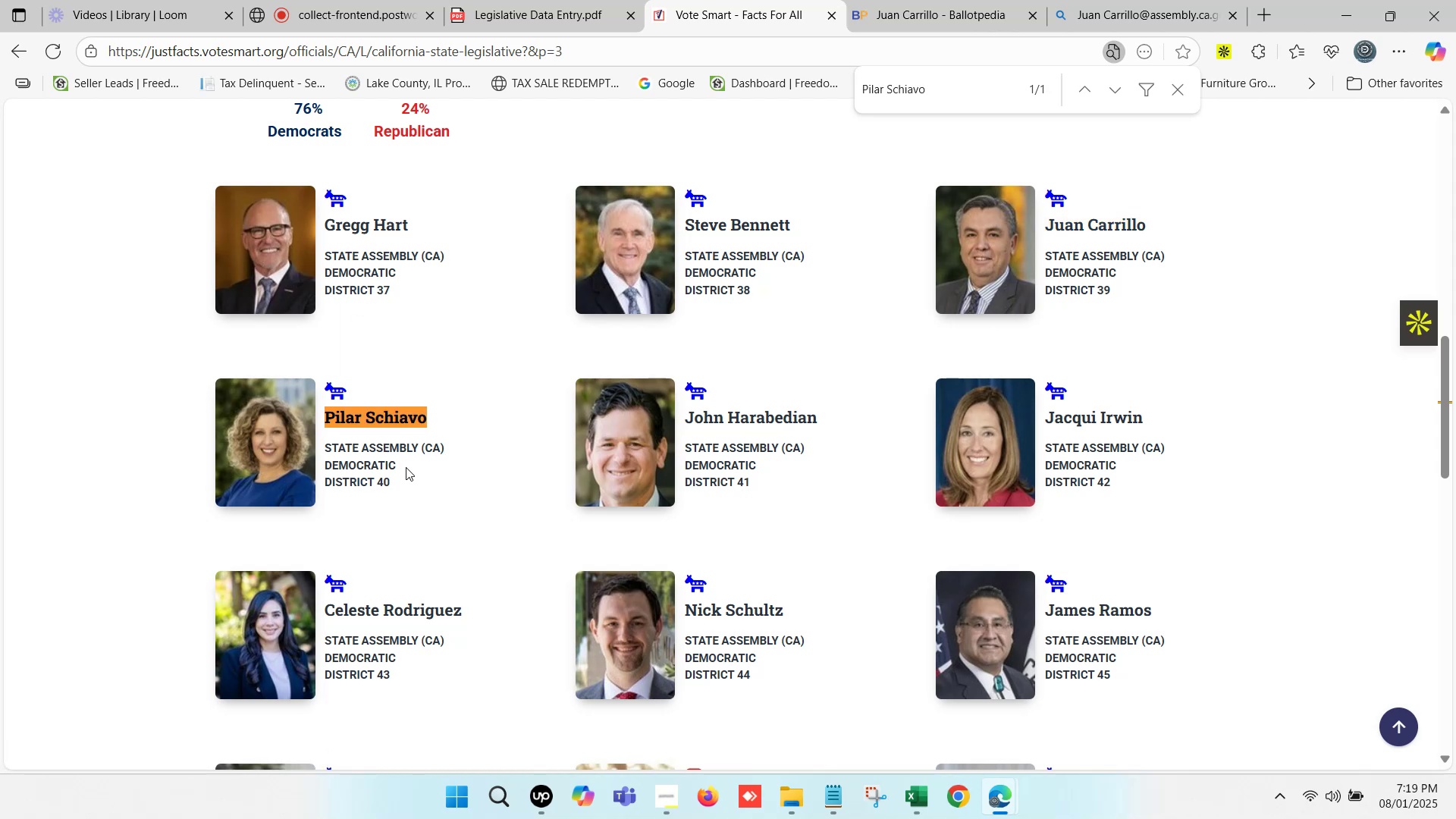 
left_click_drag(start_coordinate=[401, 465], to_coordinate=[341, 463])
 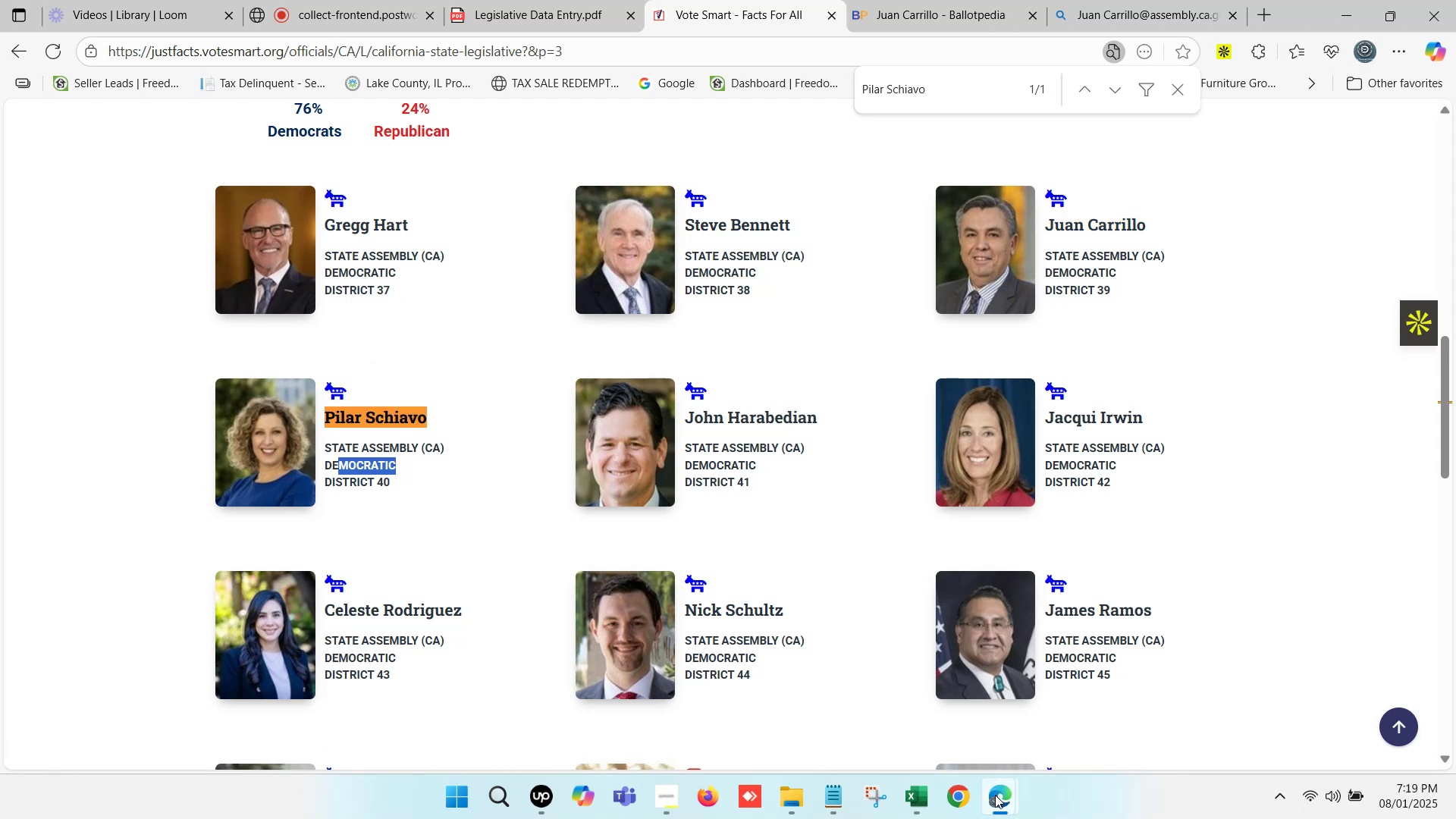 
left_click([1014, 814])
 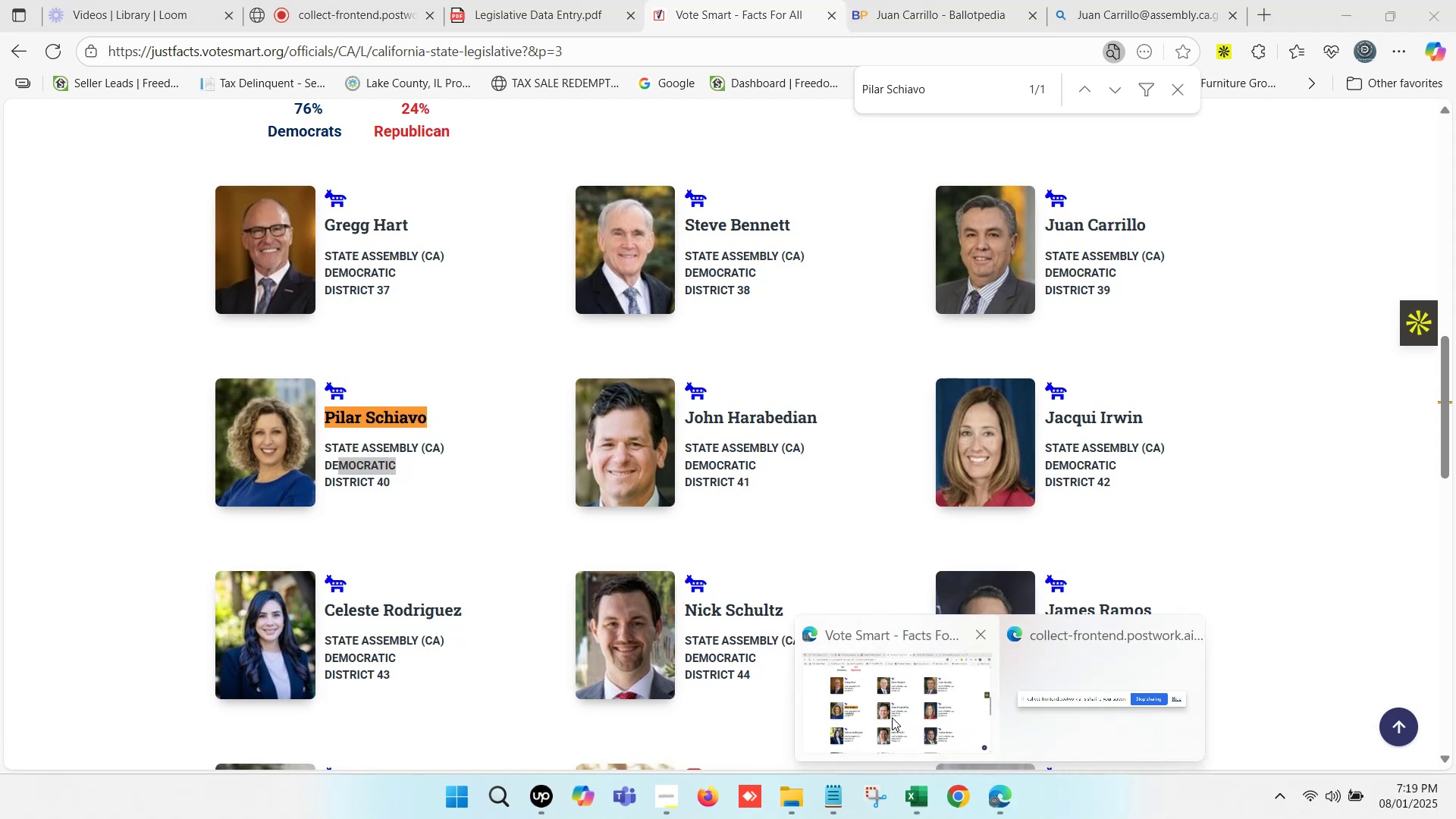 
left_click([918, 802])
 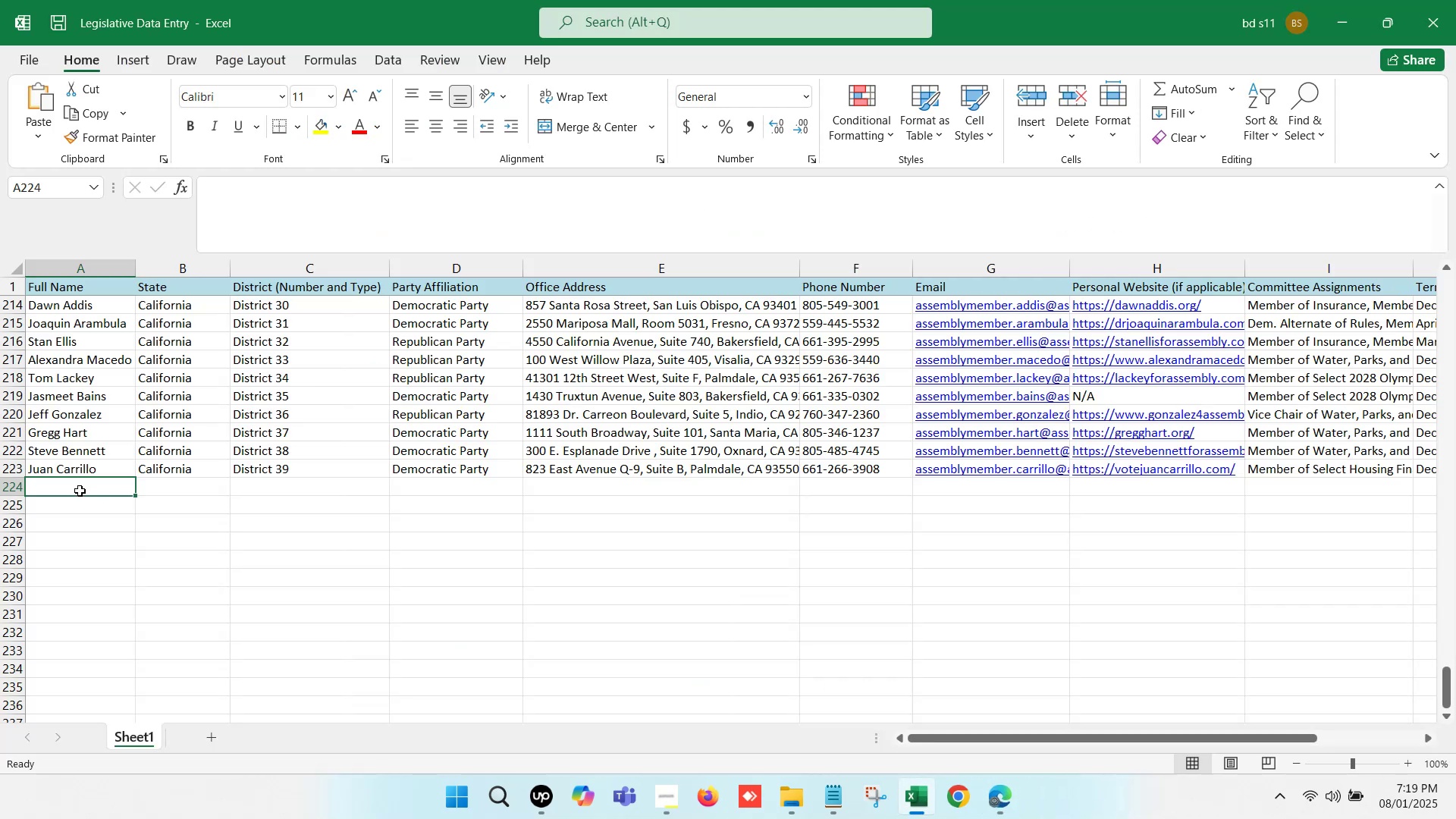 
double_click([80, 491])
 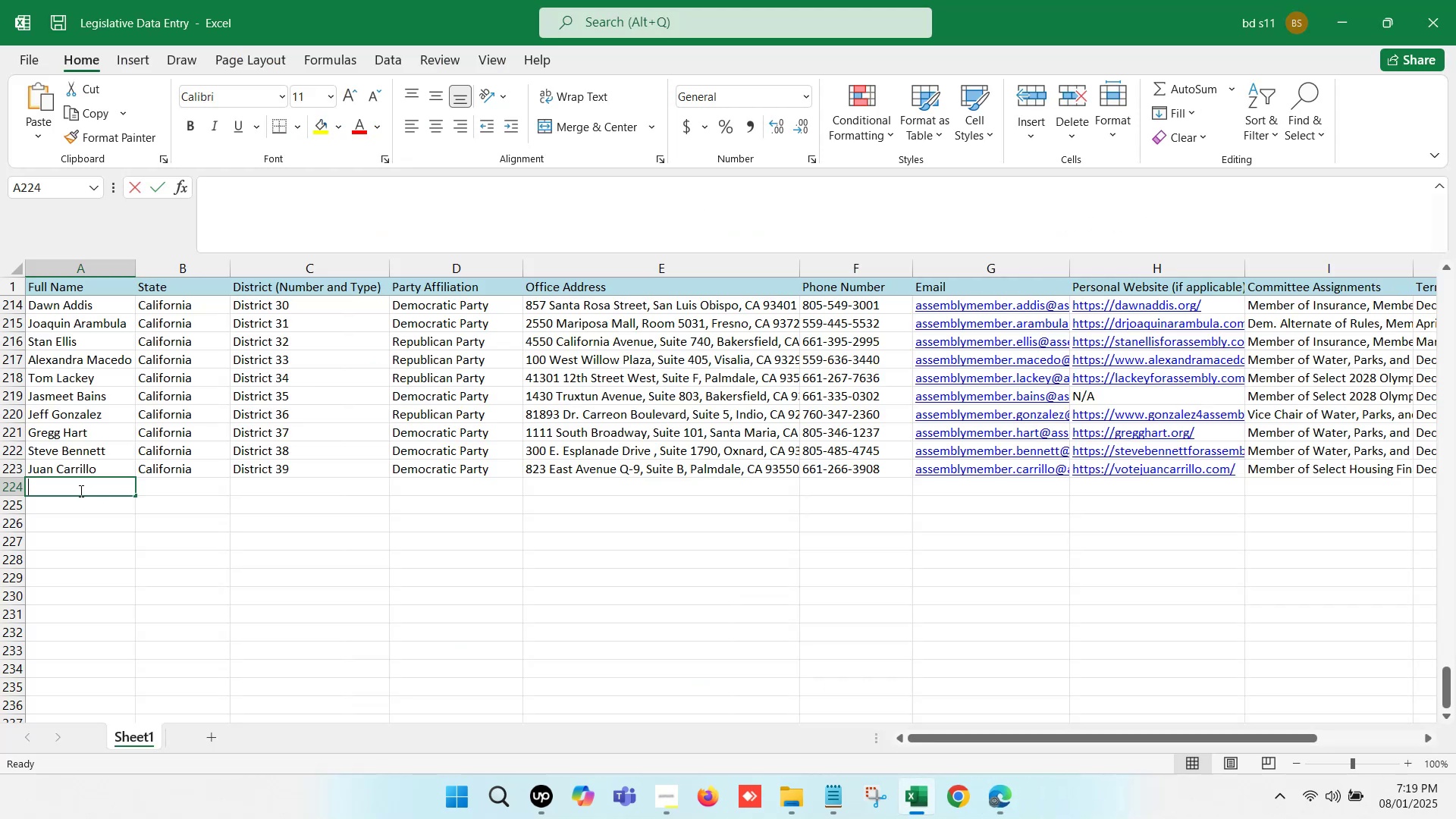 
key(Control+V)
 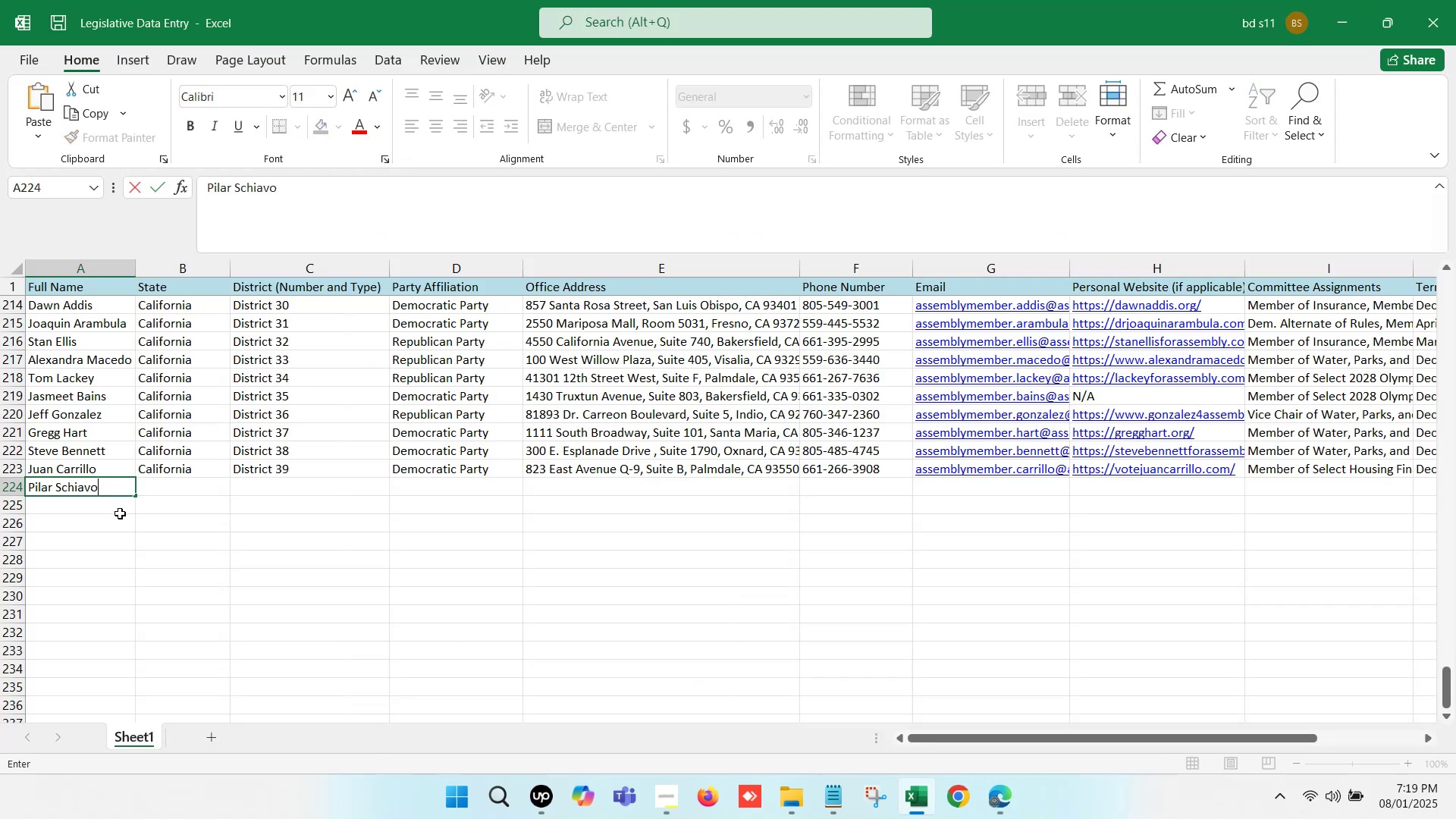 
left_click([121, 514])
 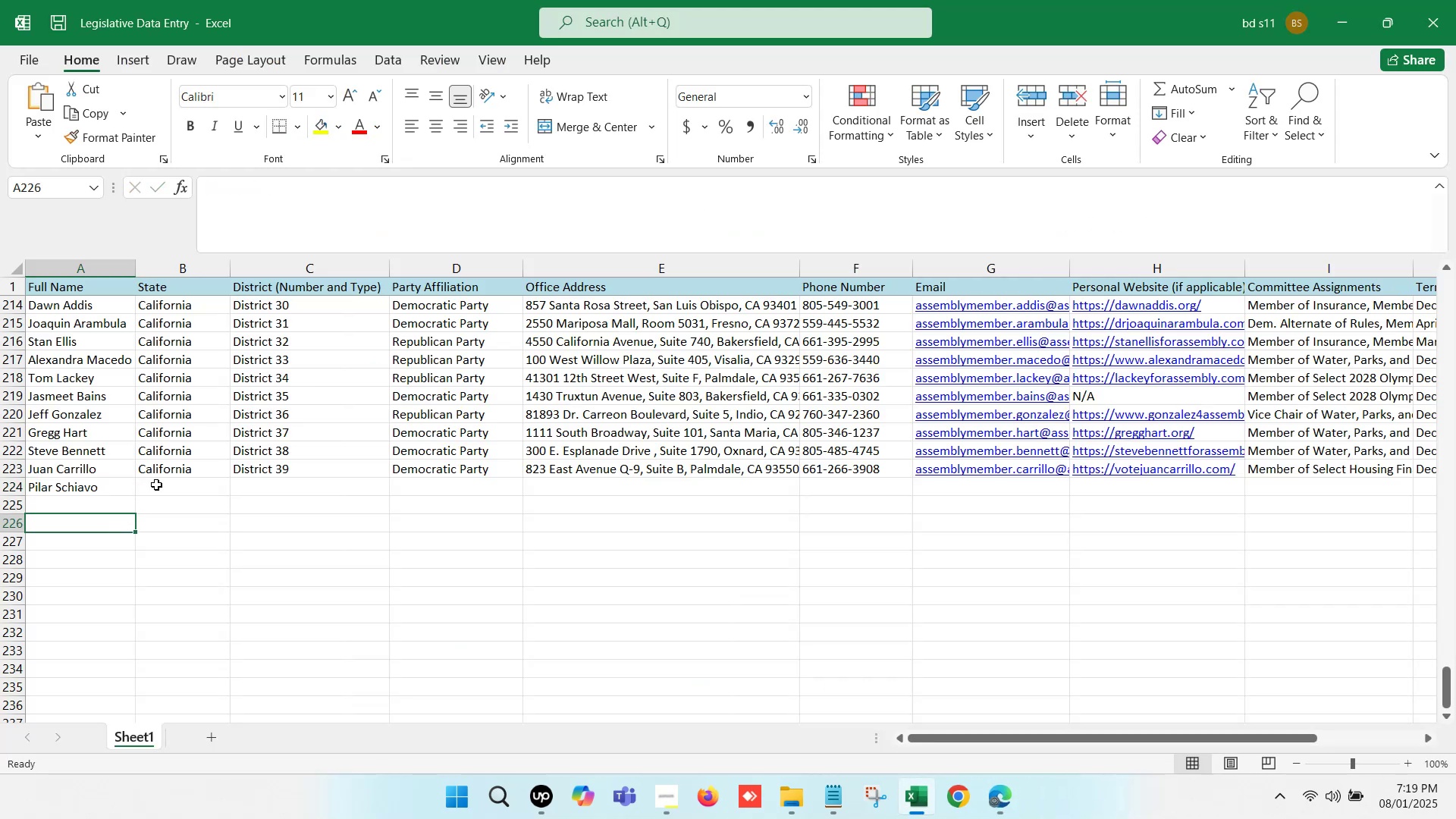 
left_click_drag(start_coordinate=[172, 472], to_coordinate=[421, 470])
 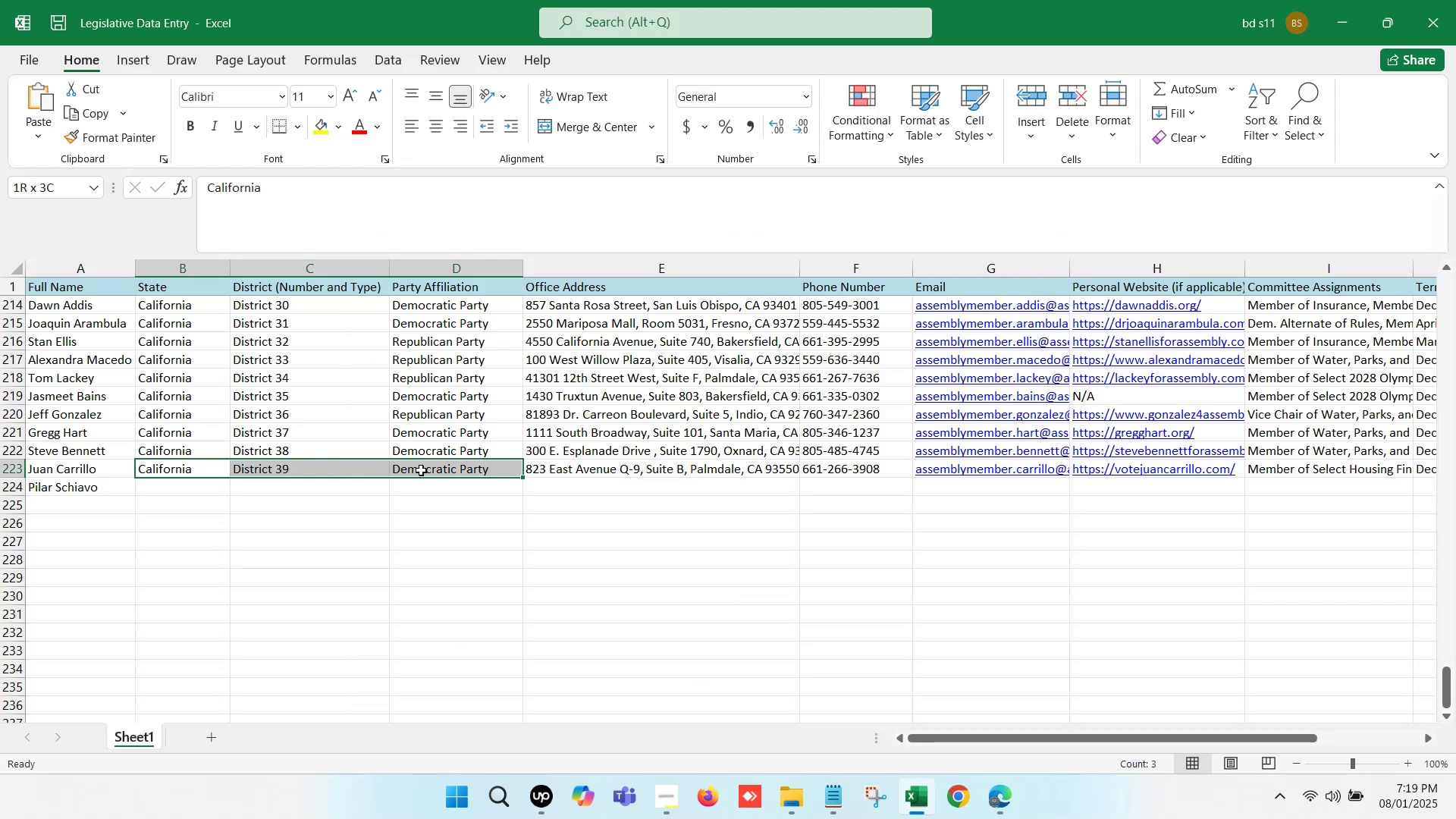 
key(Control+C)
 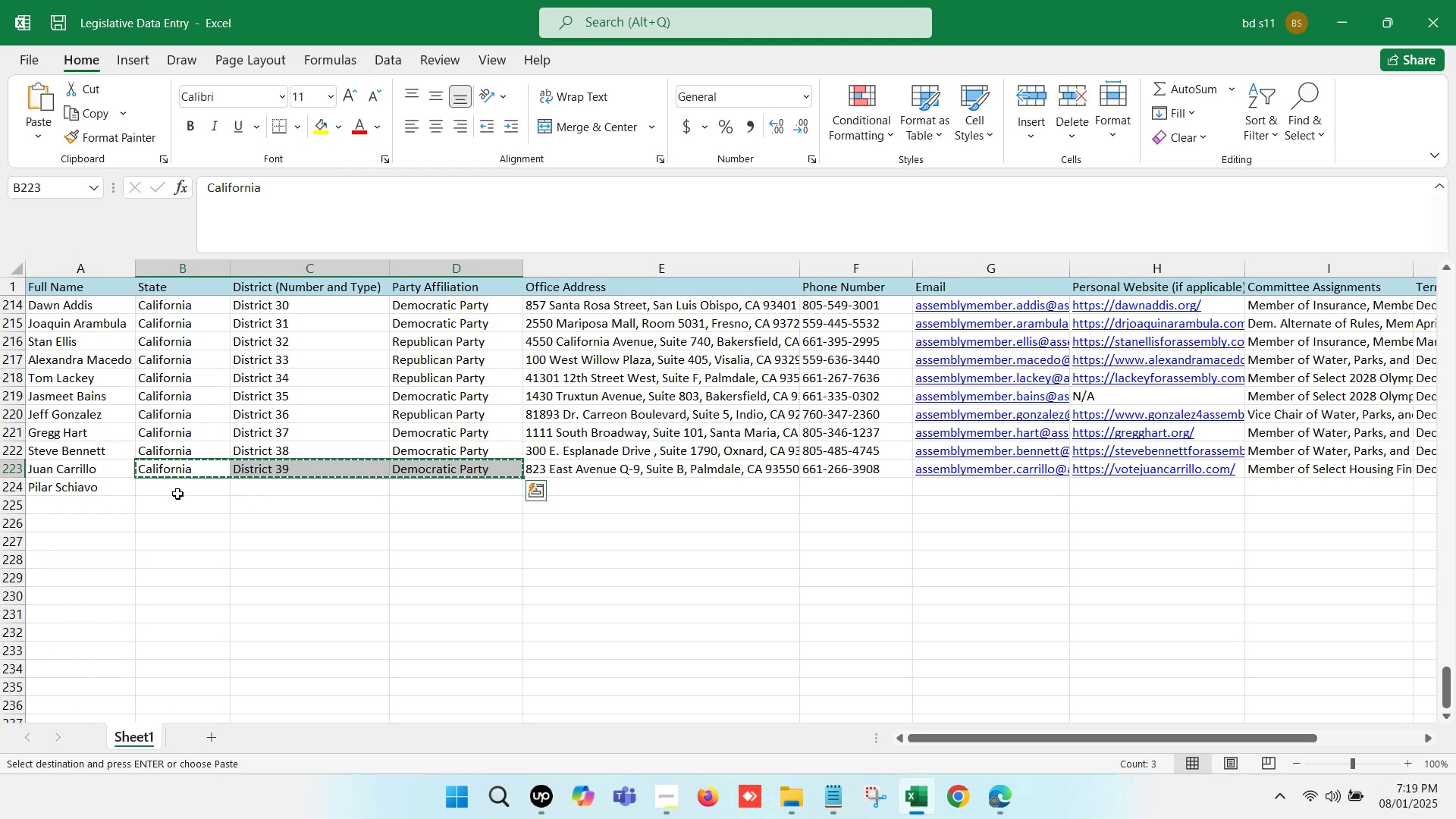 
left_click([187, 484])
 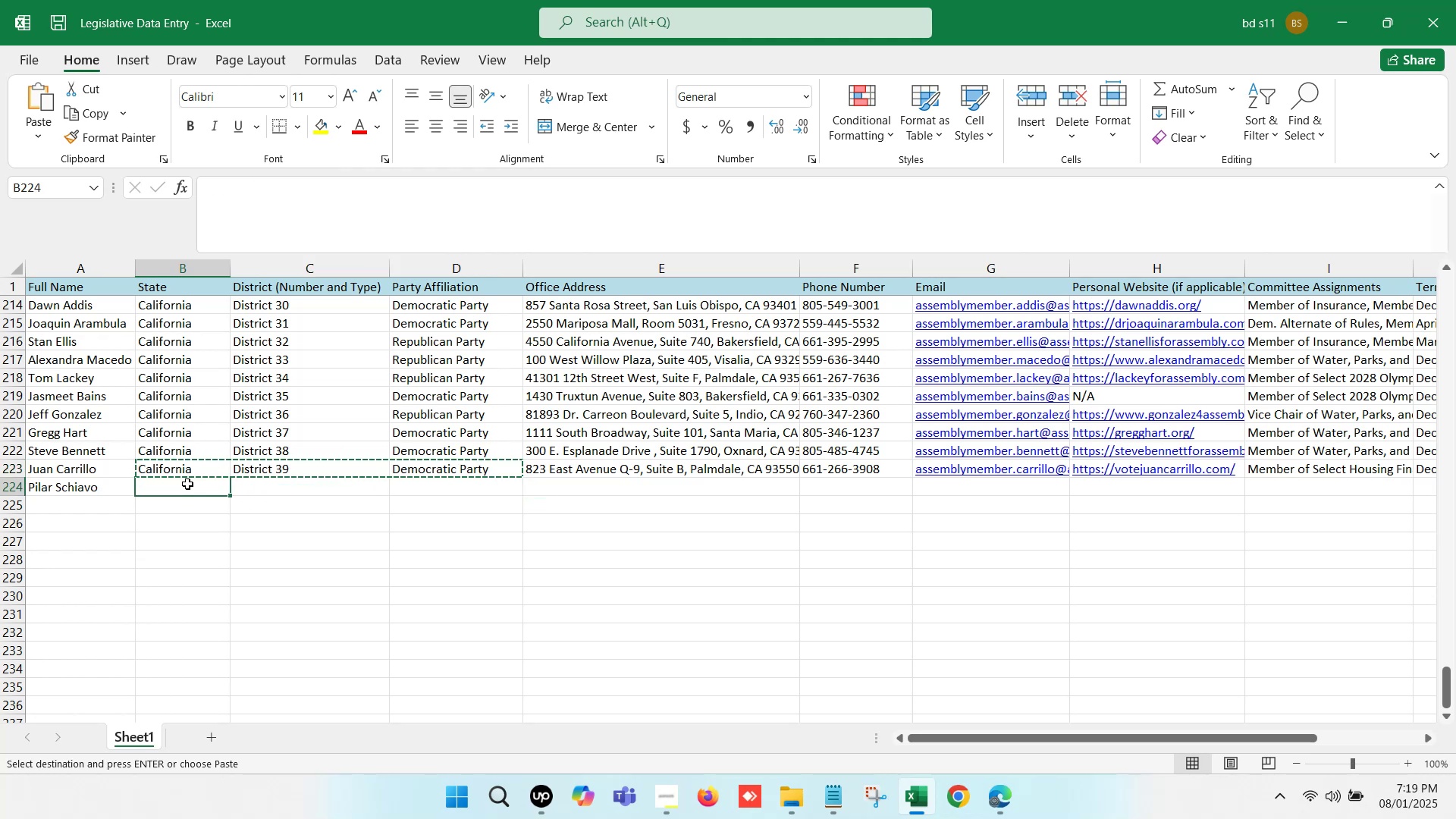 
key(Control+ControlLeft)
 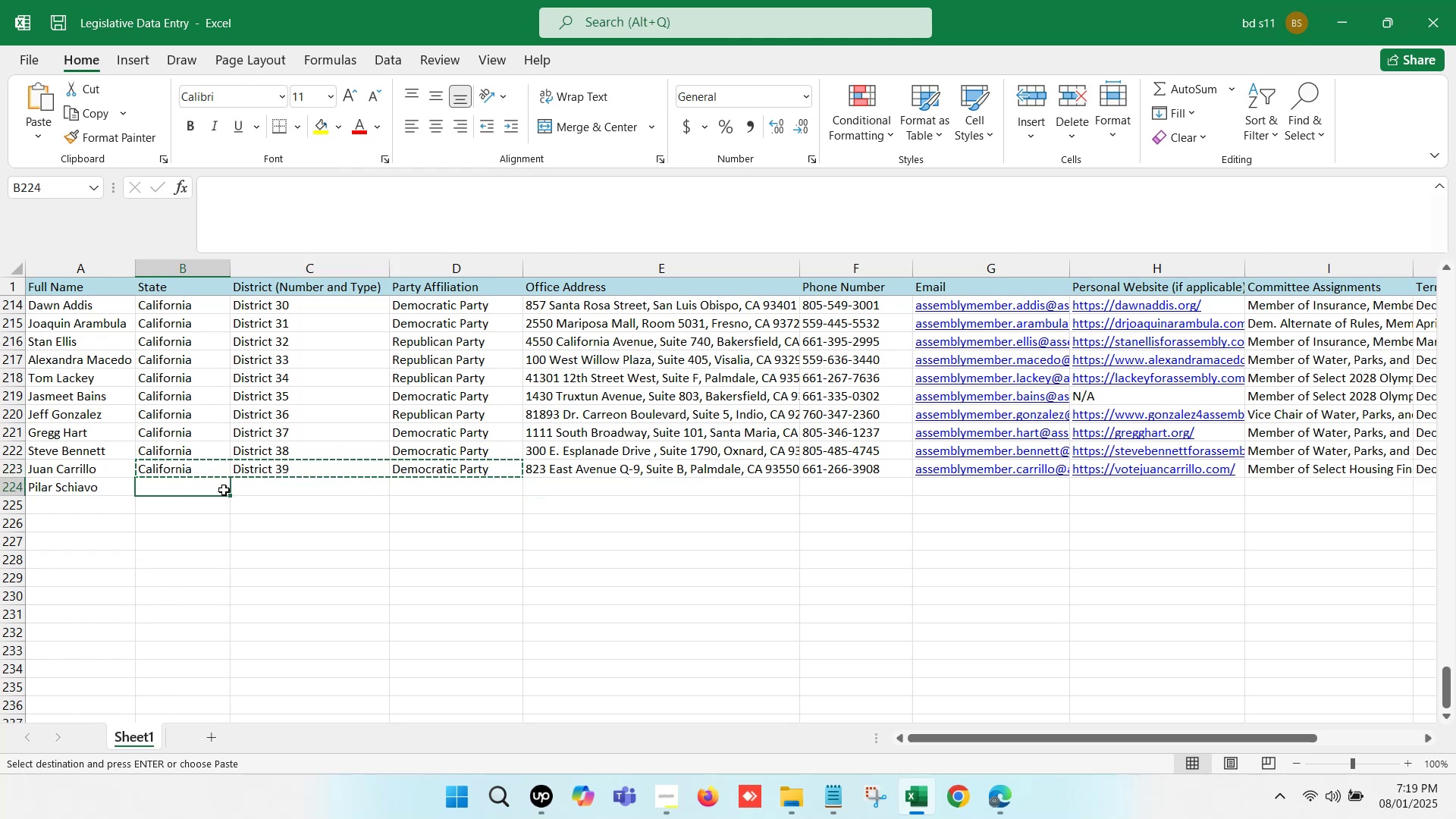 
key(Control+V)
 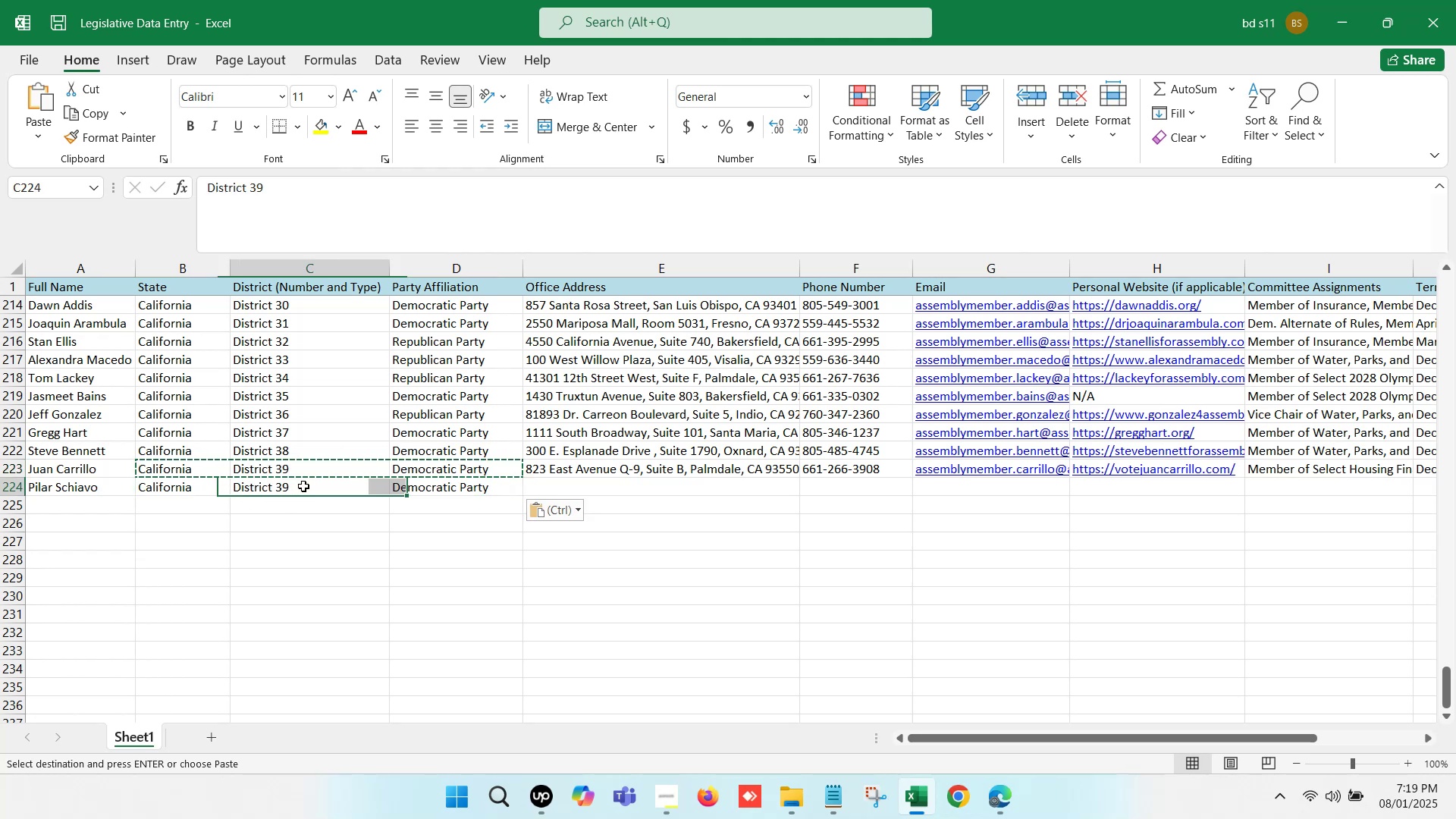 
double_click([303, 486])
 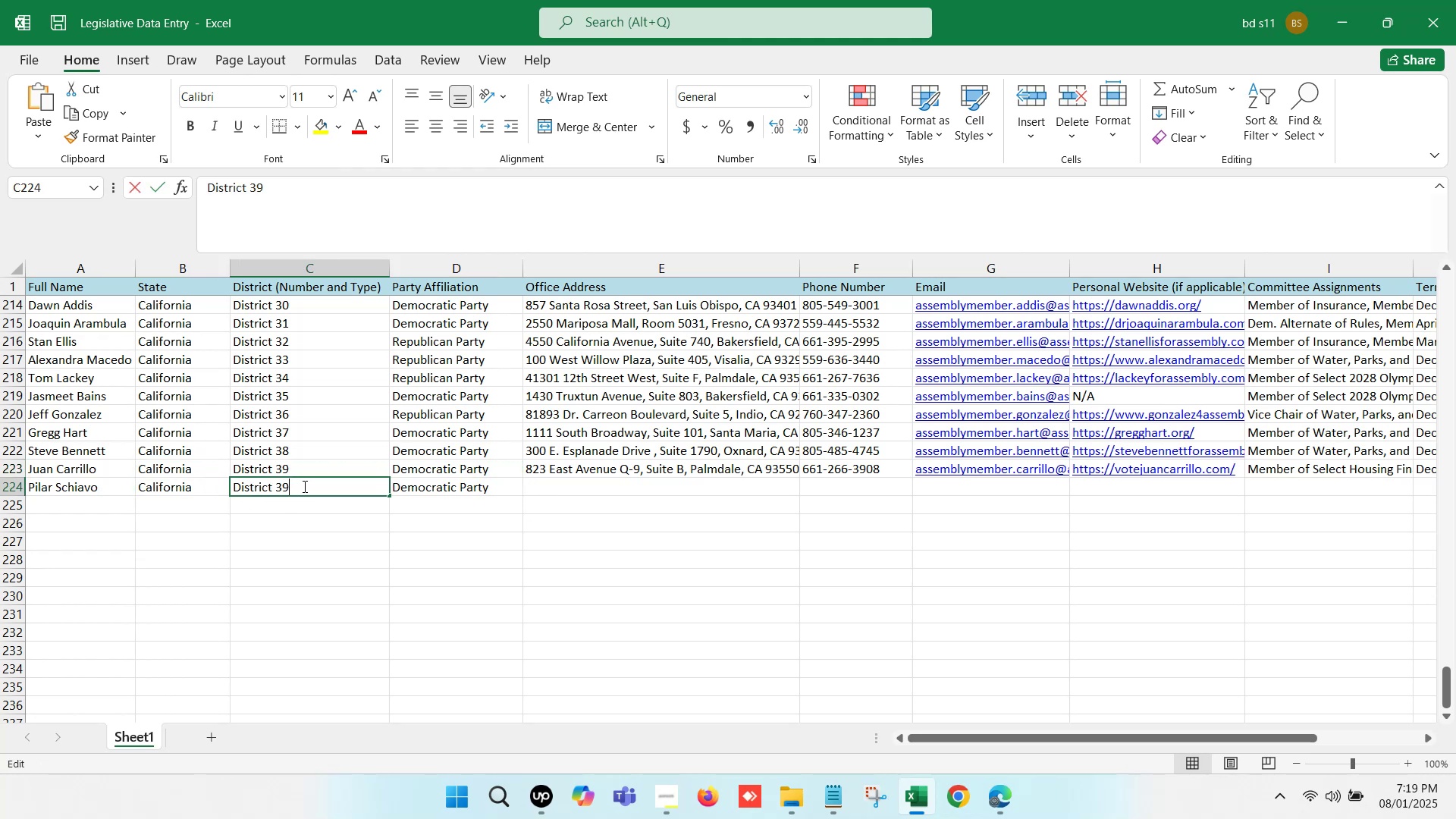 
key(Backspace)
key(Backspace)
type(40)
 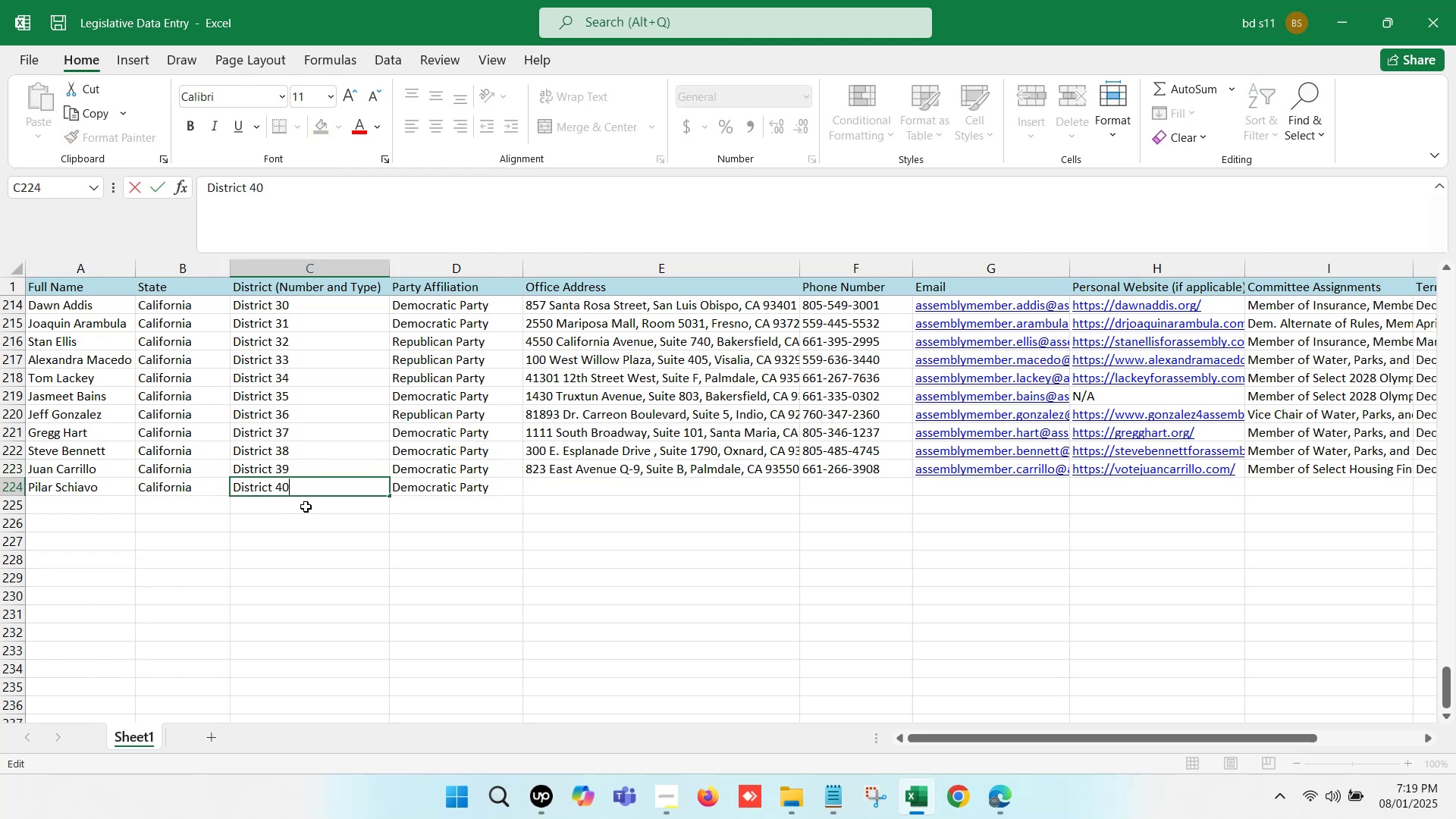 
left_click([306, 527])
 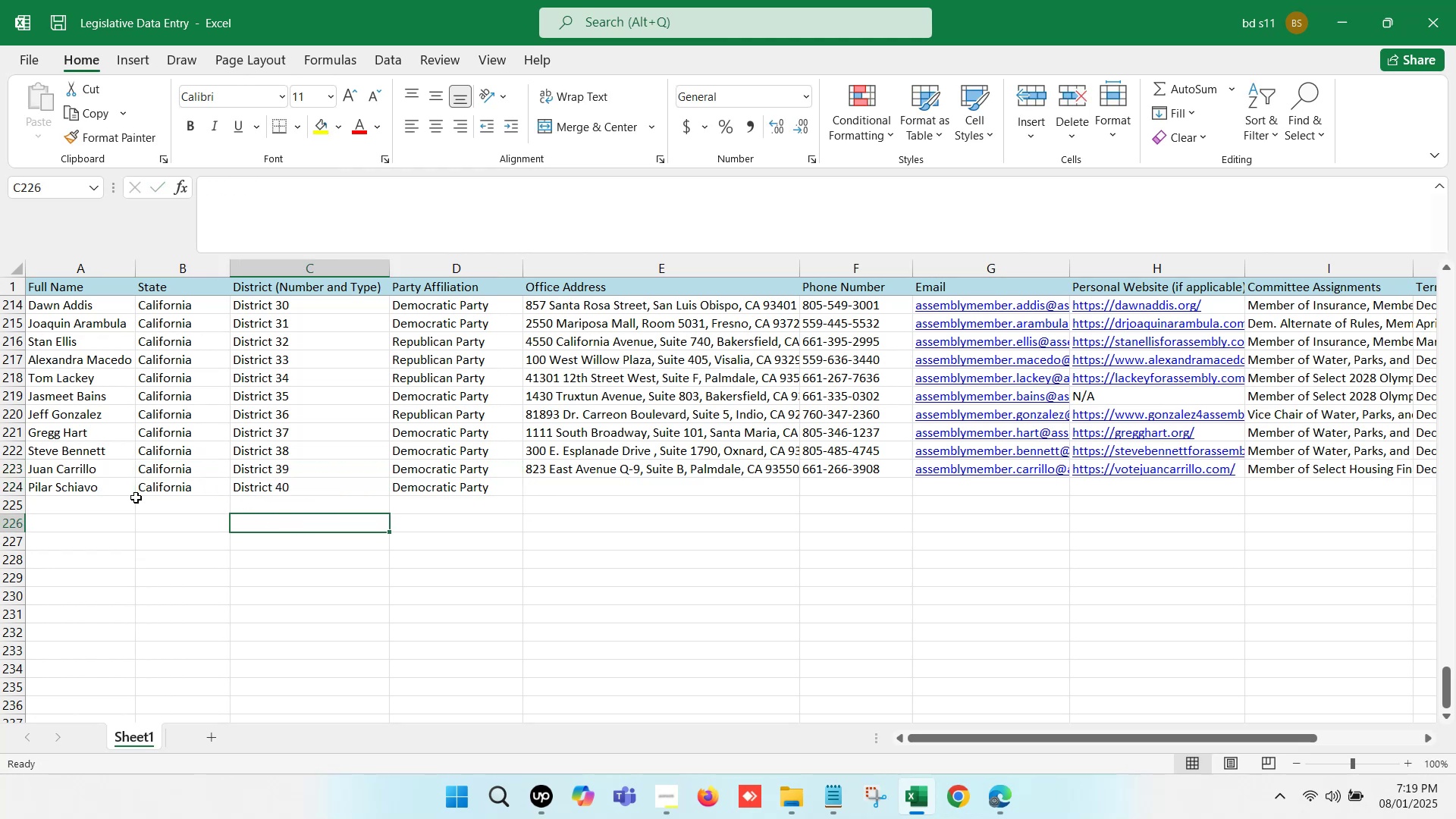 
left_click([93, 487])
 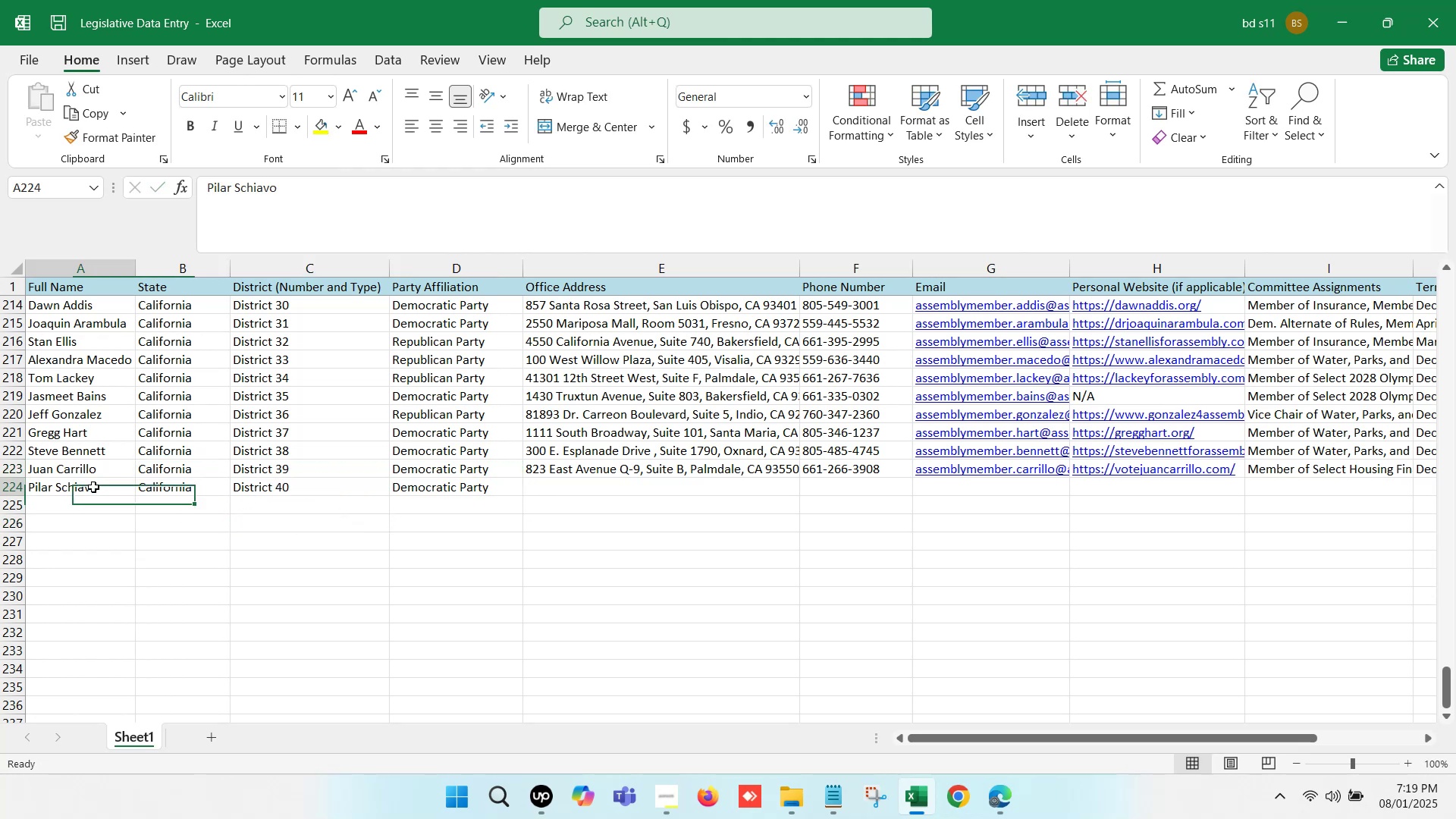 
key(Control+C)
 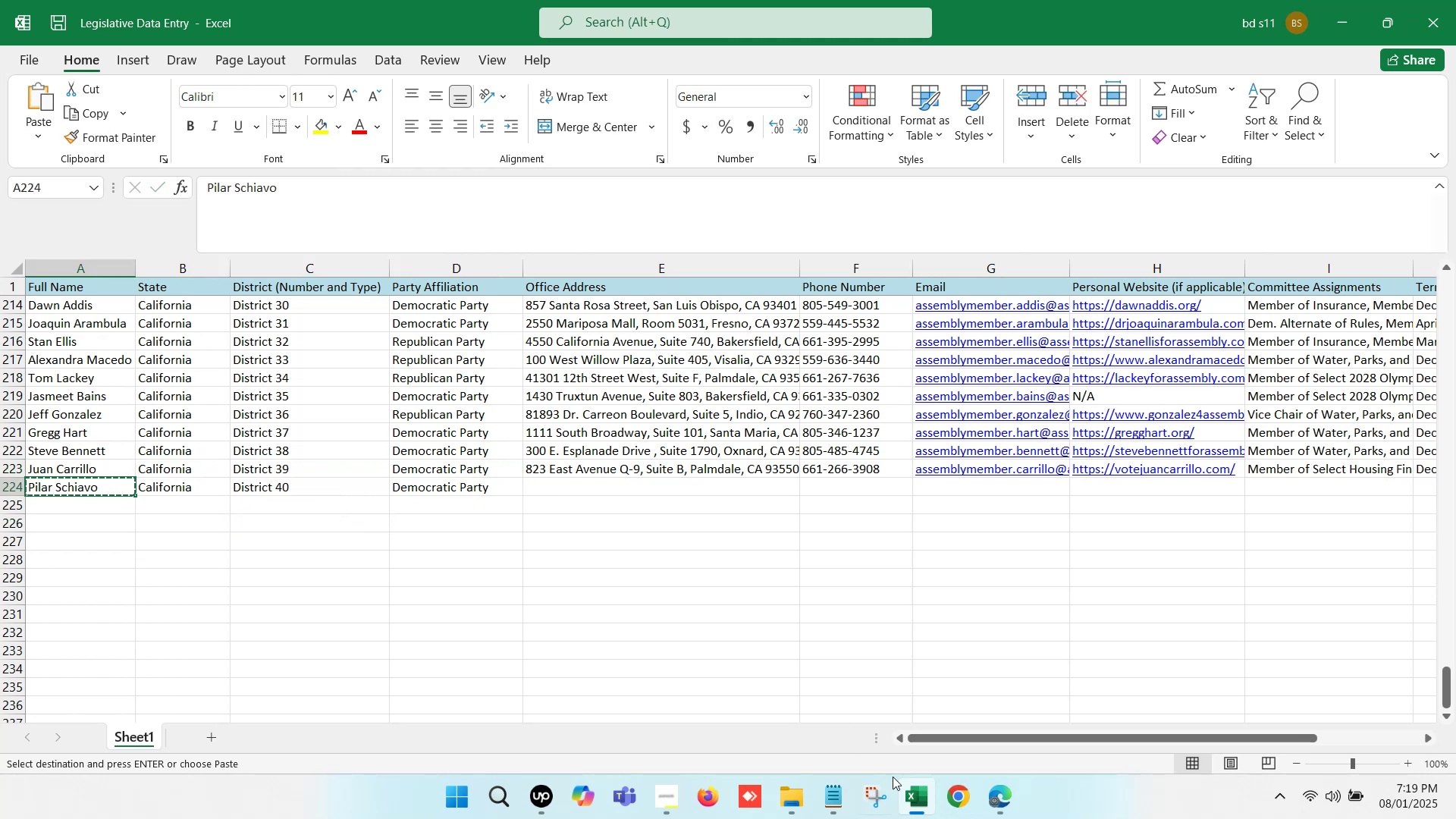 
left_click([926, 812])
 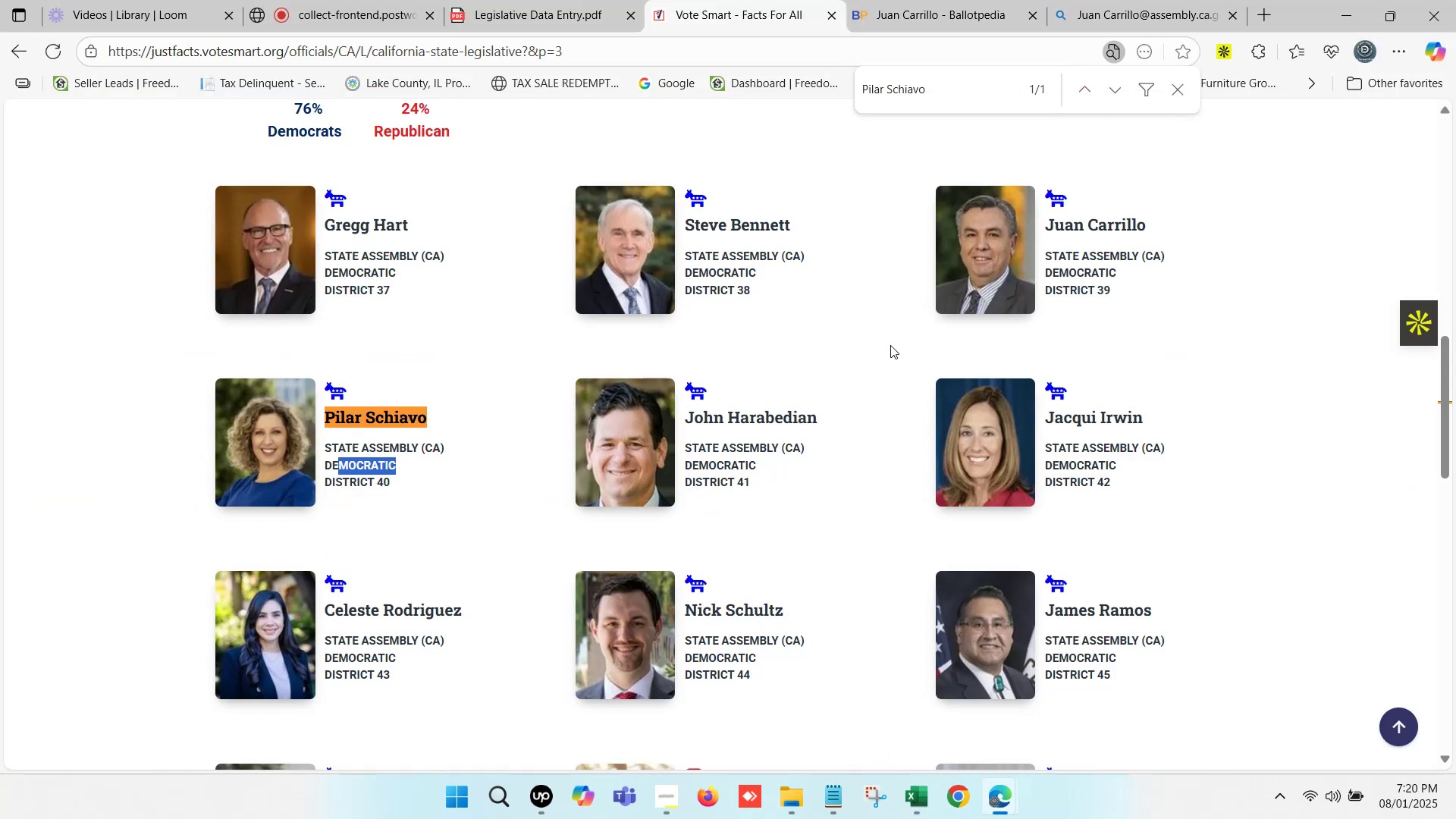 
double_click([958, 0])
 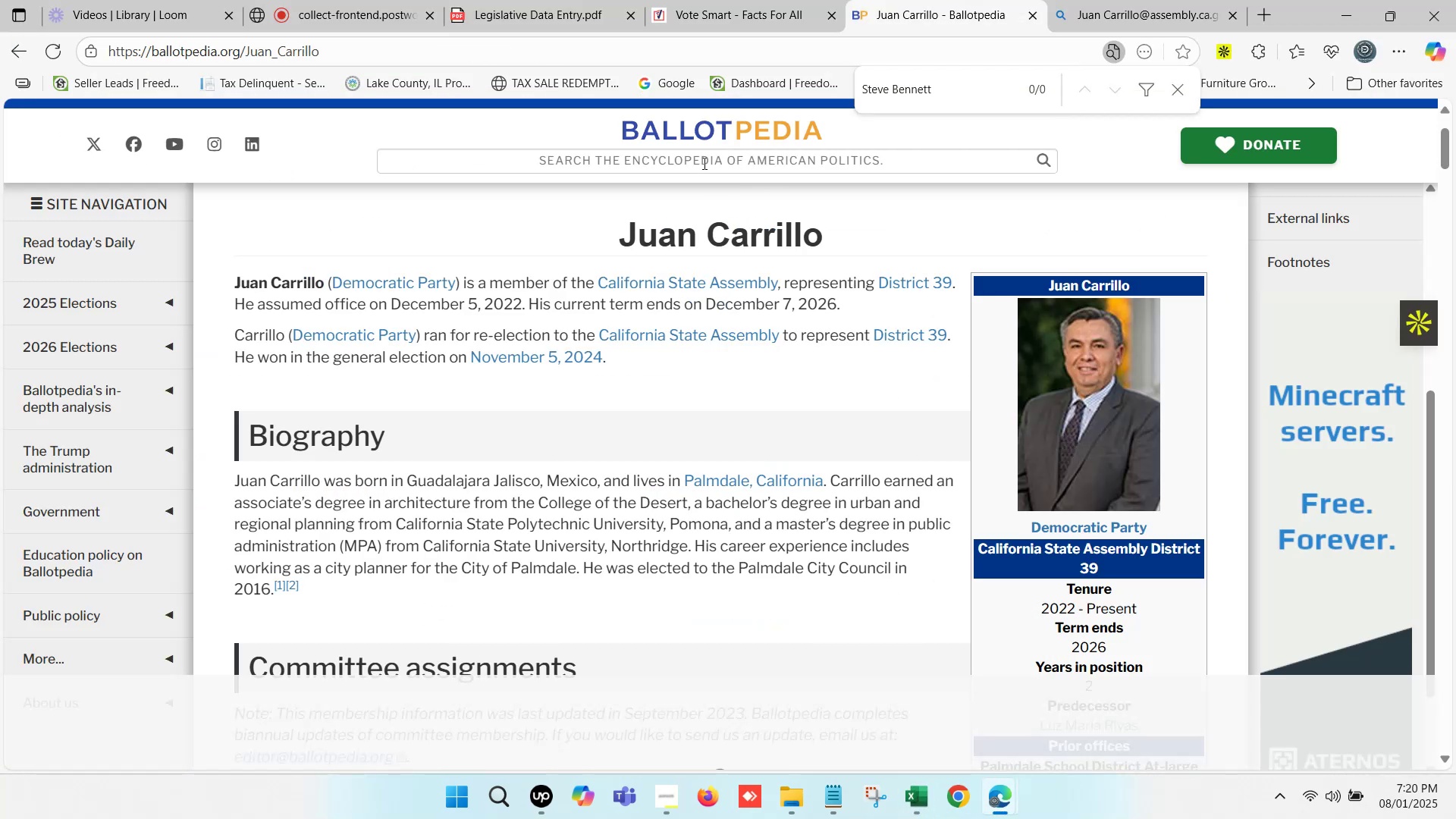 
left_click([697, 160])
 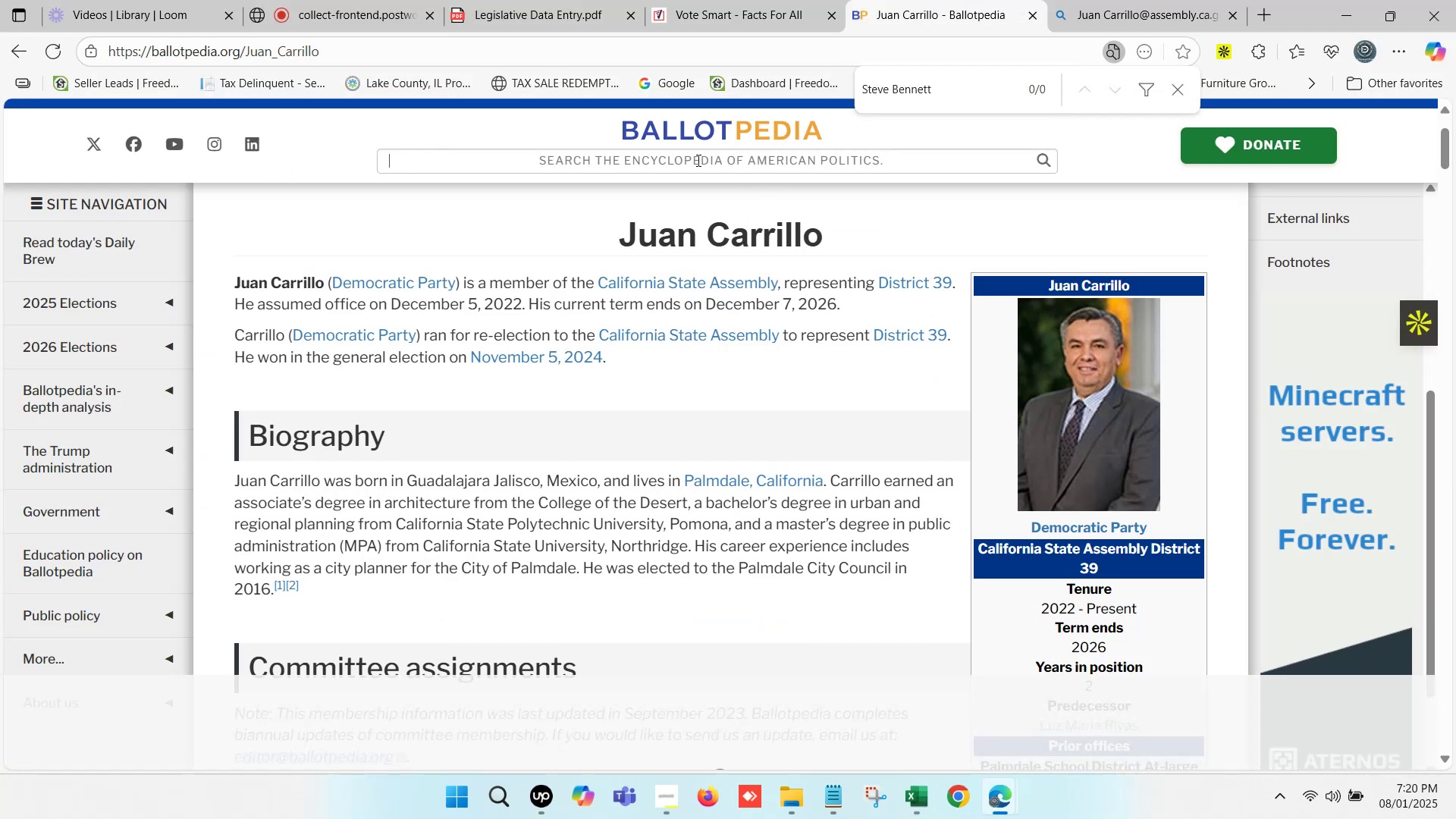 
key(Control+ControlLeft)
 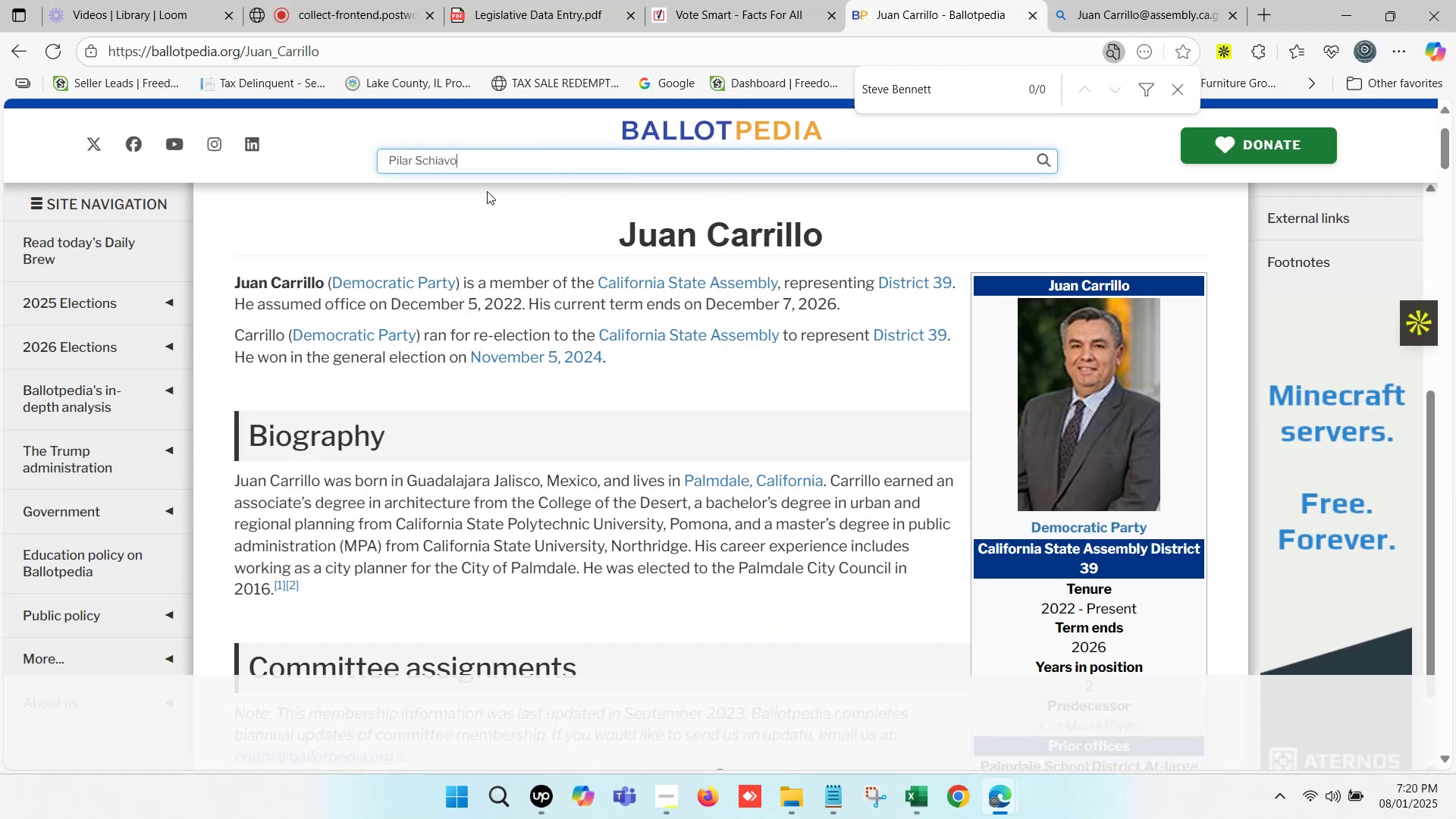 
key(Control+V)
 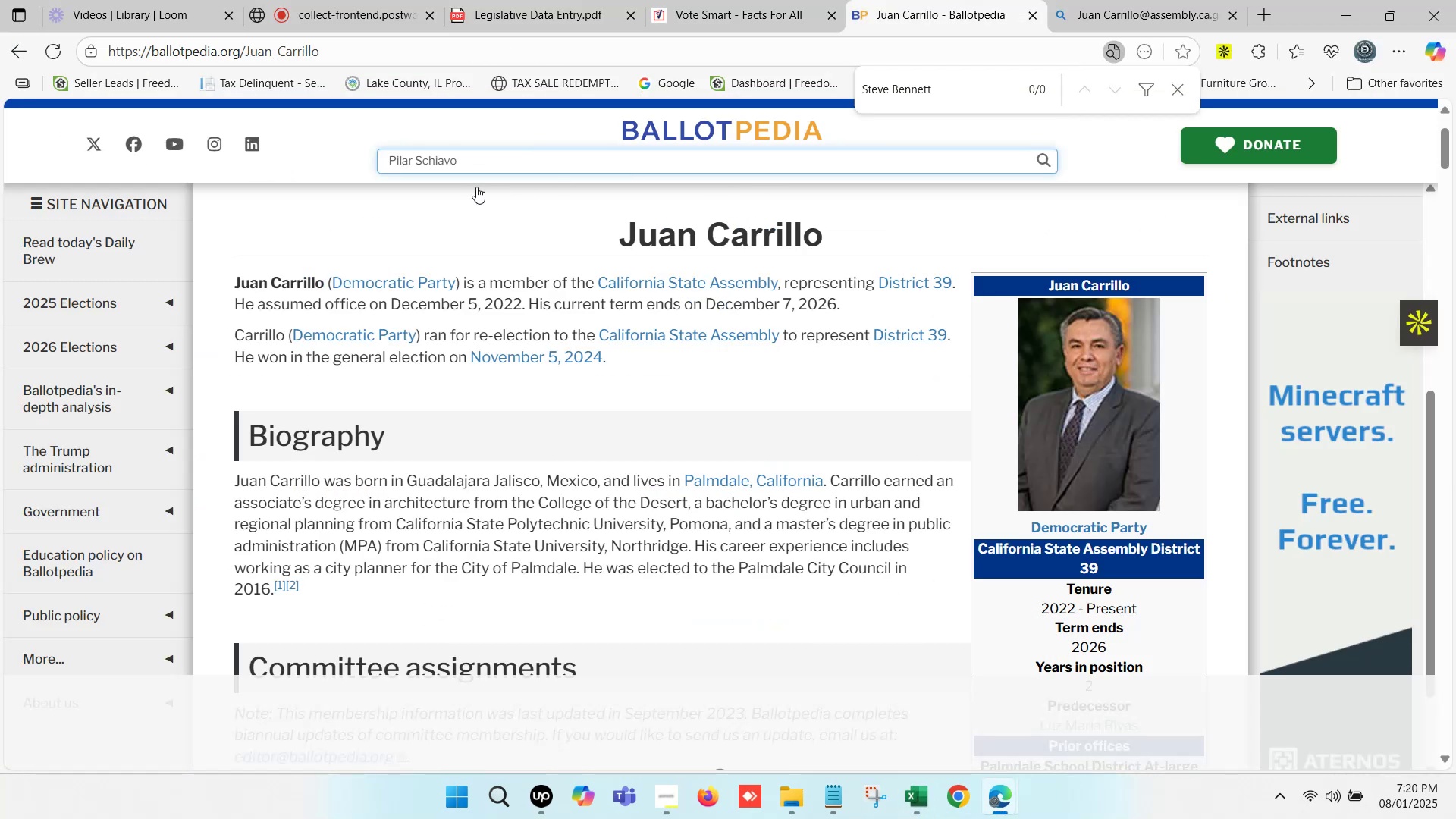 
left_click([477, 187])
 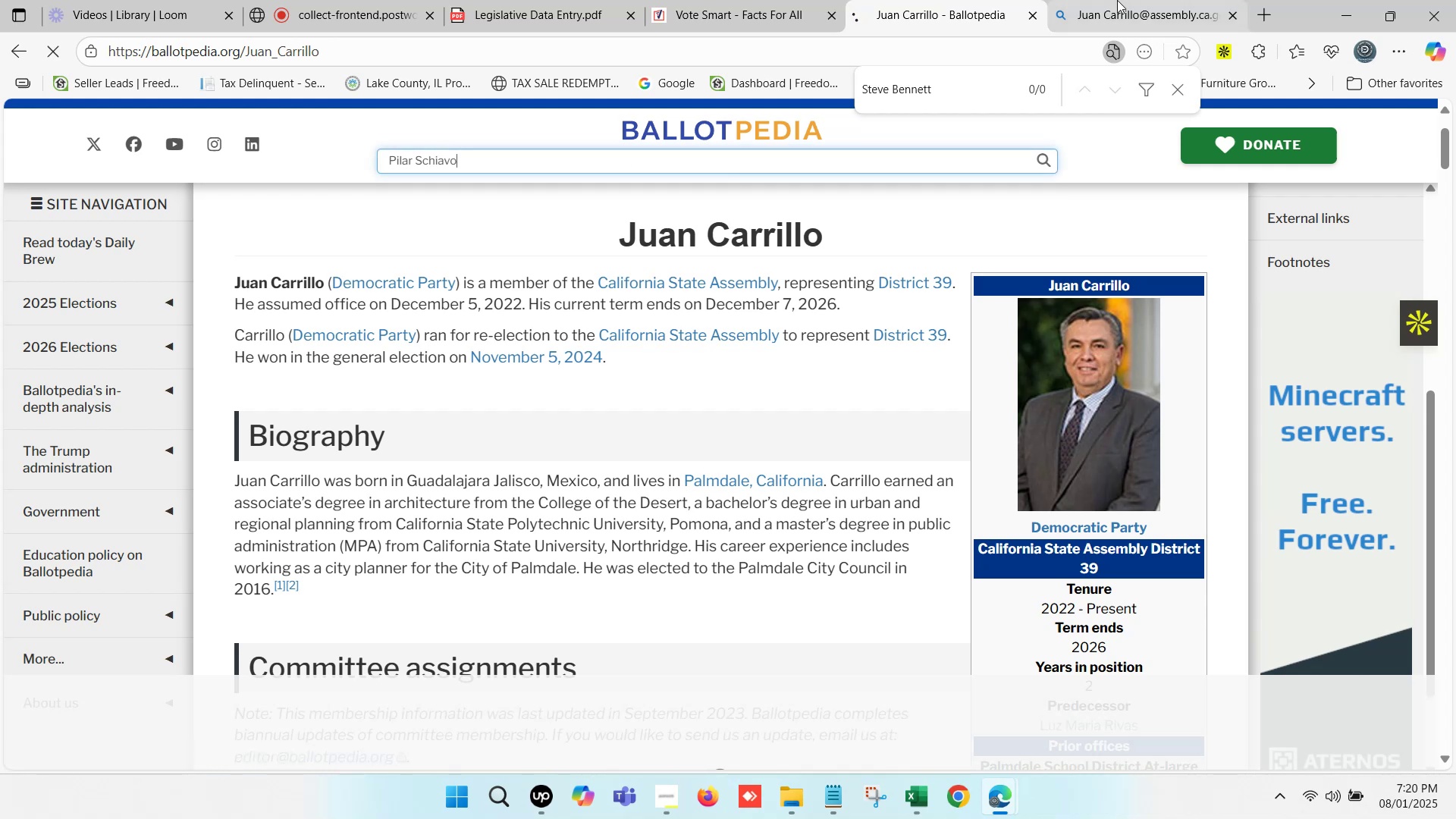 
left_click([1130, 0])
 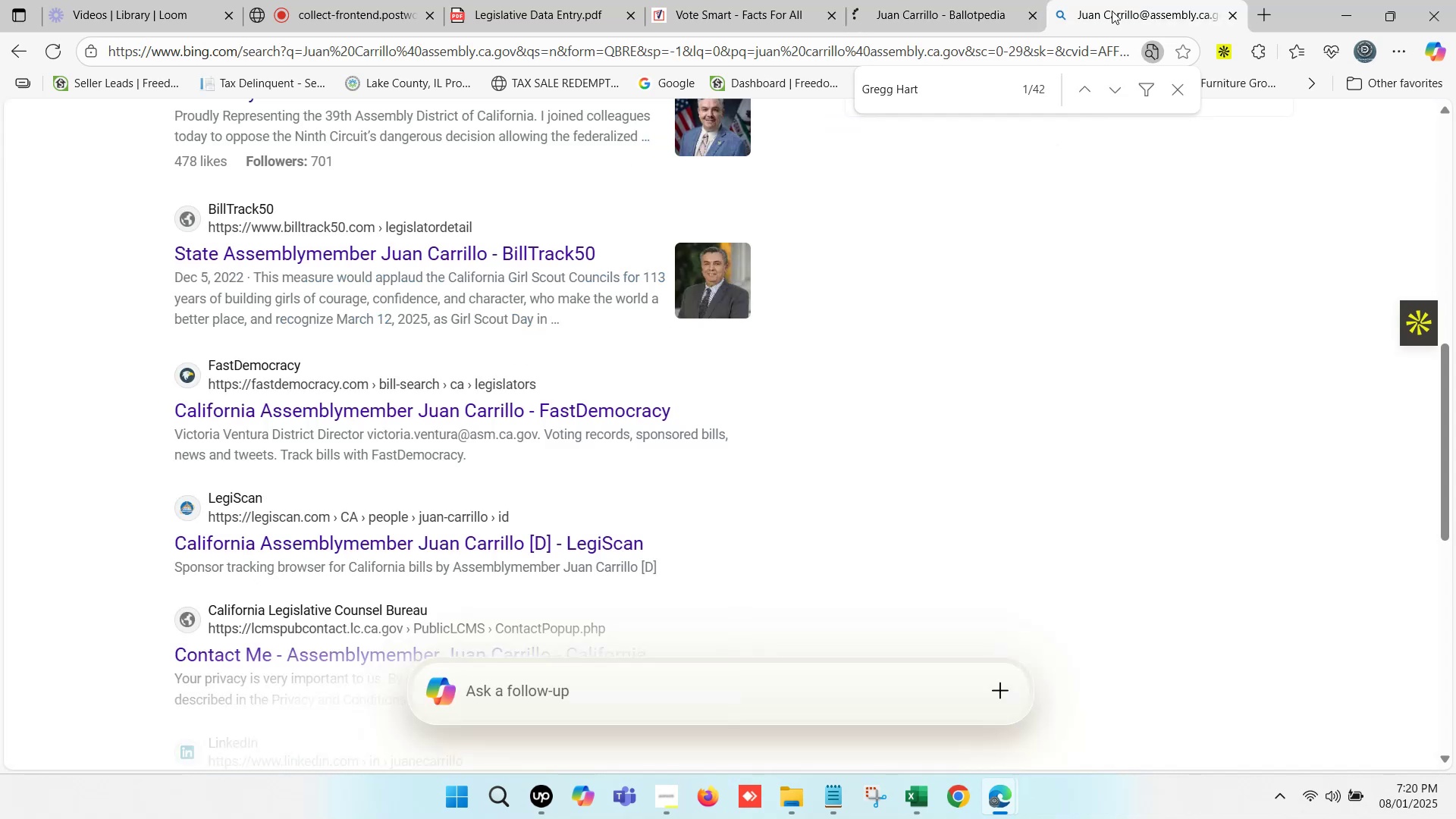 
scroll: coordinate [410, 215], scroll_direction: up, amount: 15.0
 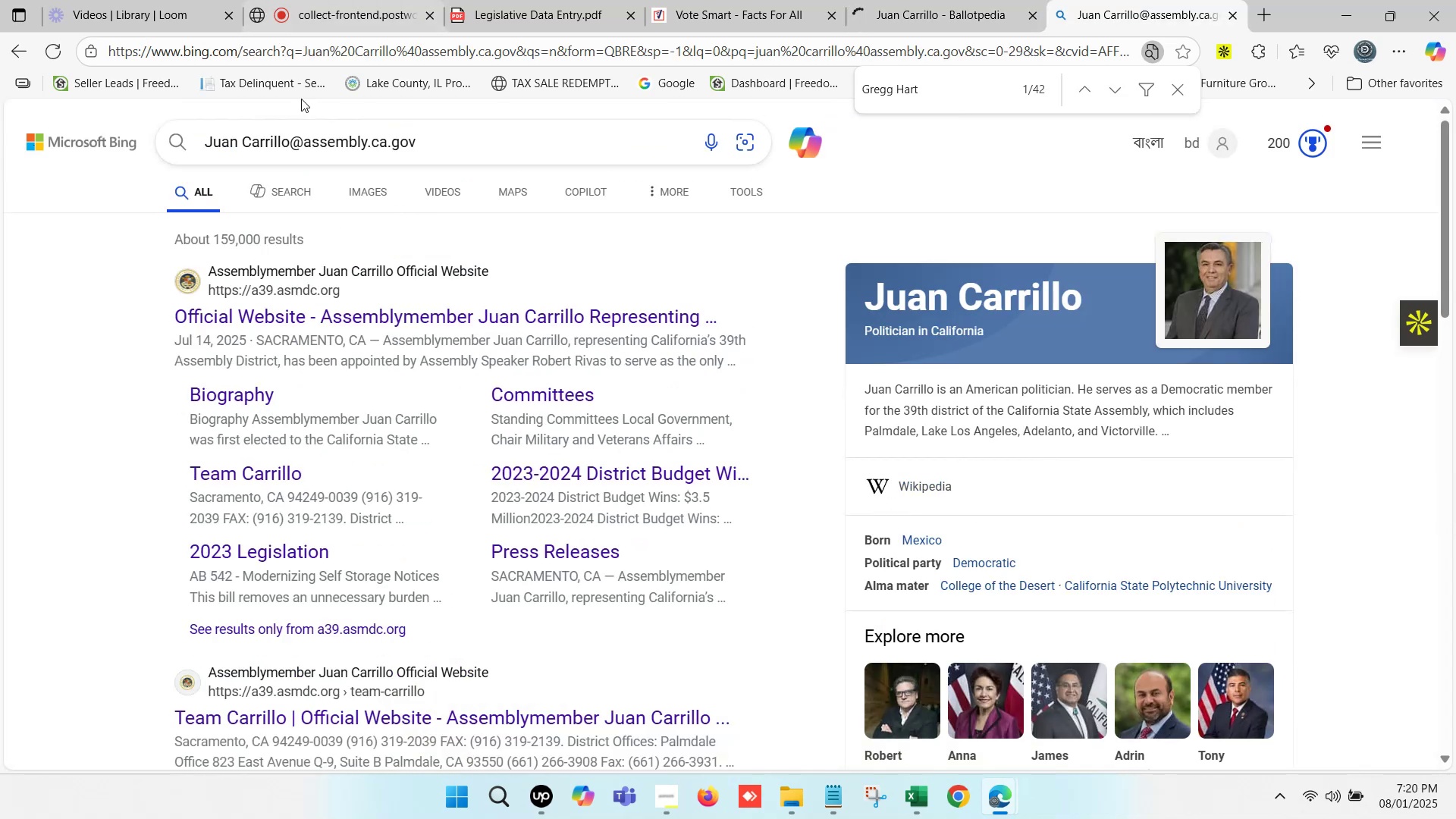 
left_click_drag(start_coordinate=[291, 137], to_coordinate=[172, 155])
 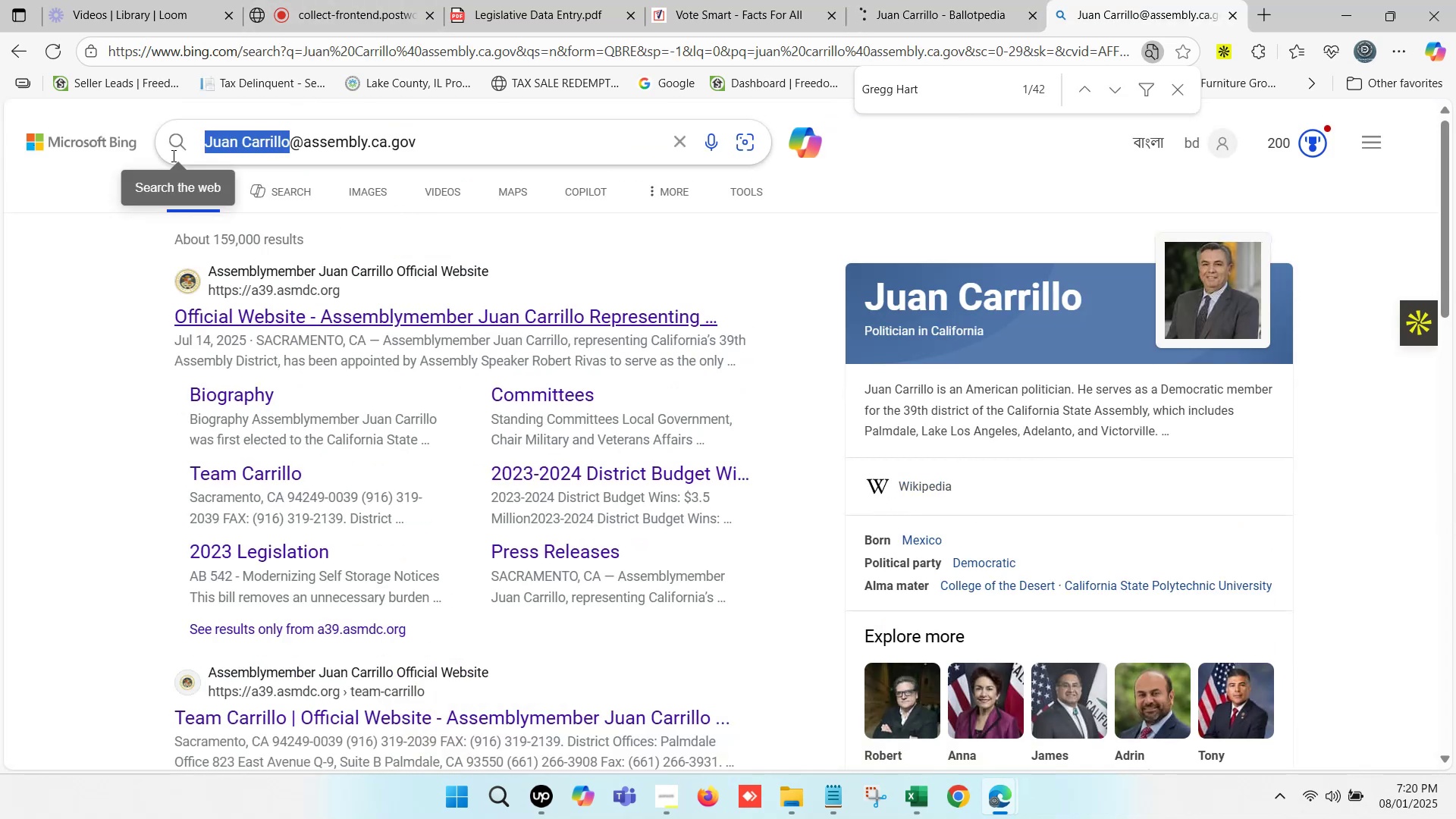 
key(Control+V)
 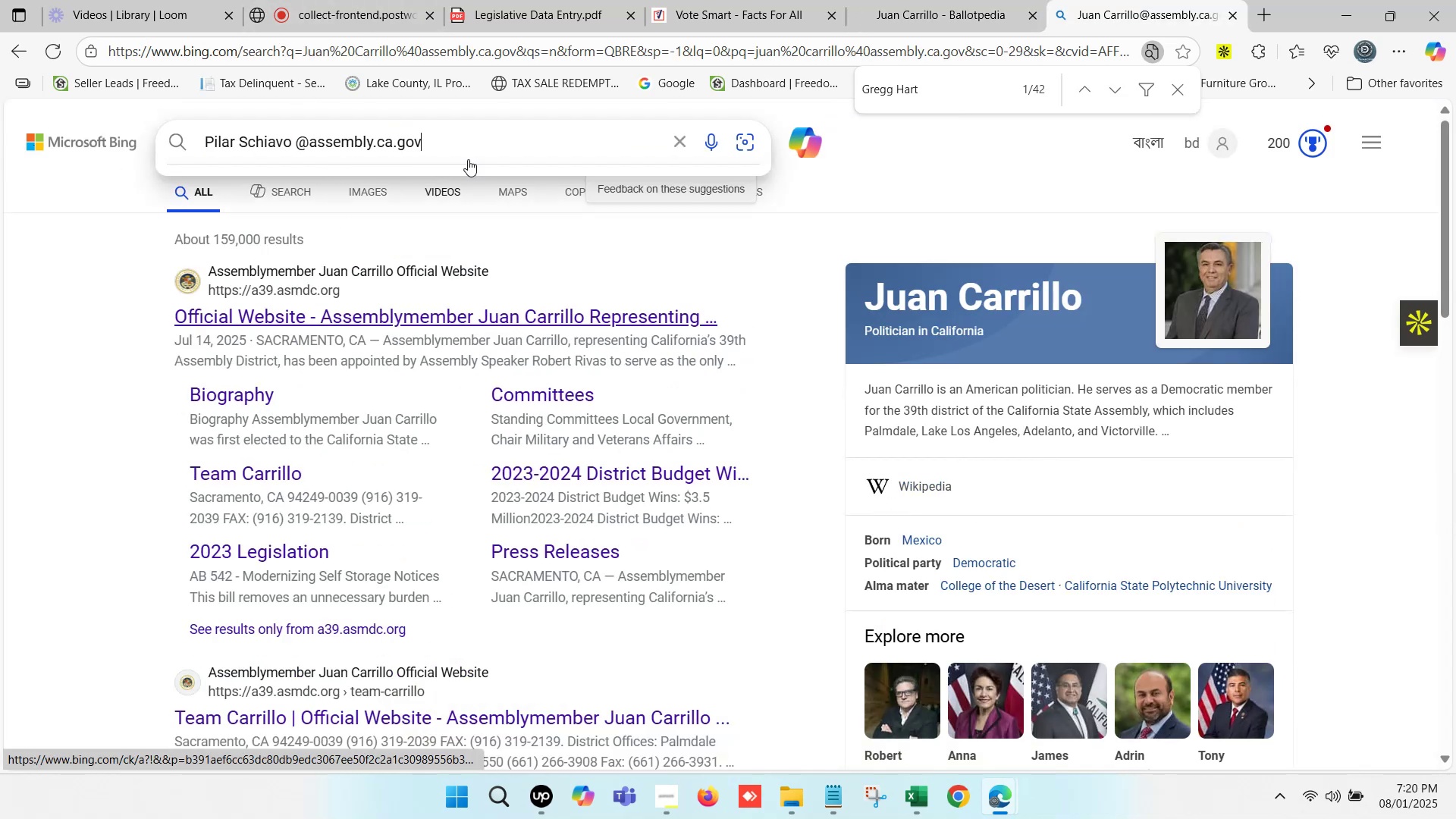 
key(Enter)
 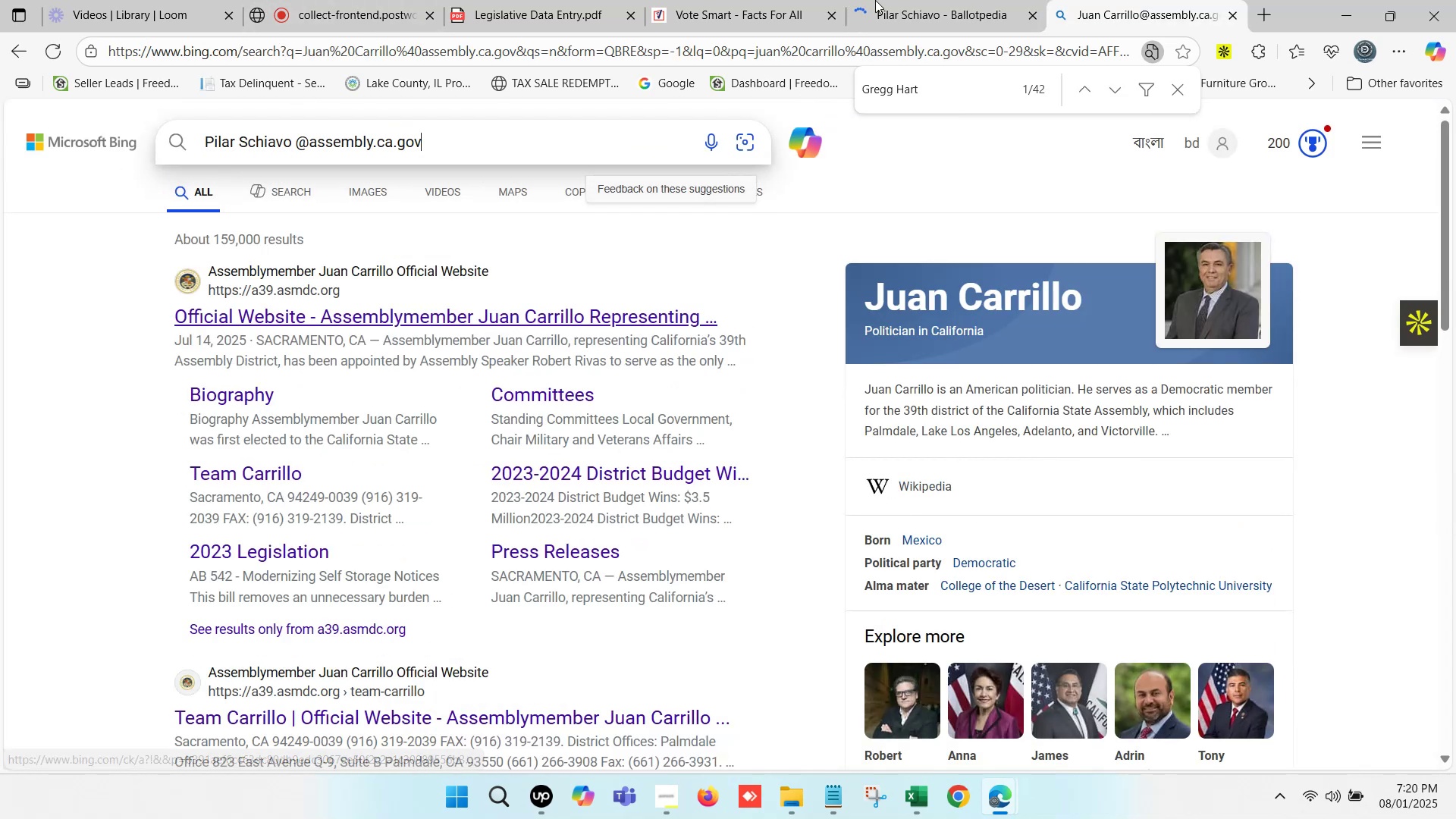 
left_click([907, 0])
 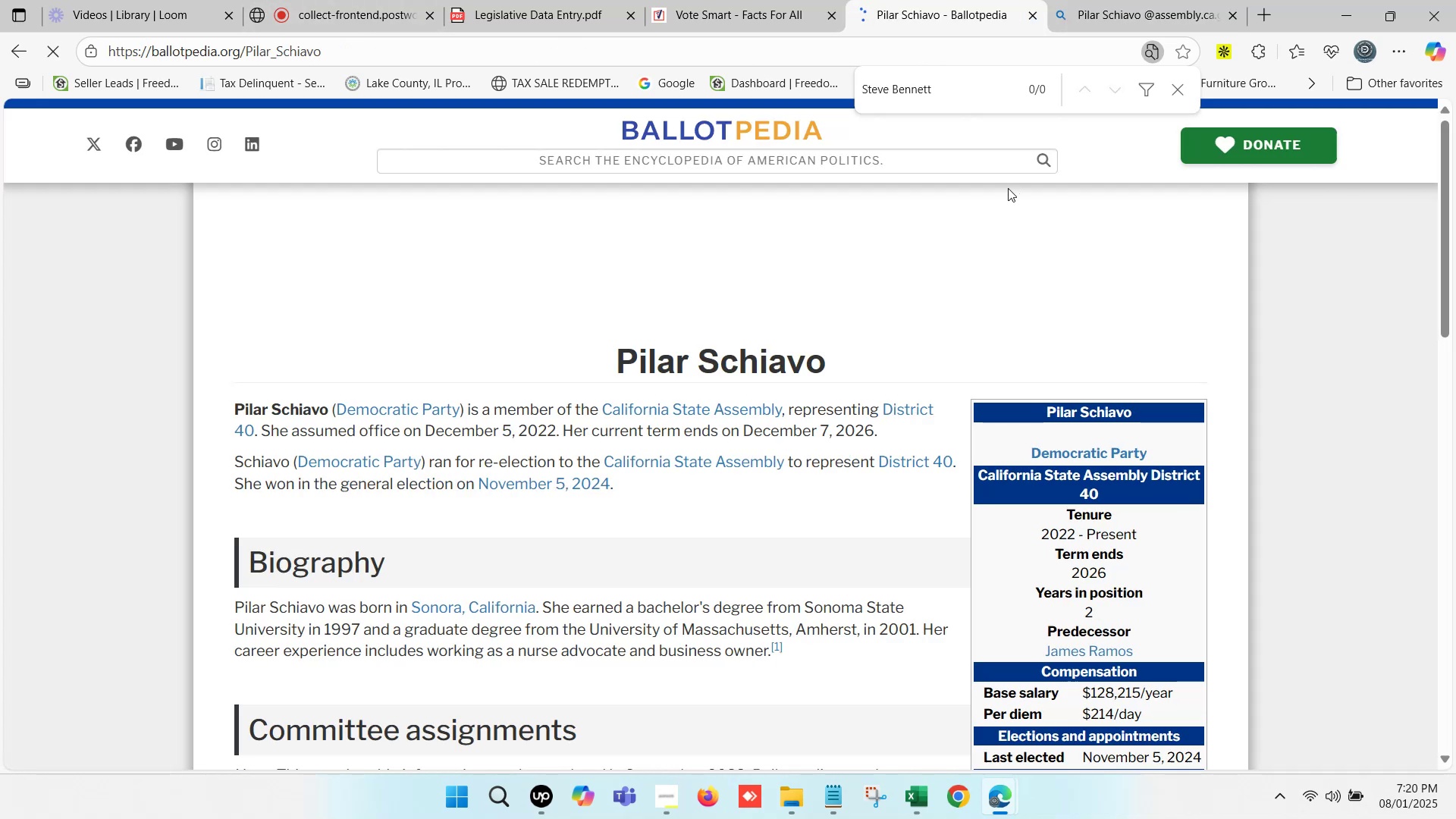 
key(Control+F)
 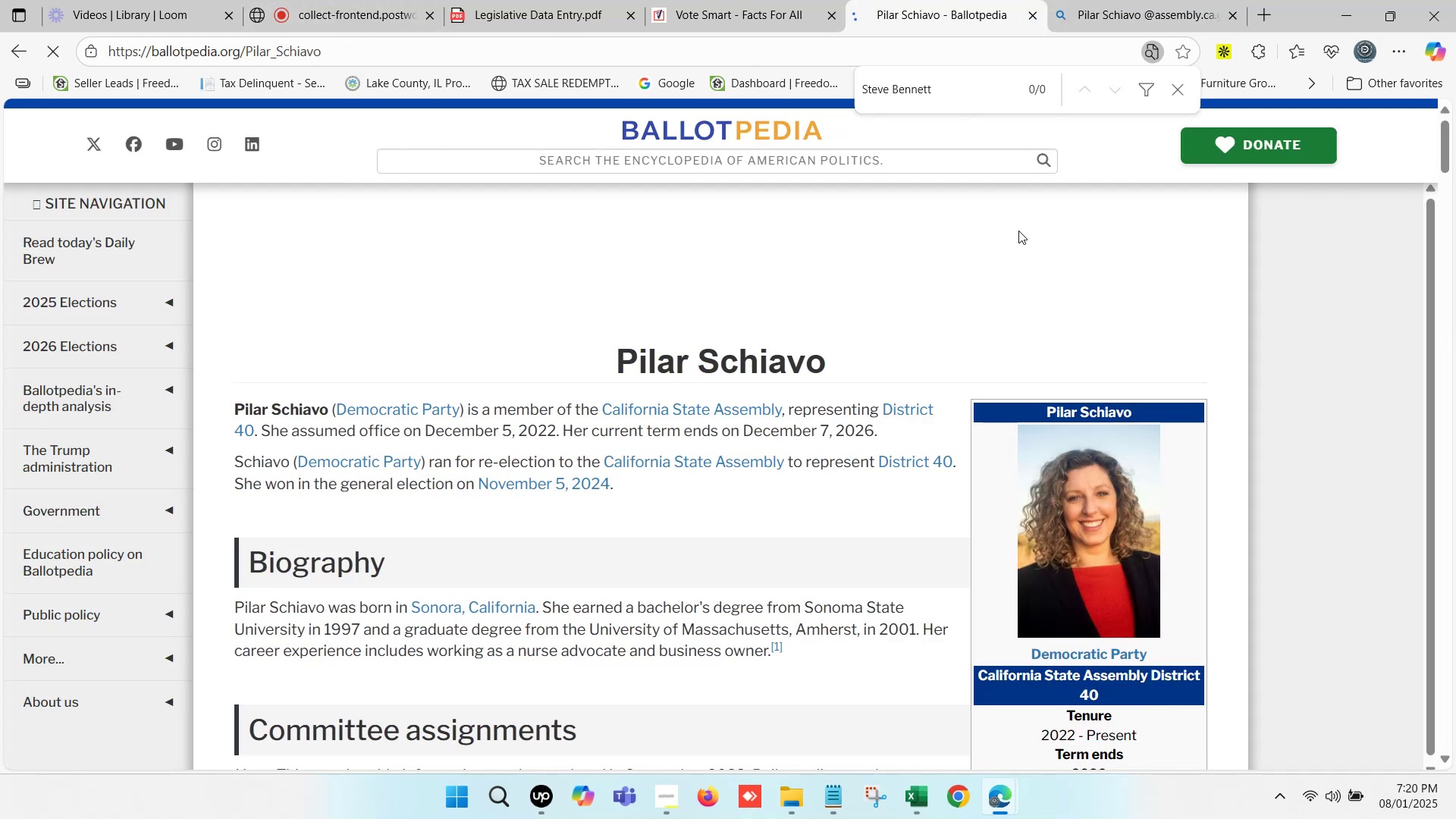 
key(Control+V)
 